 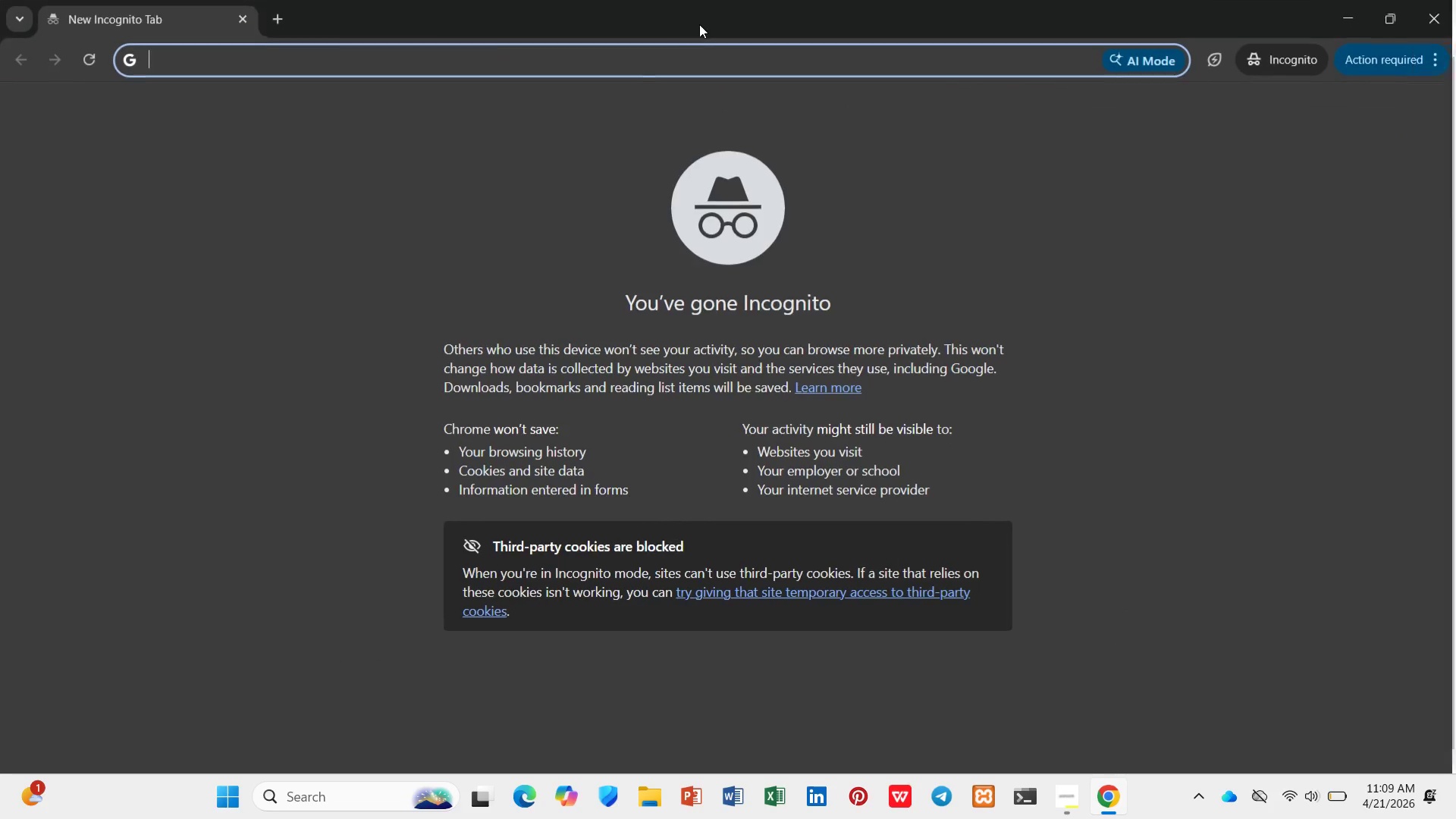 
type(odoo)
 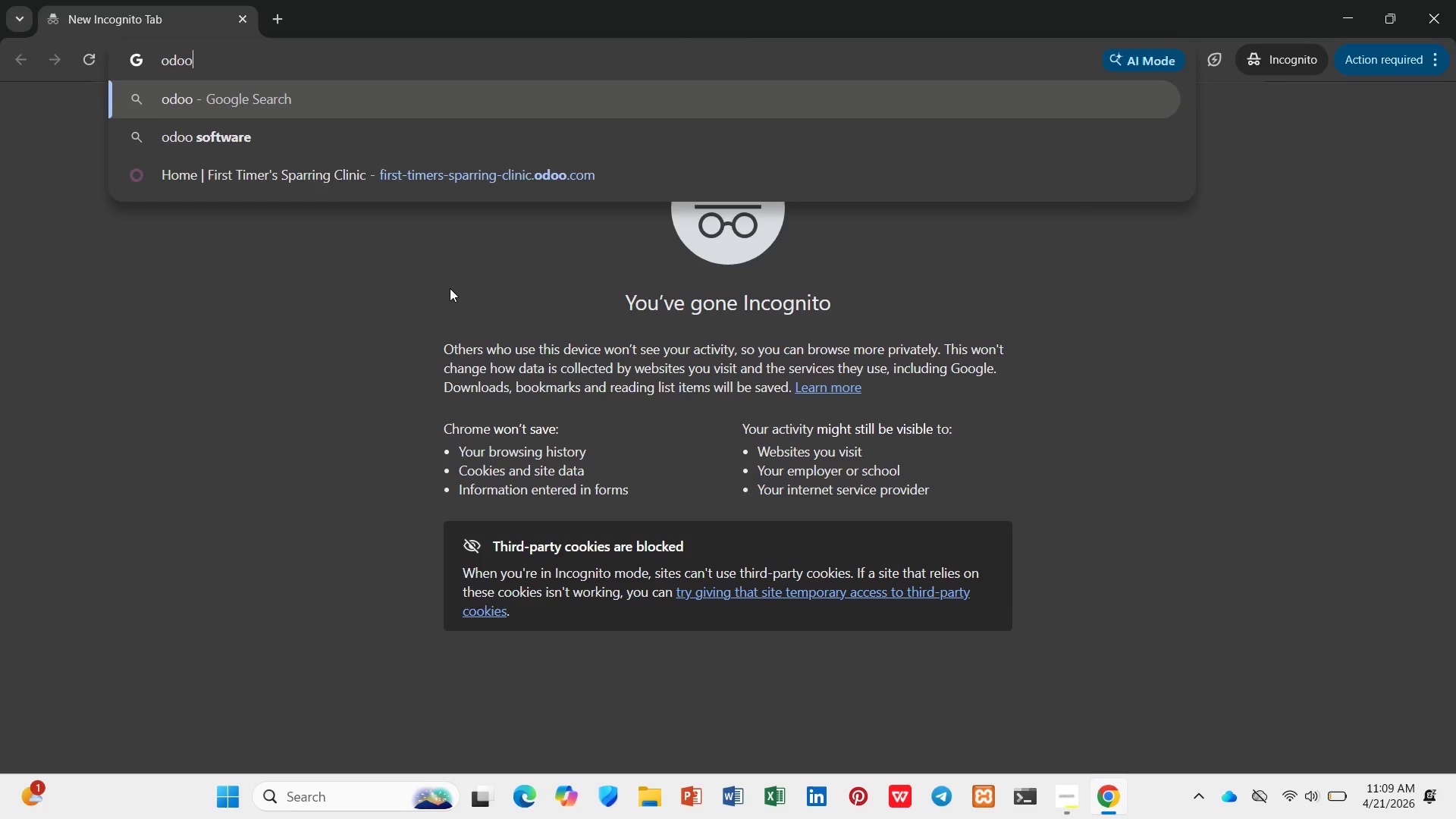 
key(Enter)
 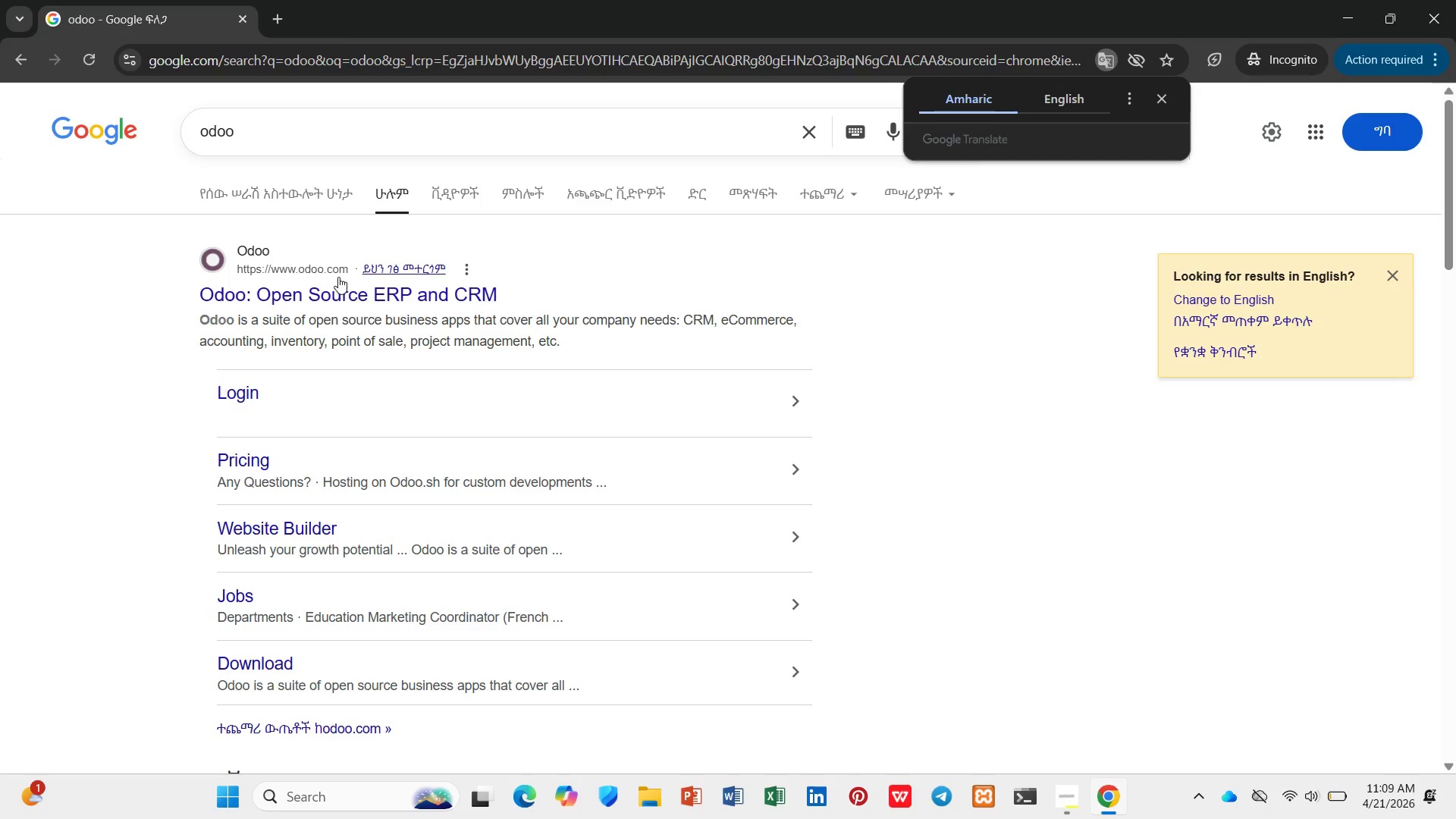 
left_click([328, 297])
 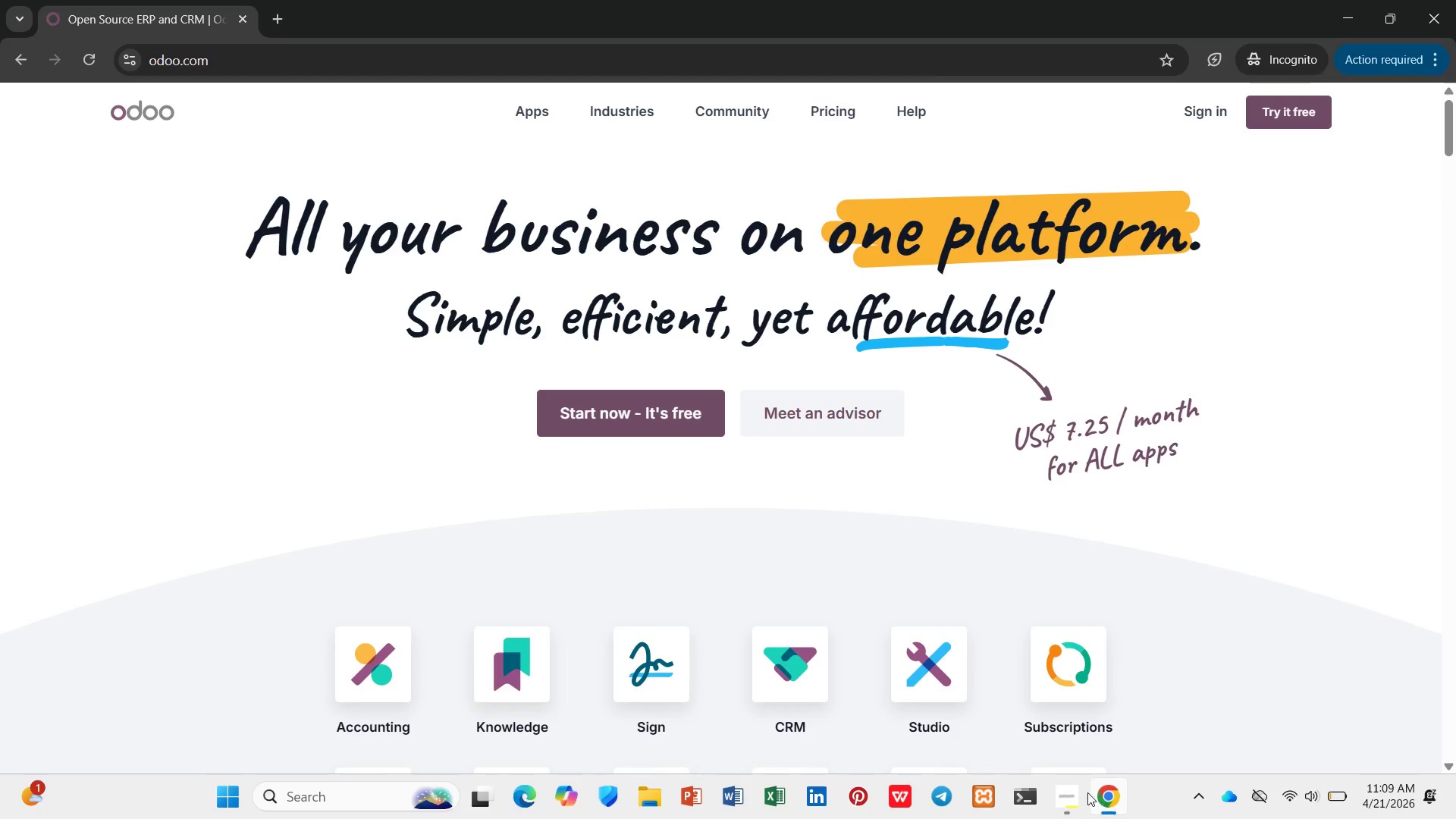 
left_click([1294, 786])
 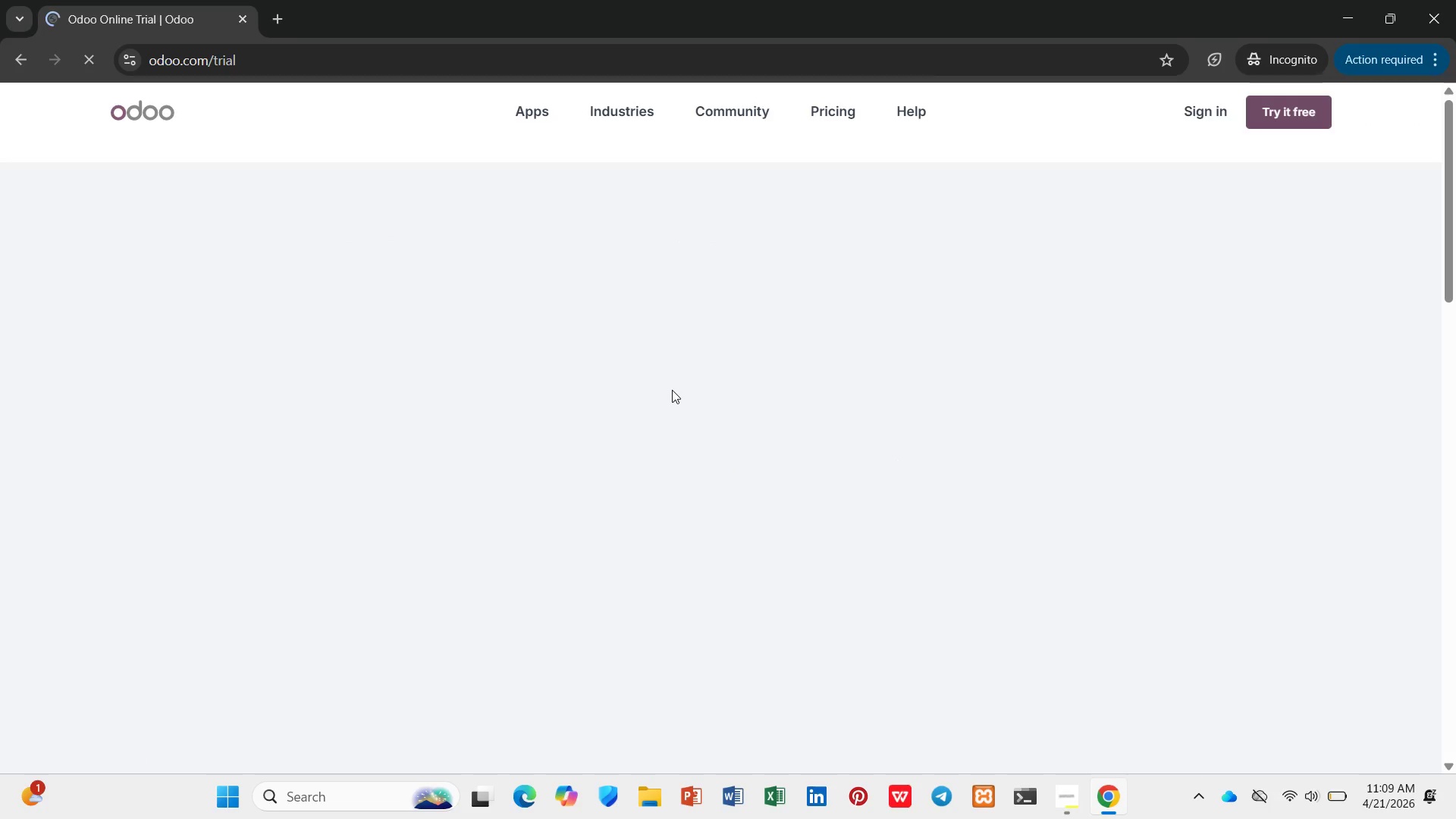 
wait(7.34)
 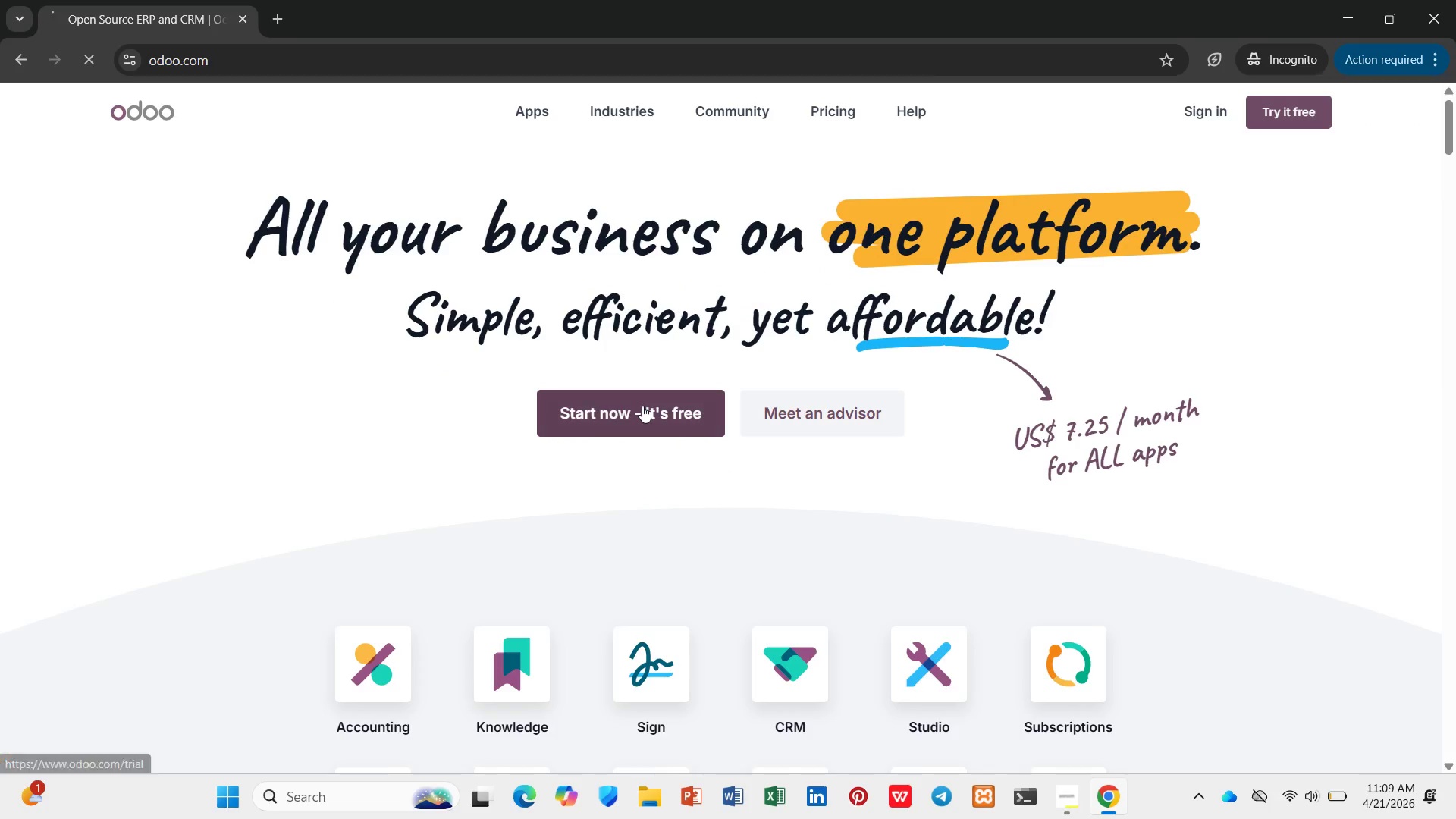 
scroll: coordinate [368, 576], scroll_direction: down, amount: 15.0
 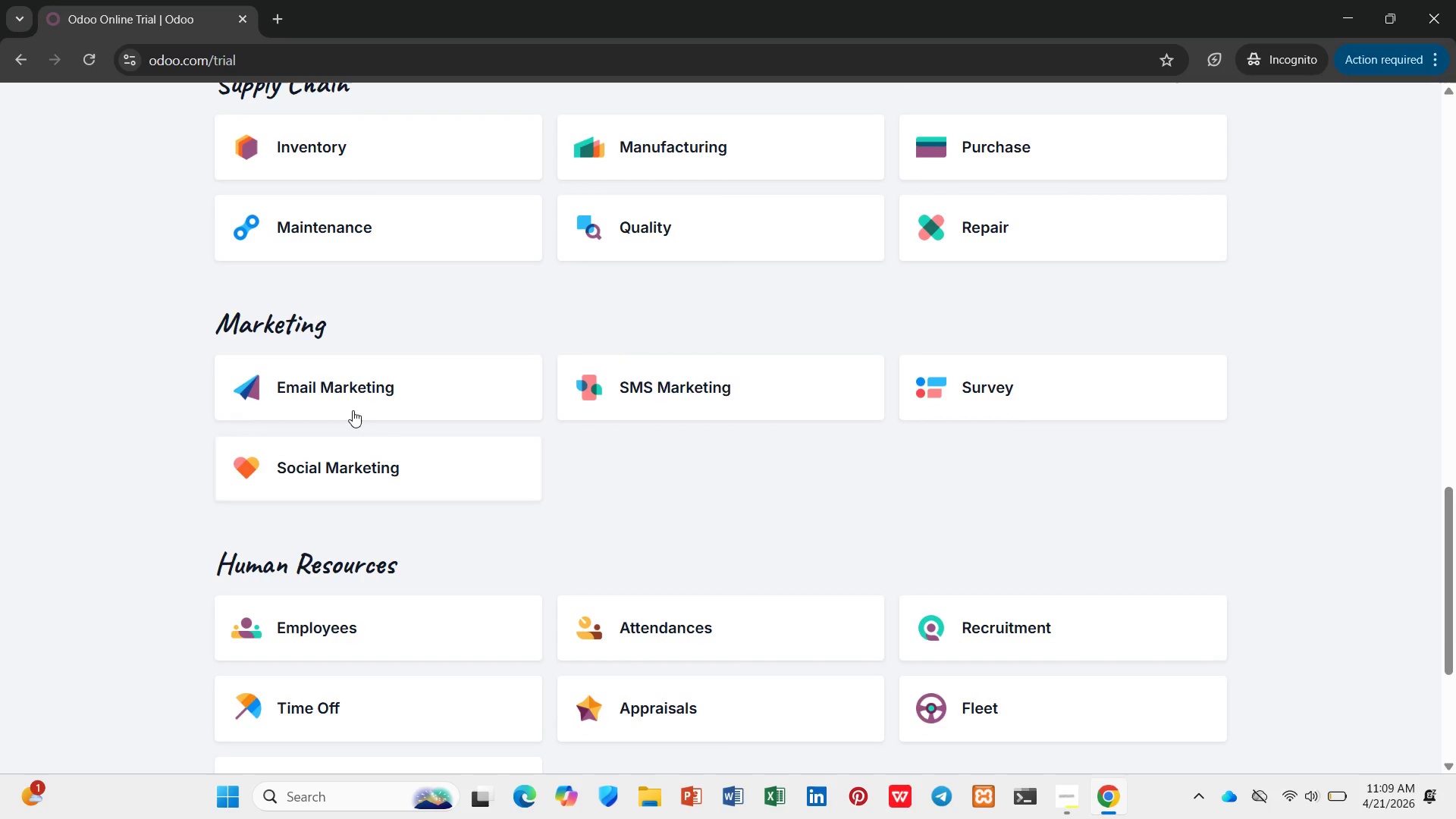 
left_click([353, 405])
 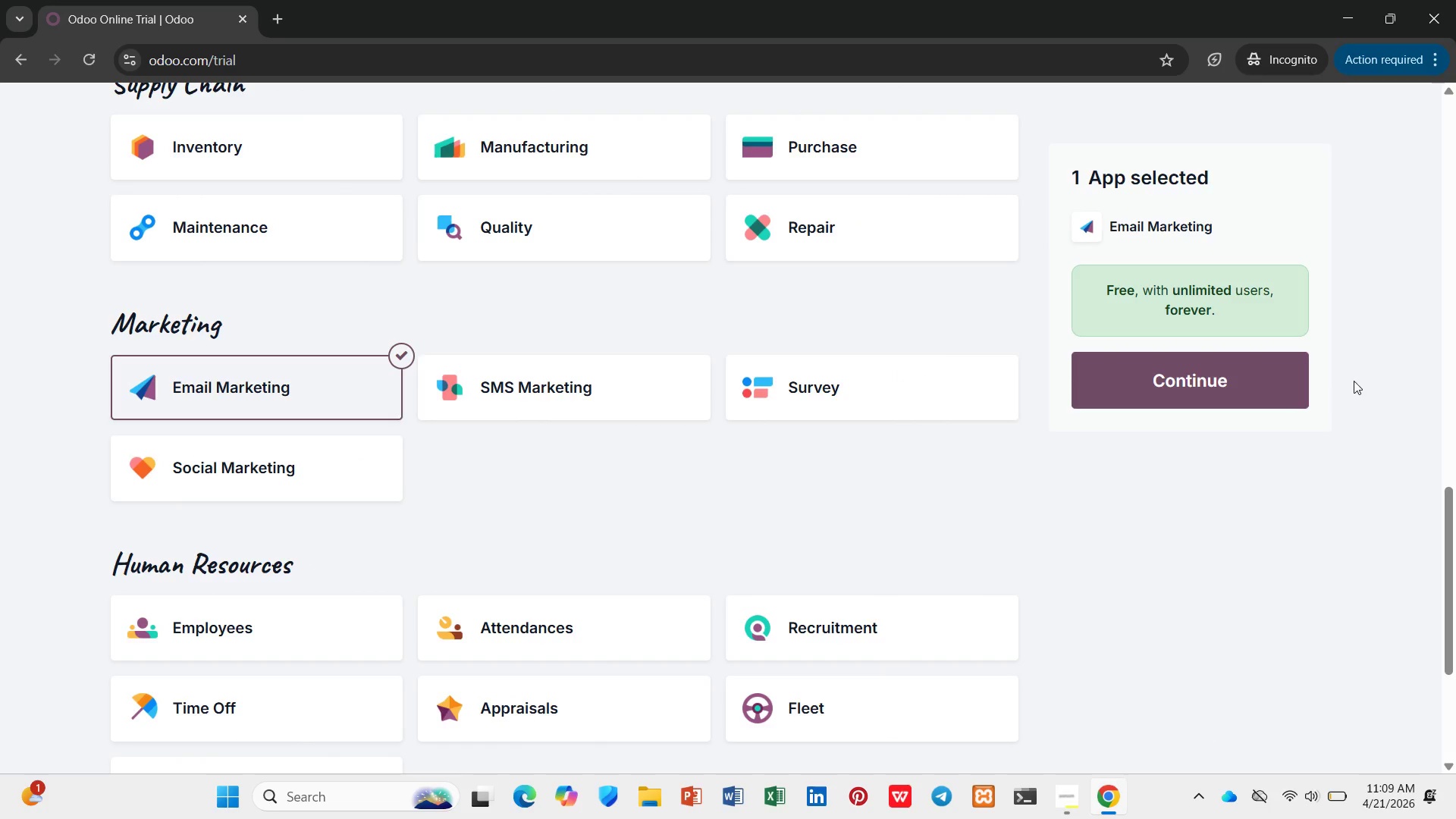 
left_click([1245, 383])
 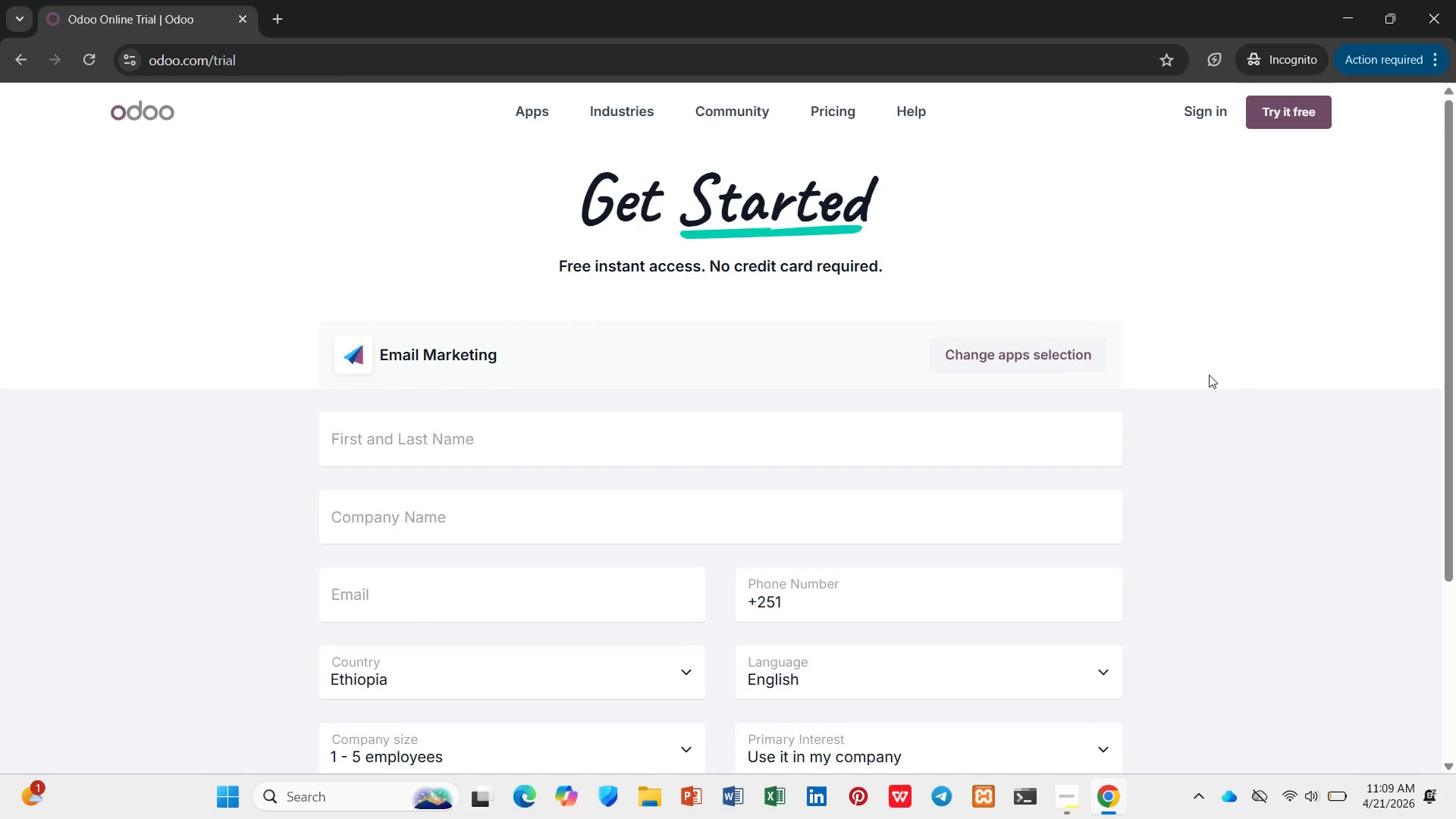 
left_click([723, 438])
 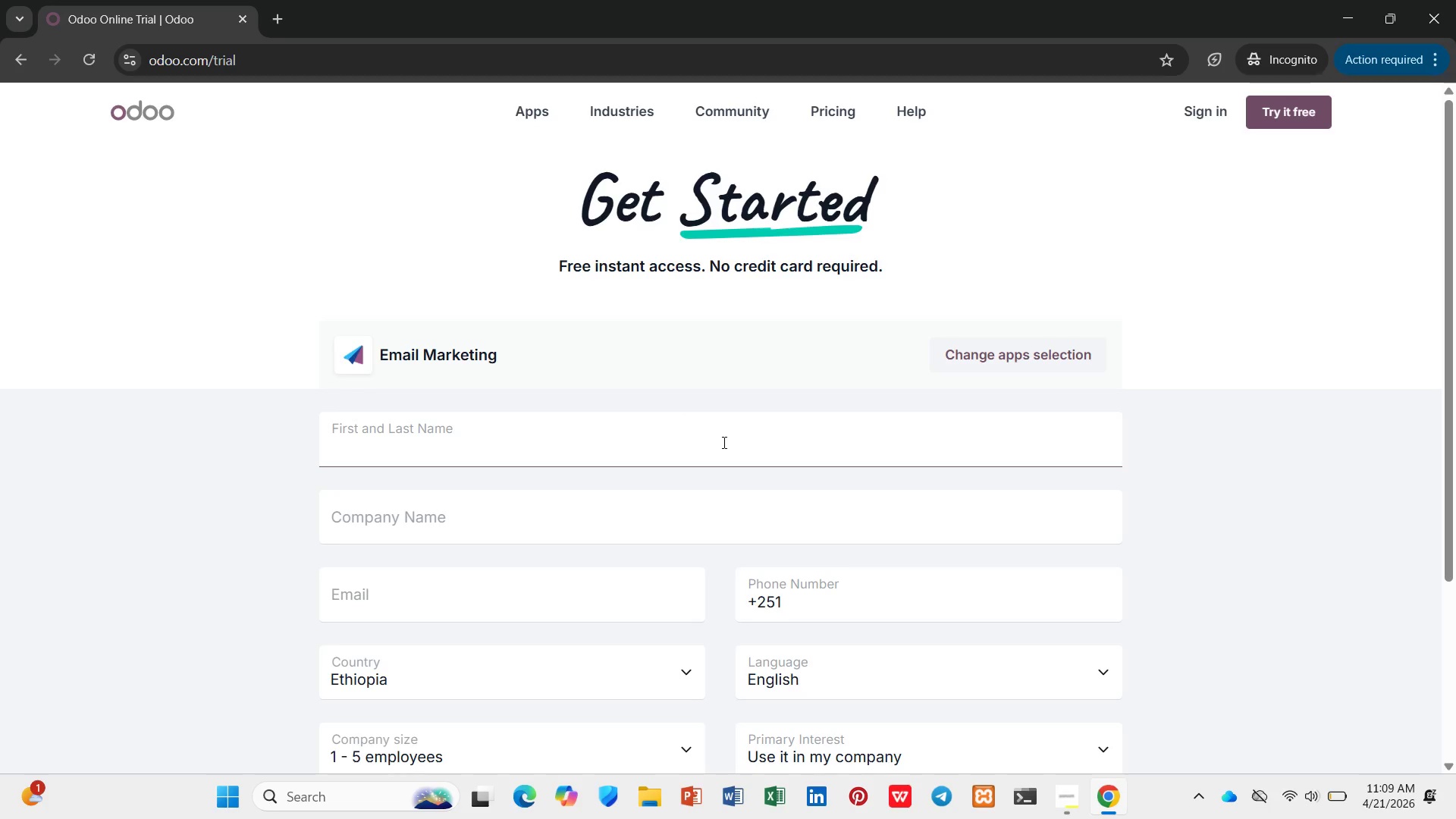 
wait(9.84)
 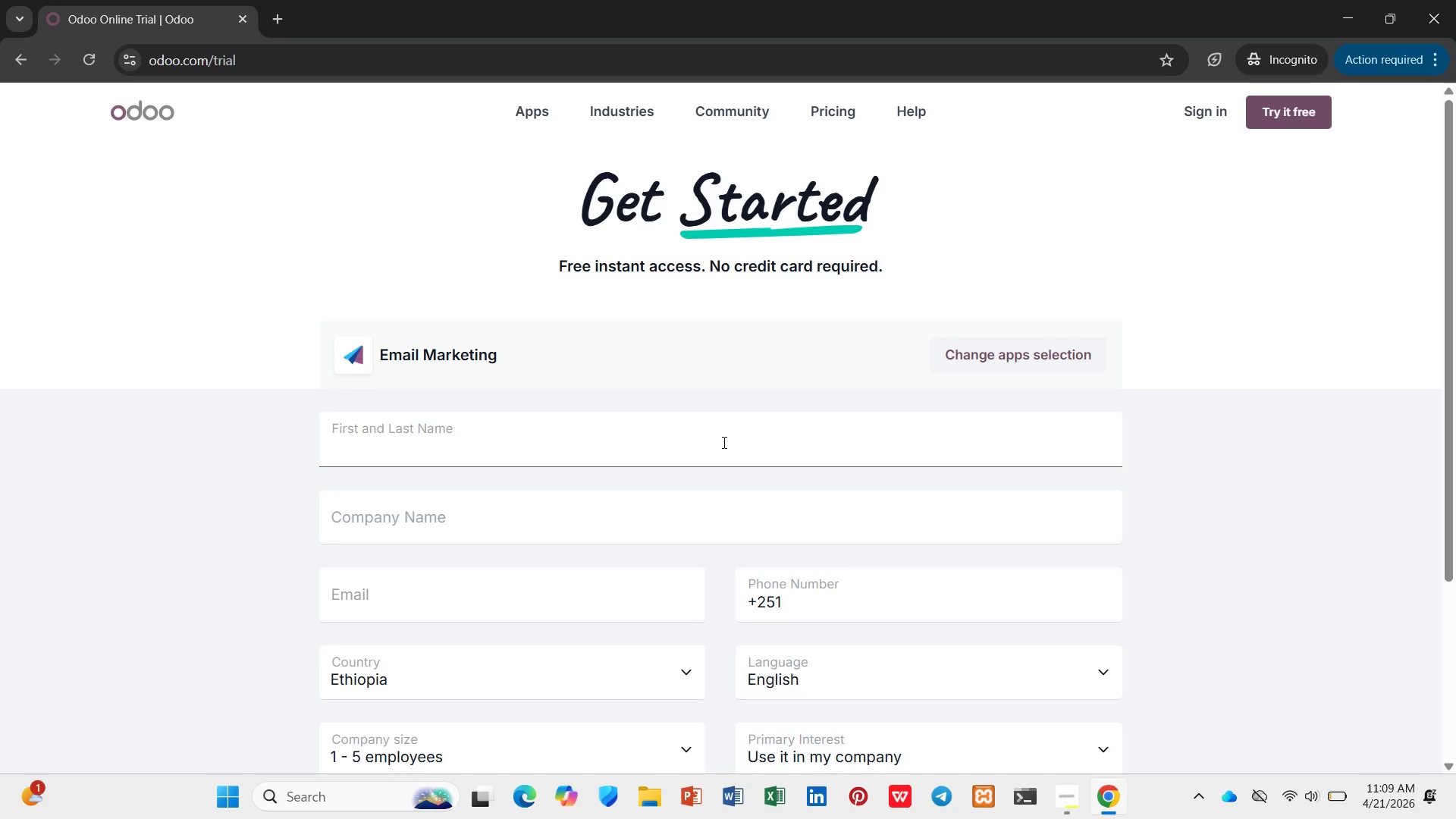 
left_click([714, 447])
 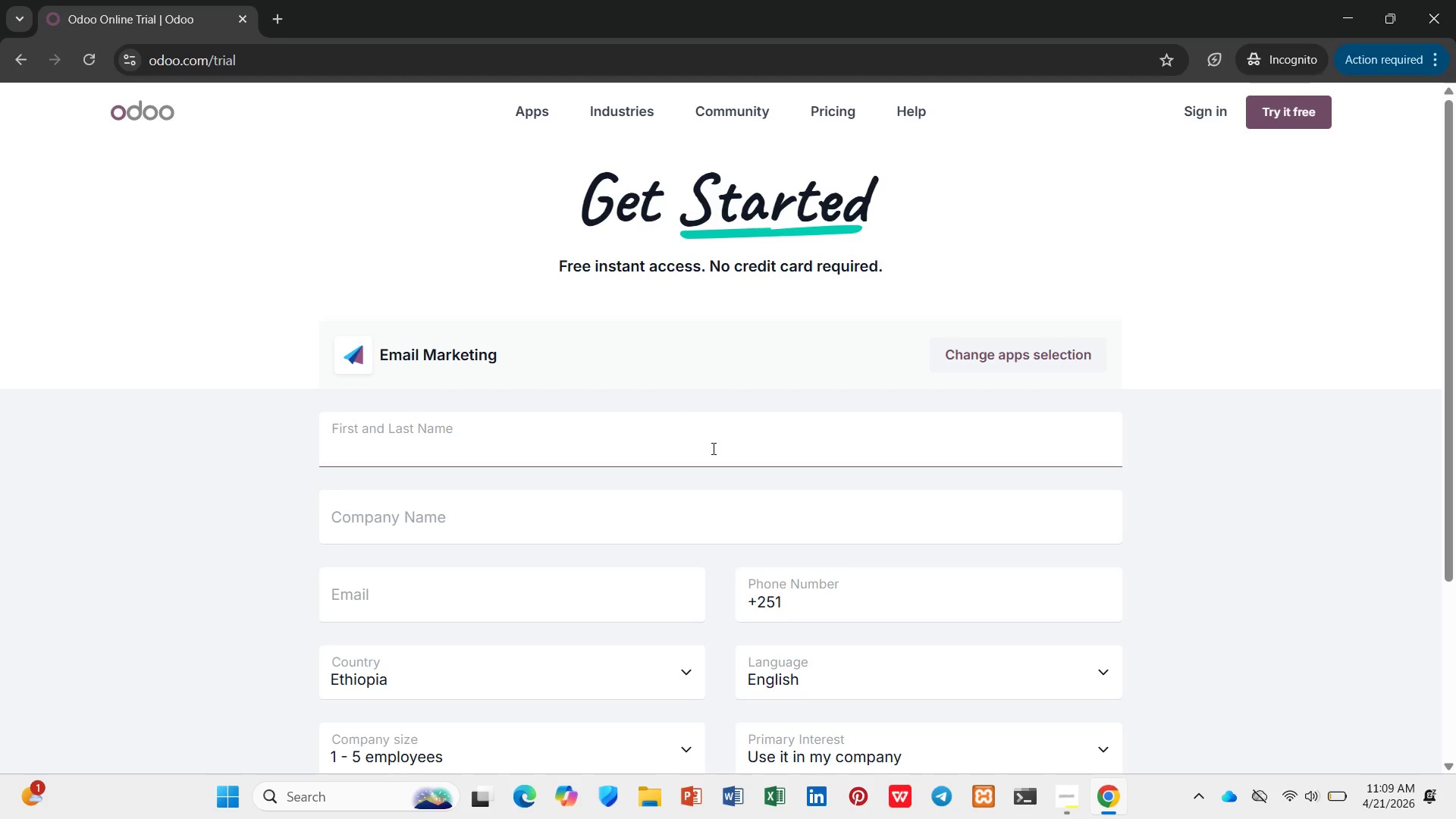 
type(NEwa)
key(Backspace)
key(Backspace)
key(Backspace)
type(ewla )
key(Backspace)
key(Backspace)
key(Backspace)
type(al Mohammed)
 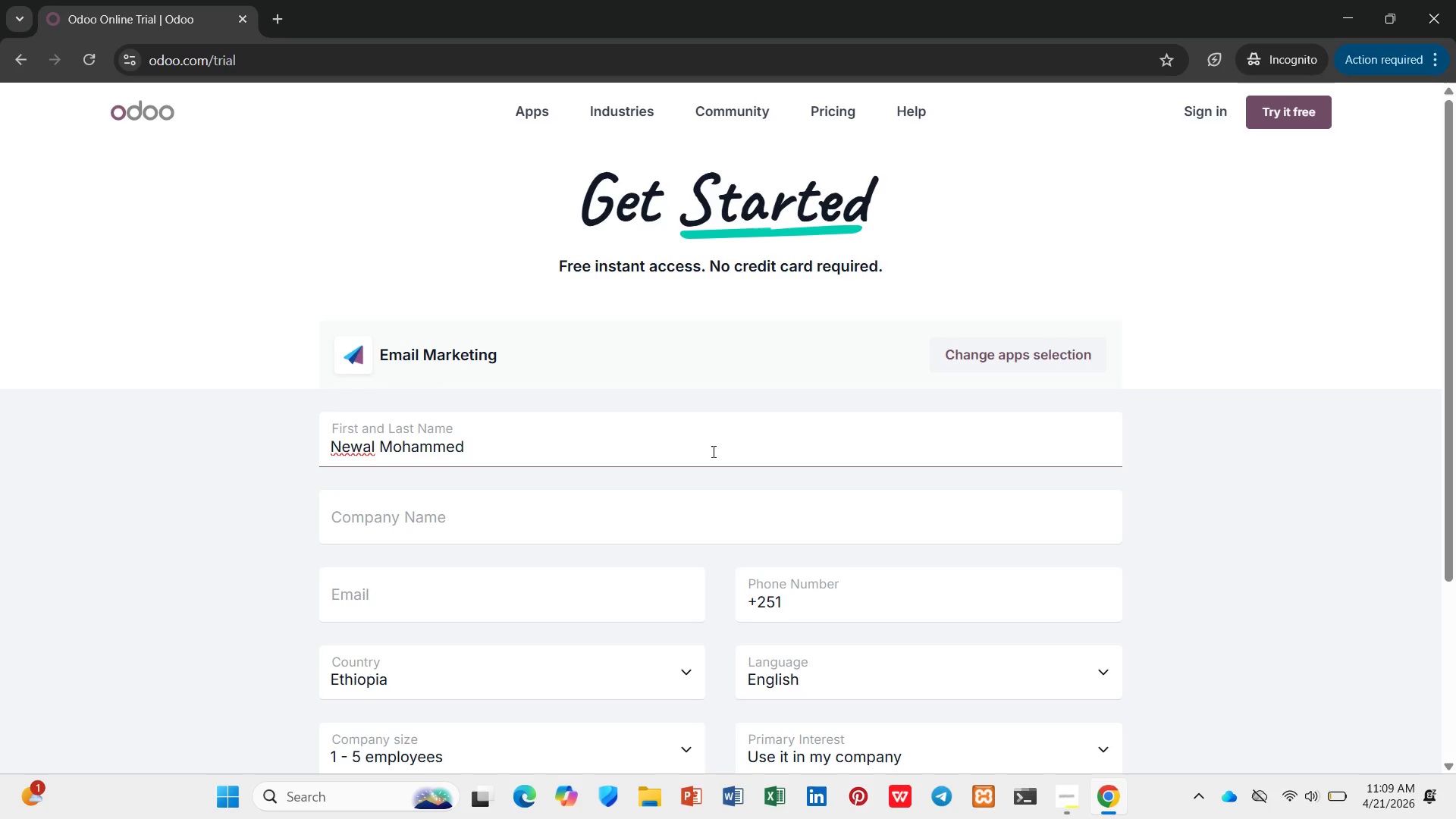 
wait(5.03)
 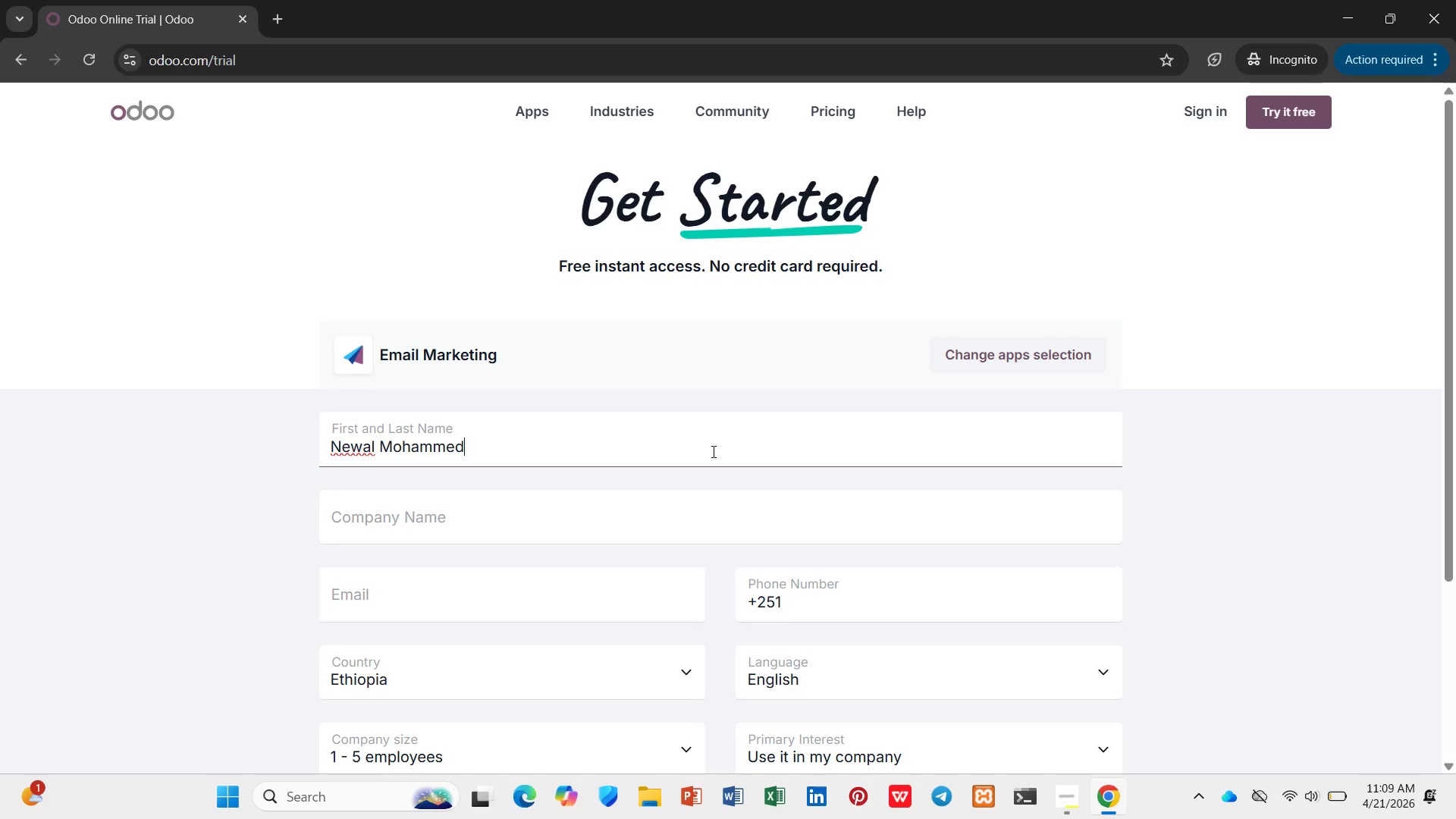 
left_click([774, 516])
 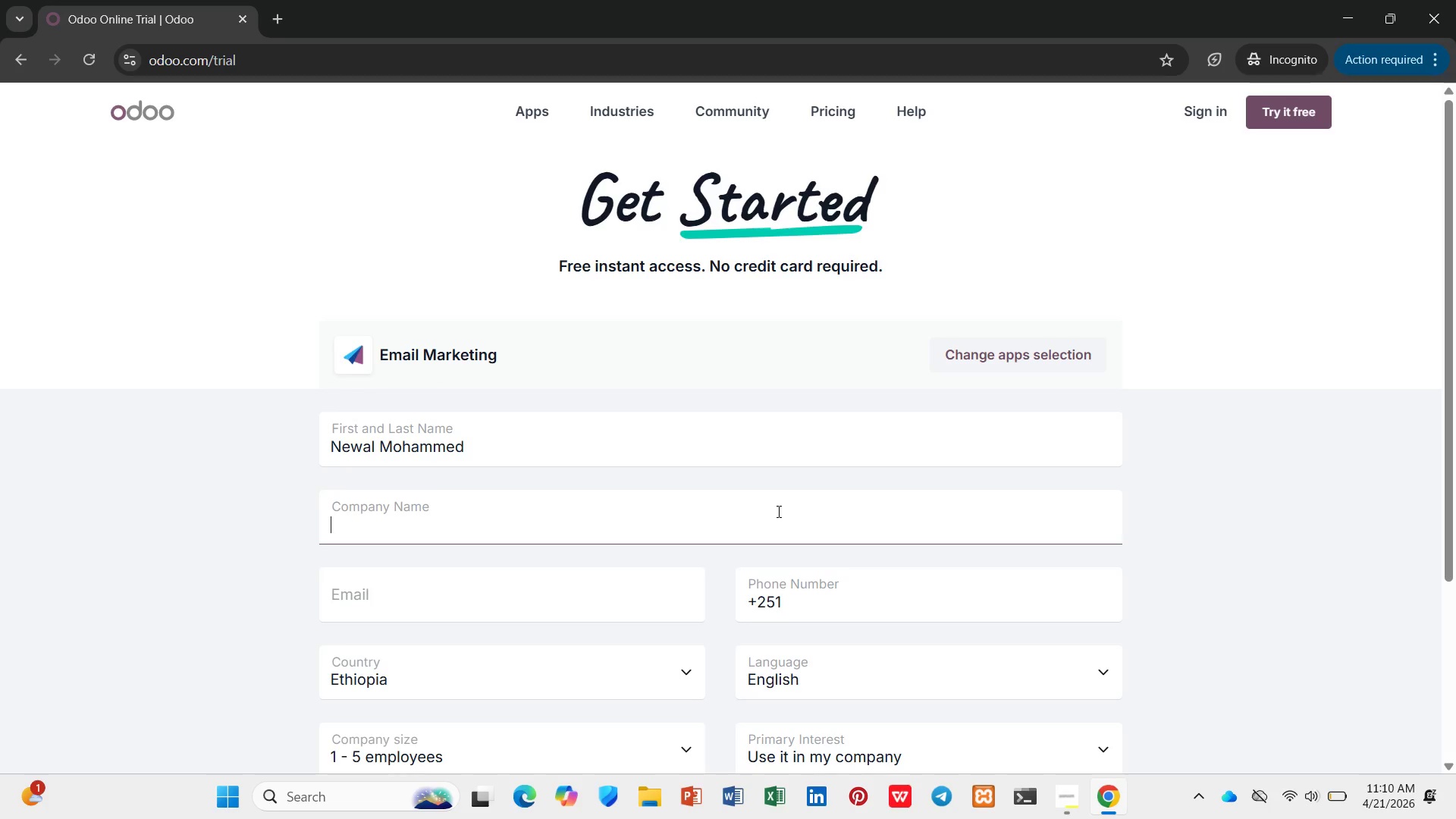 
type(Geothermal Webina Prospects)
 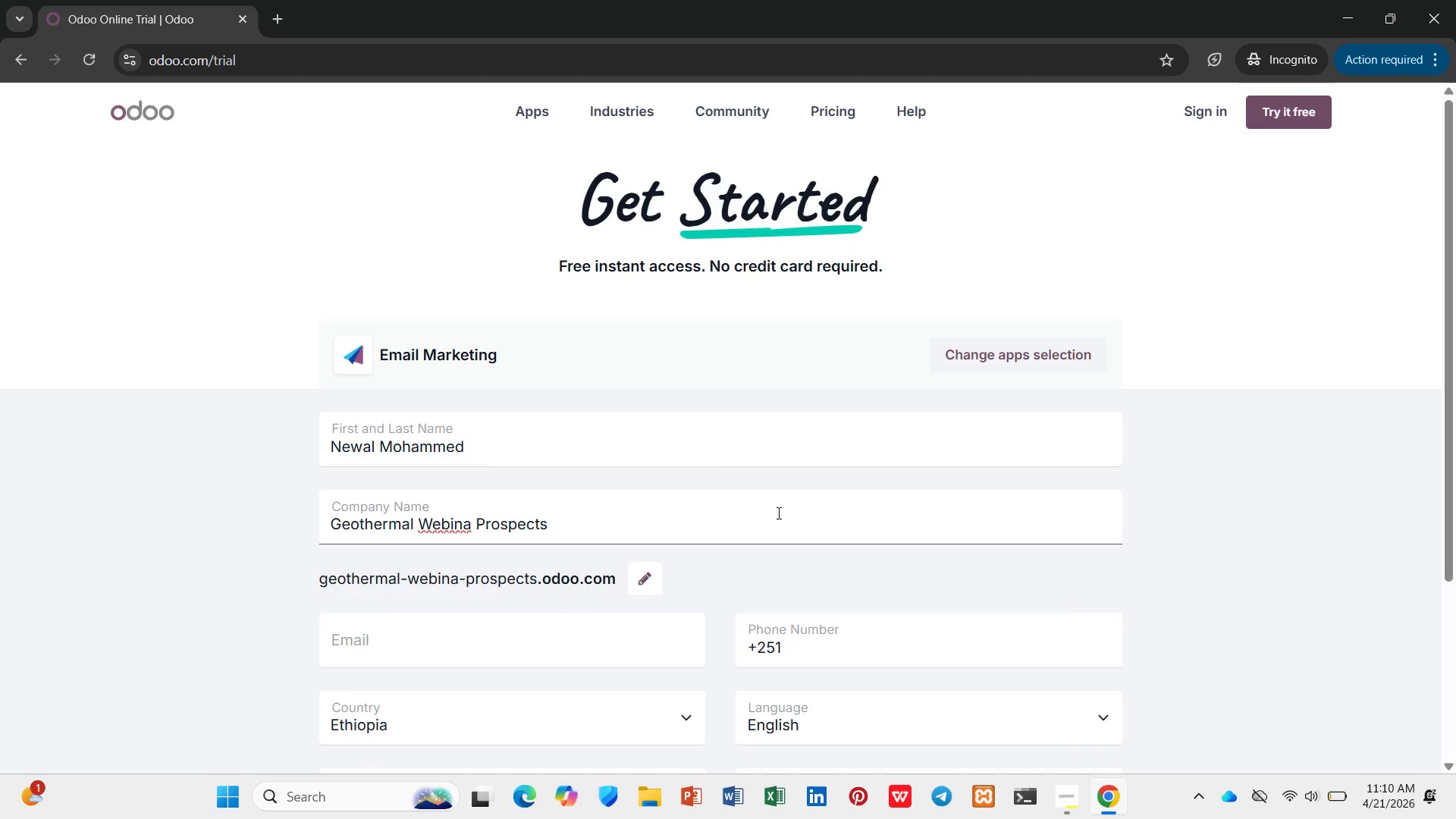 
left_click([470, 525])
 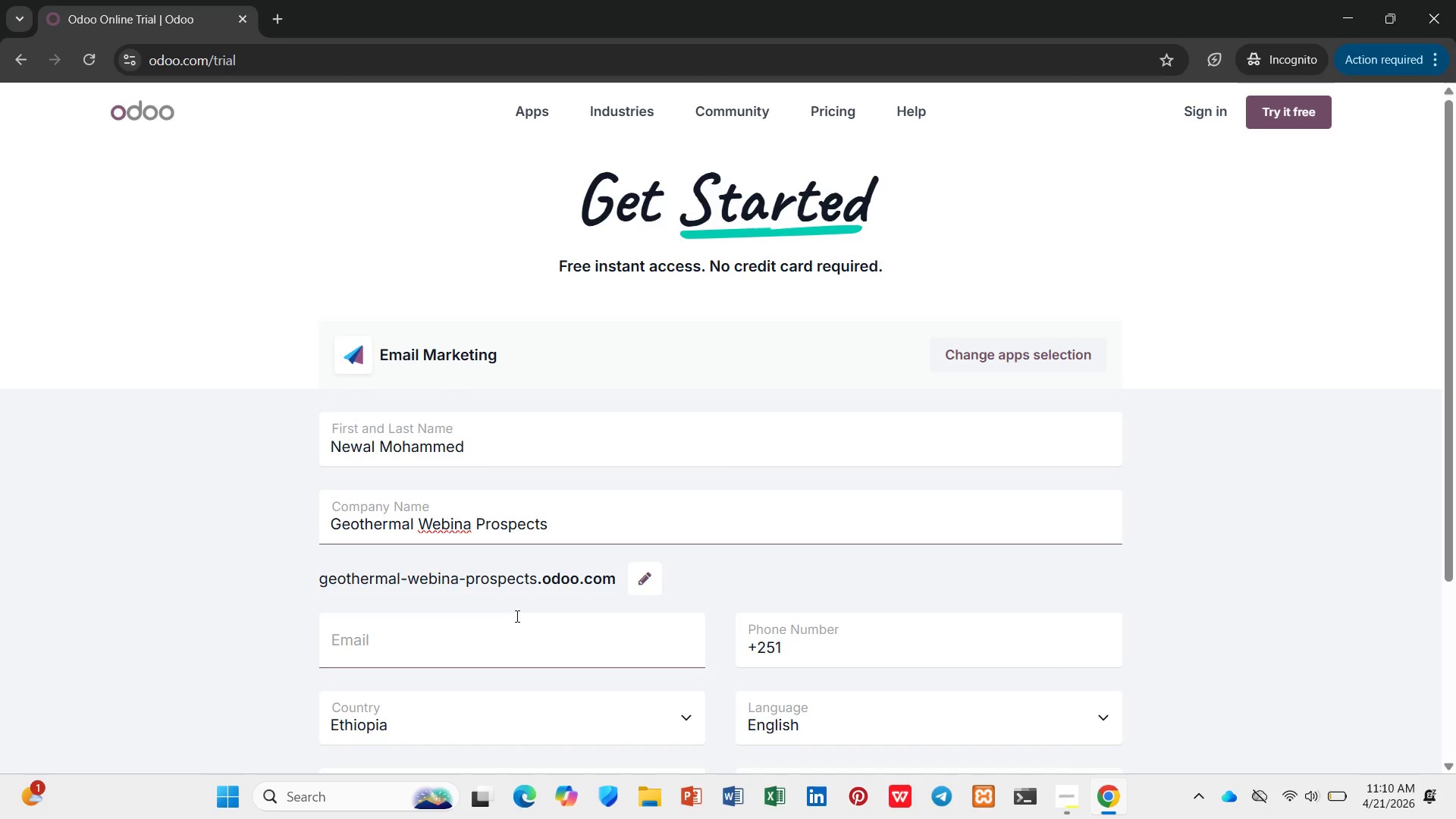 
key(R)
 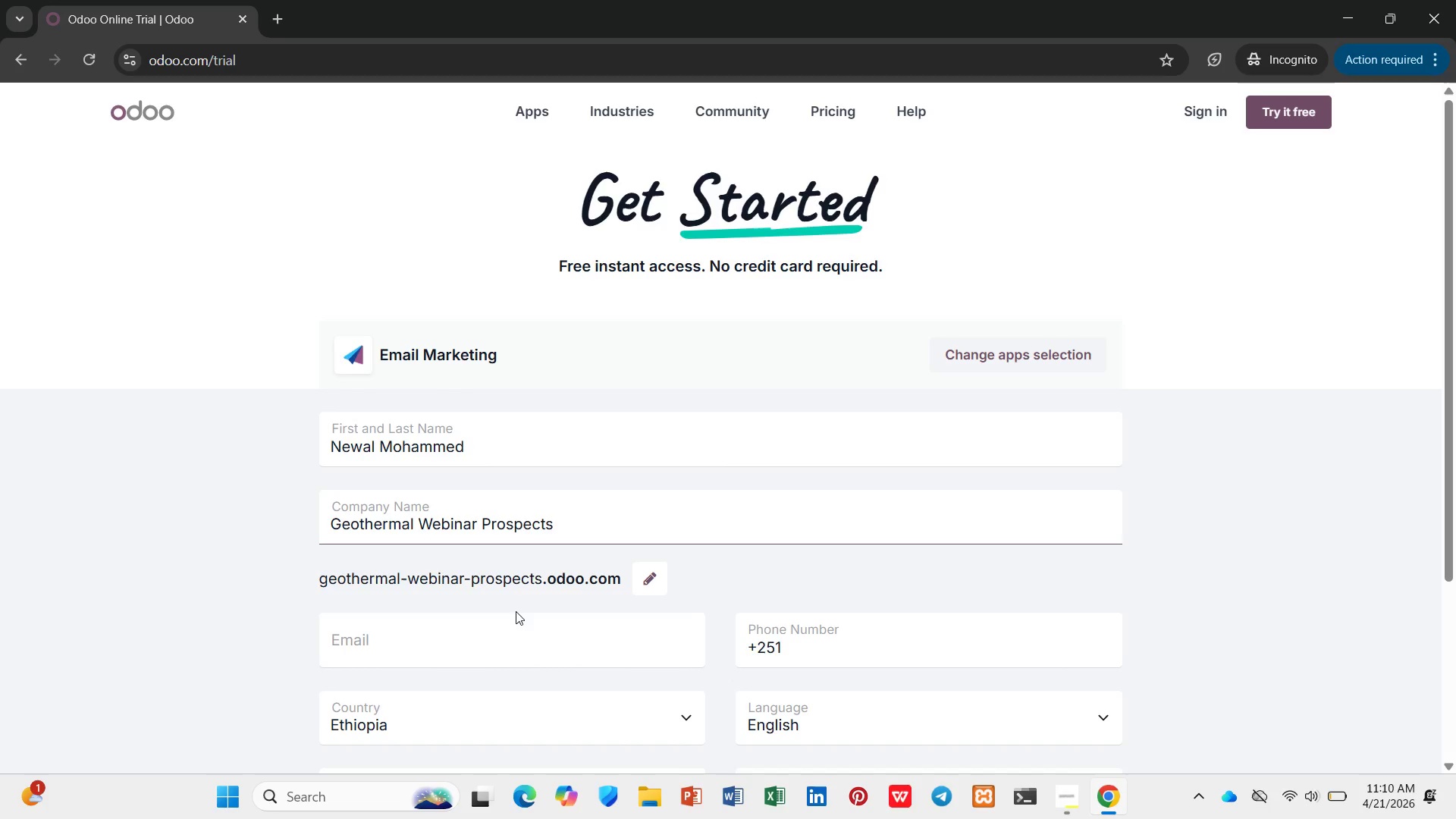 
wait(5.23)
 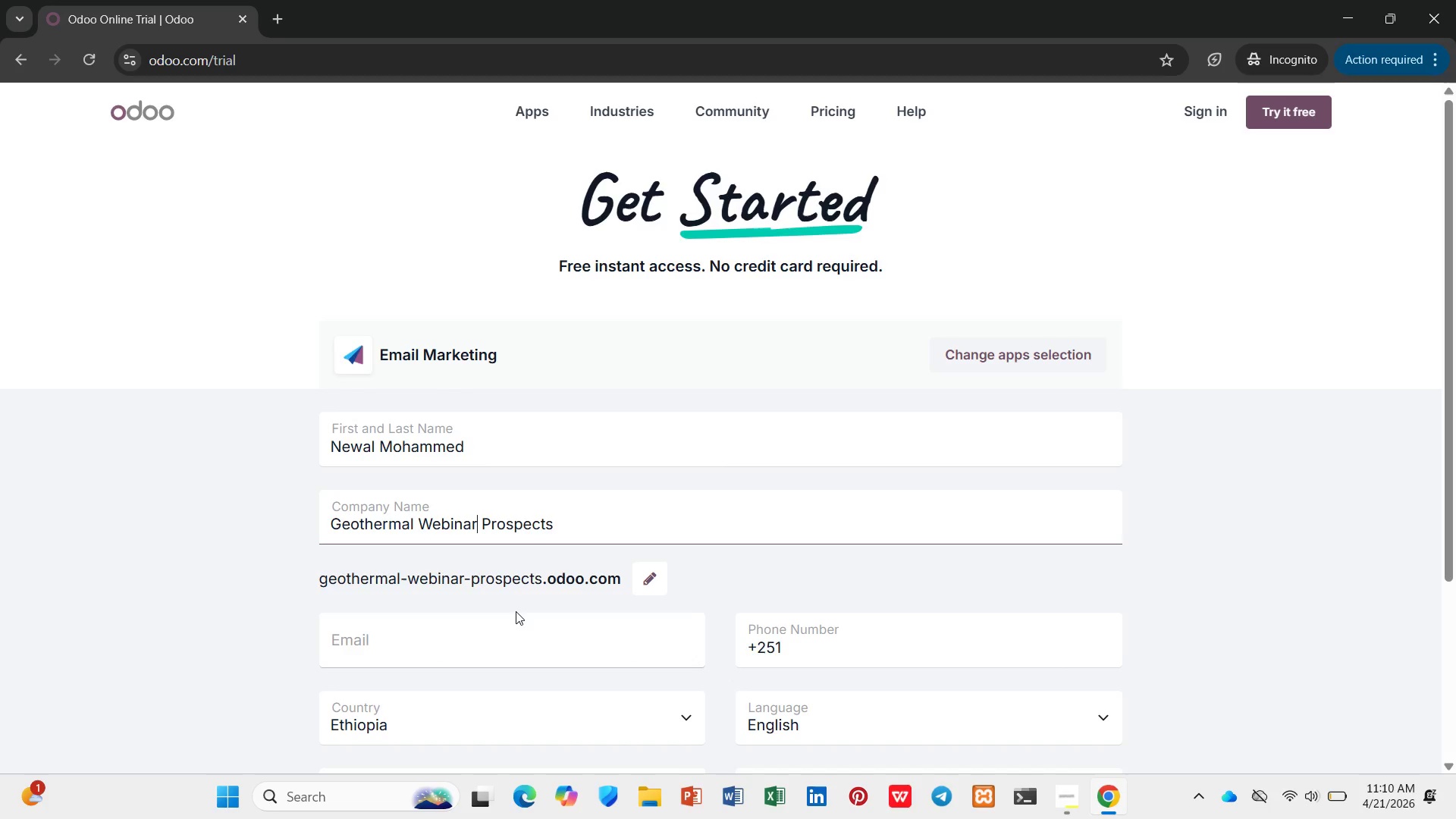 
left_click([540, 642])
 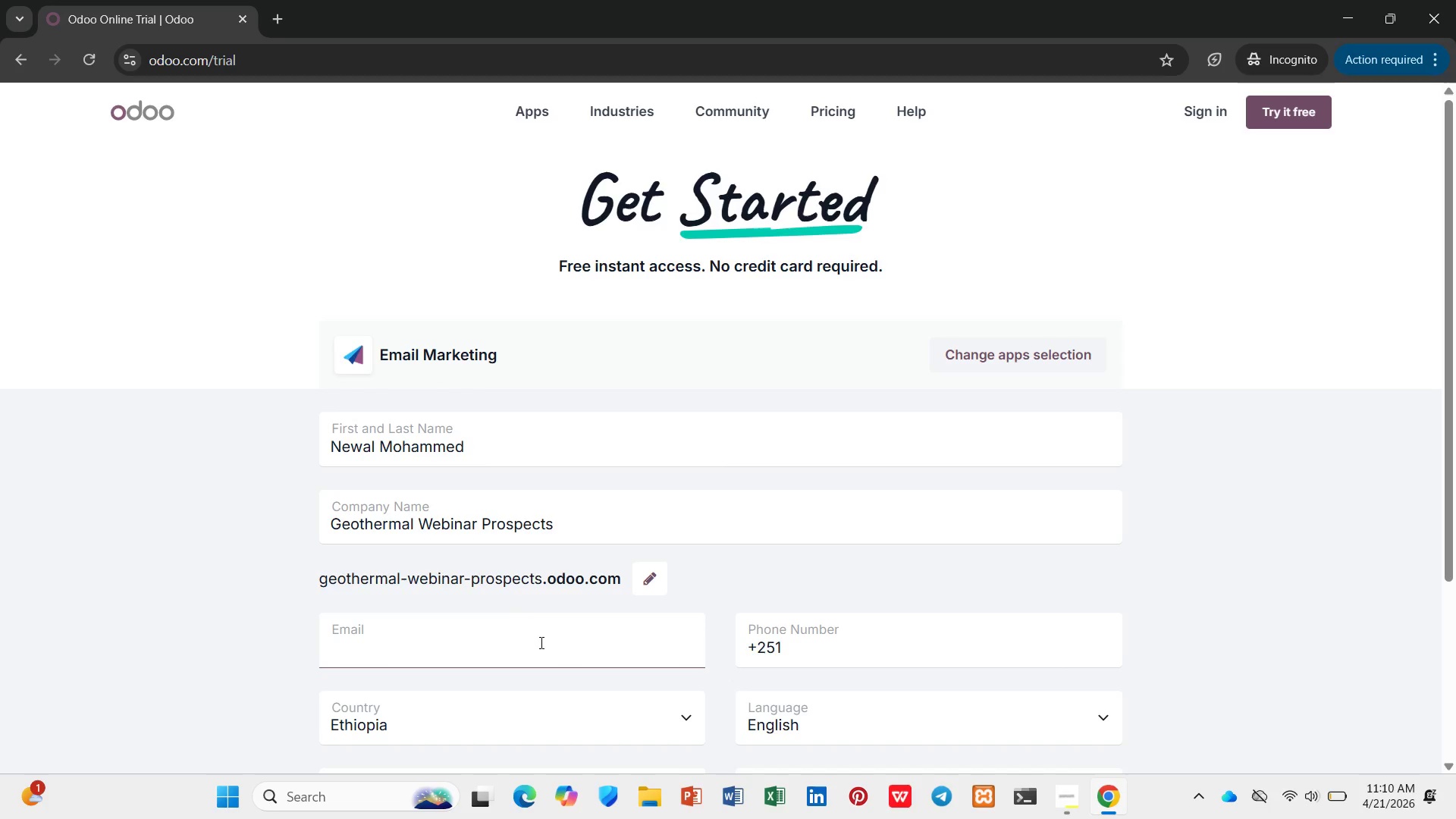 
type(newal7012@gmail.com)
 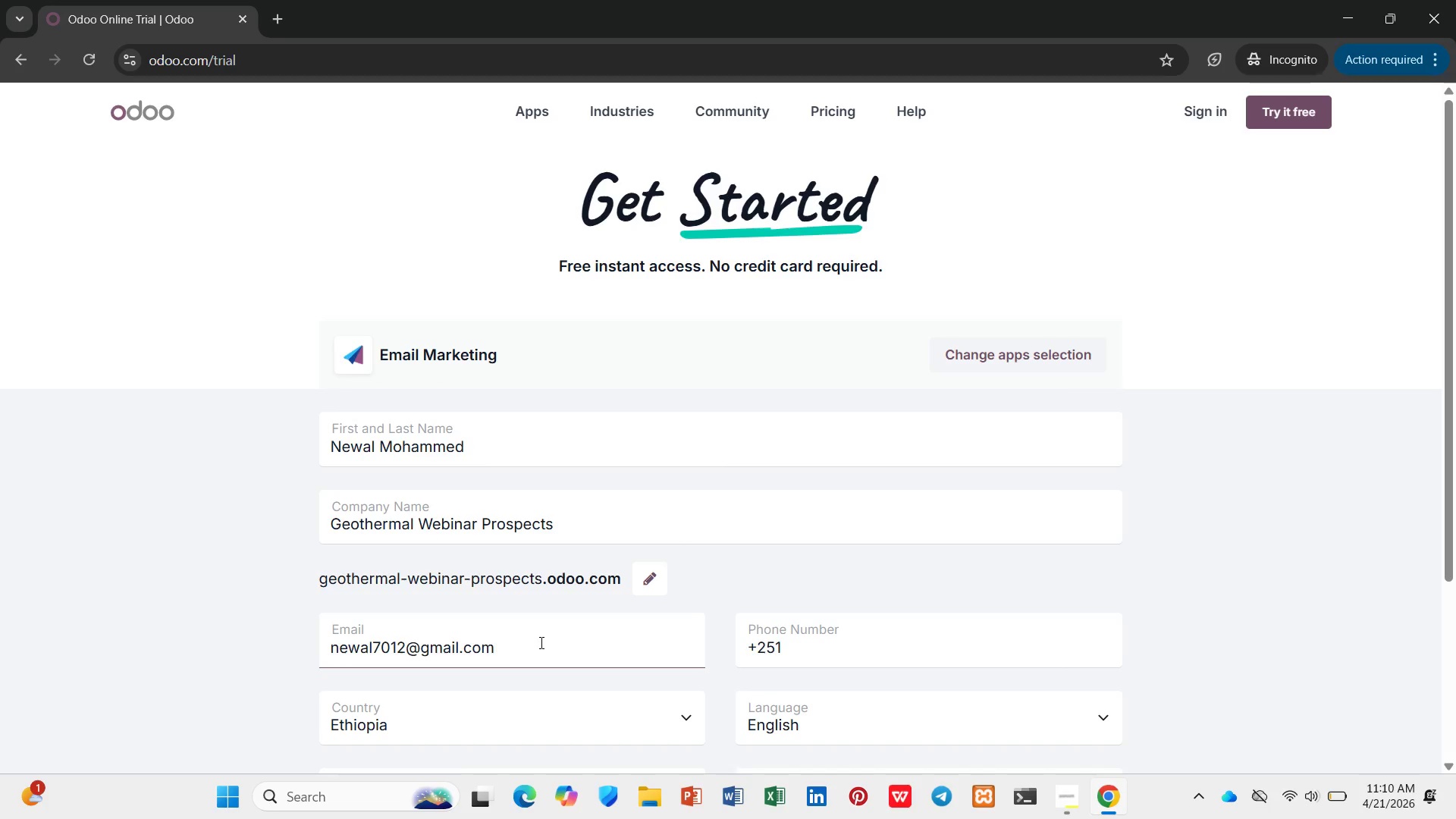 
key(ArrowRight)
 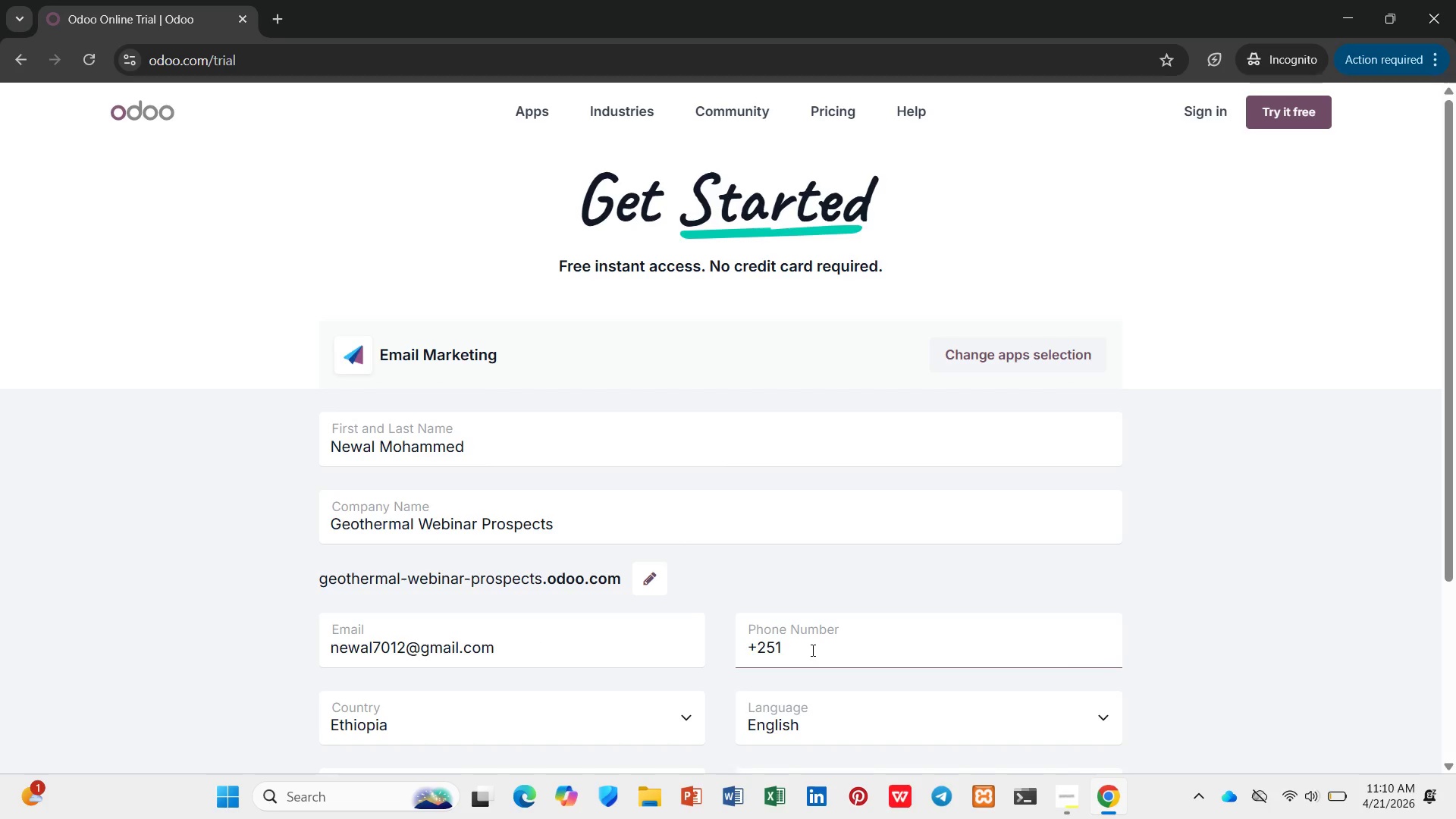 
type(9 11 11 11 11)
 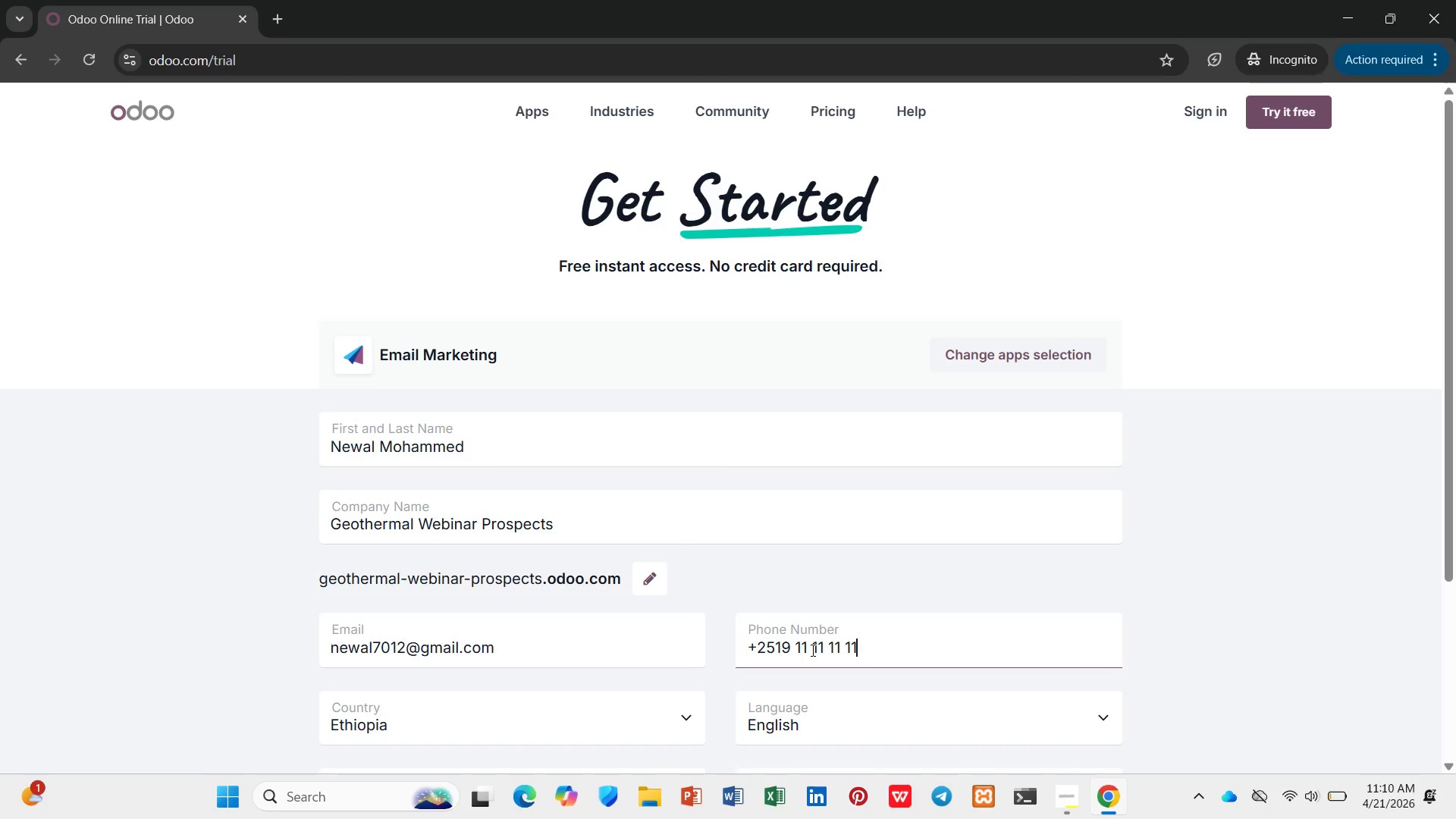 
scroll: coordinate [811, 650], scroll_direction: down, amount: 4.0
 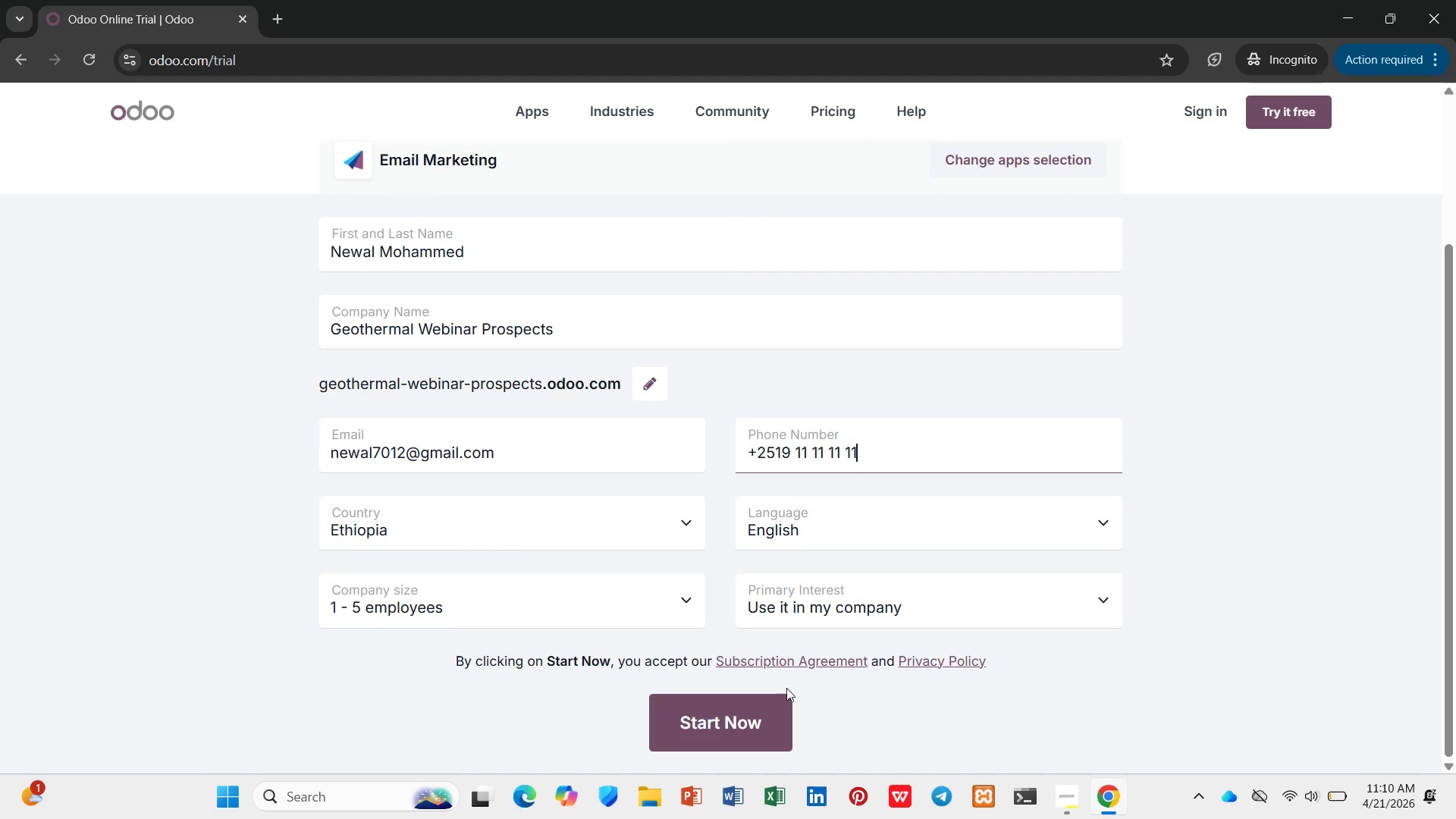 
left_click([769, 704])
 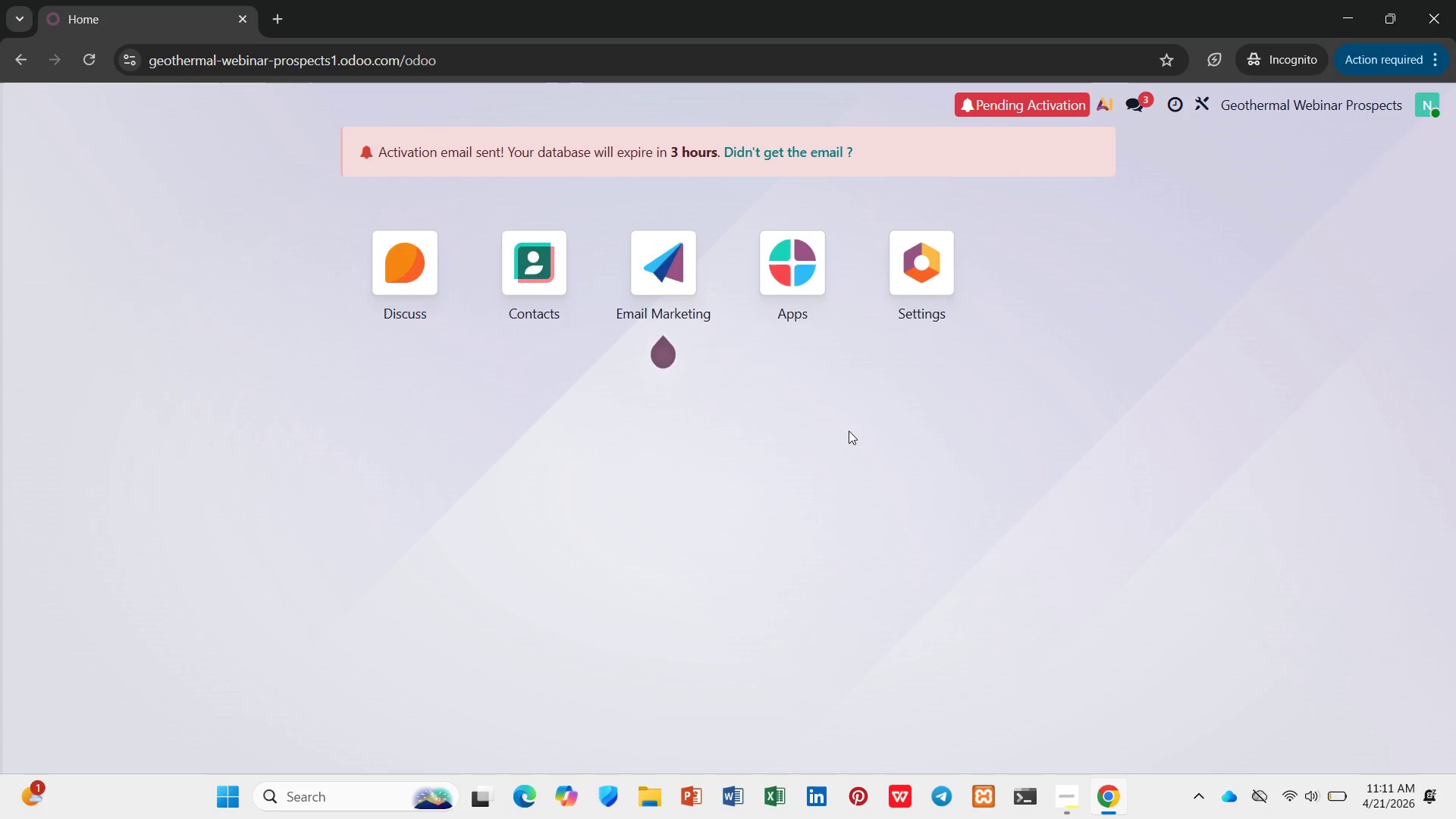 
wait(28.67)
 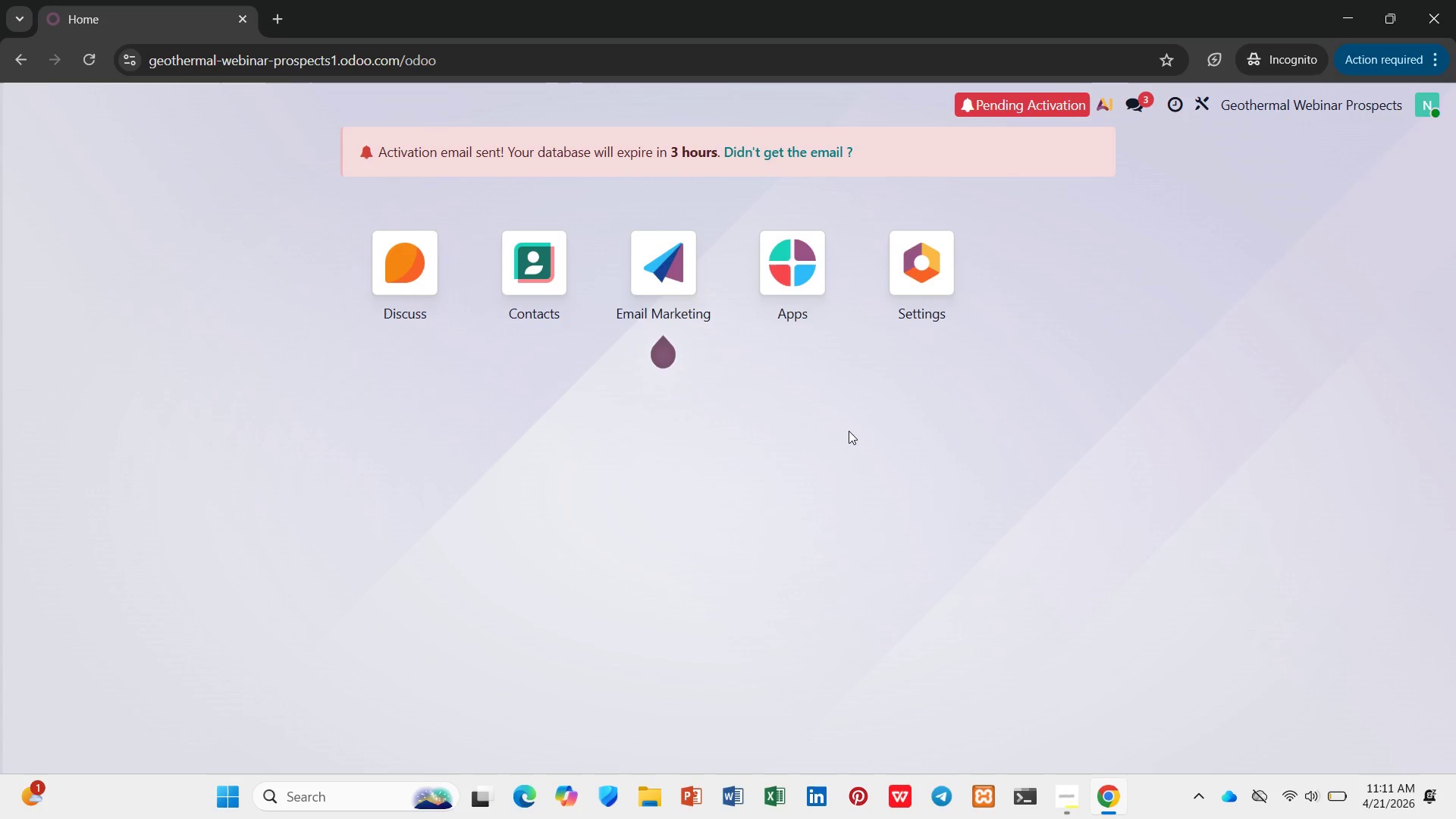 
left_click([752, 277])
 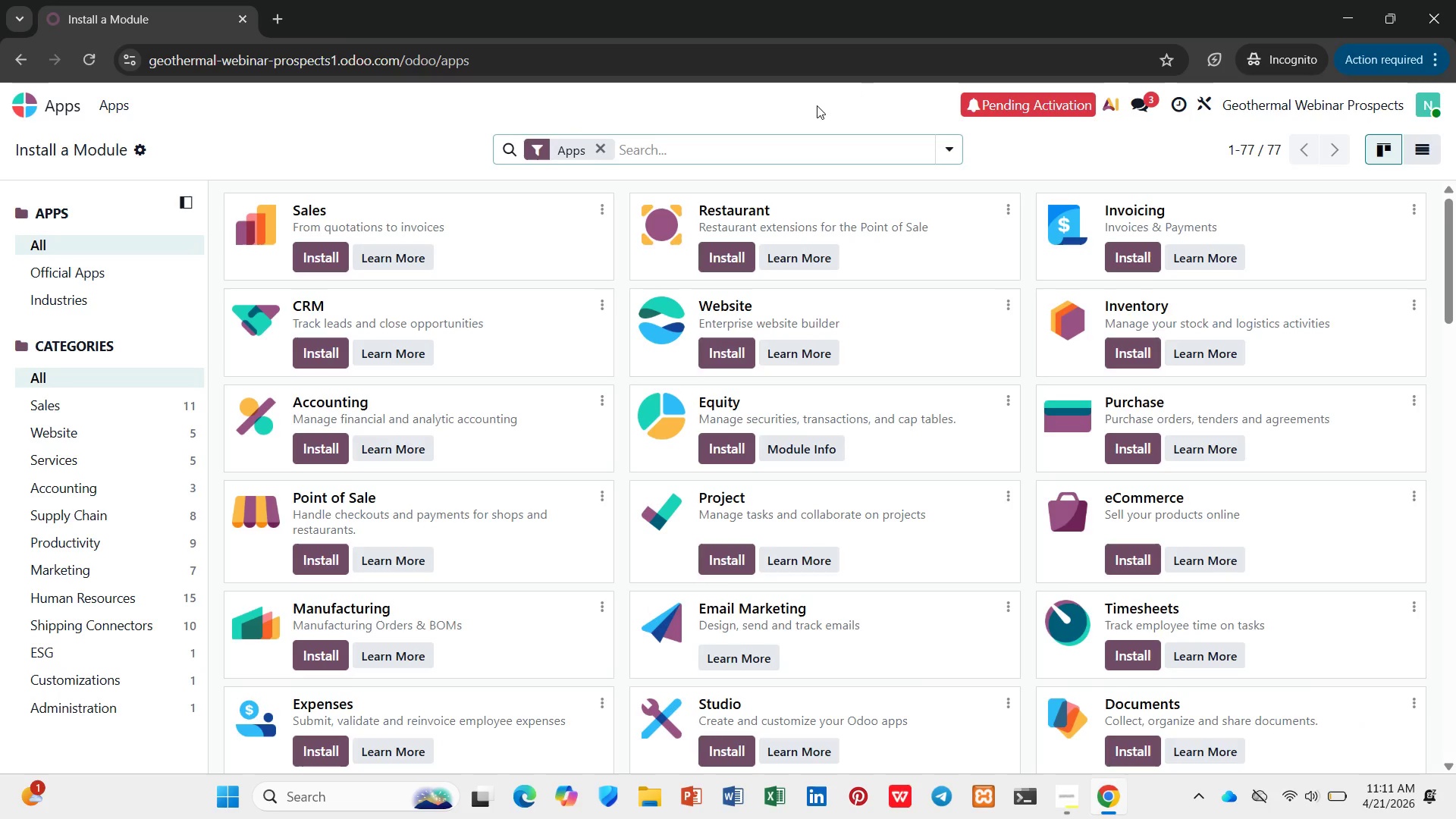 
type(event)
 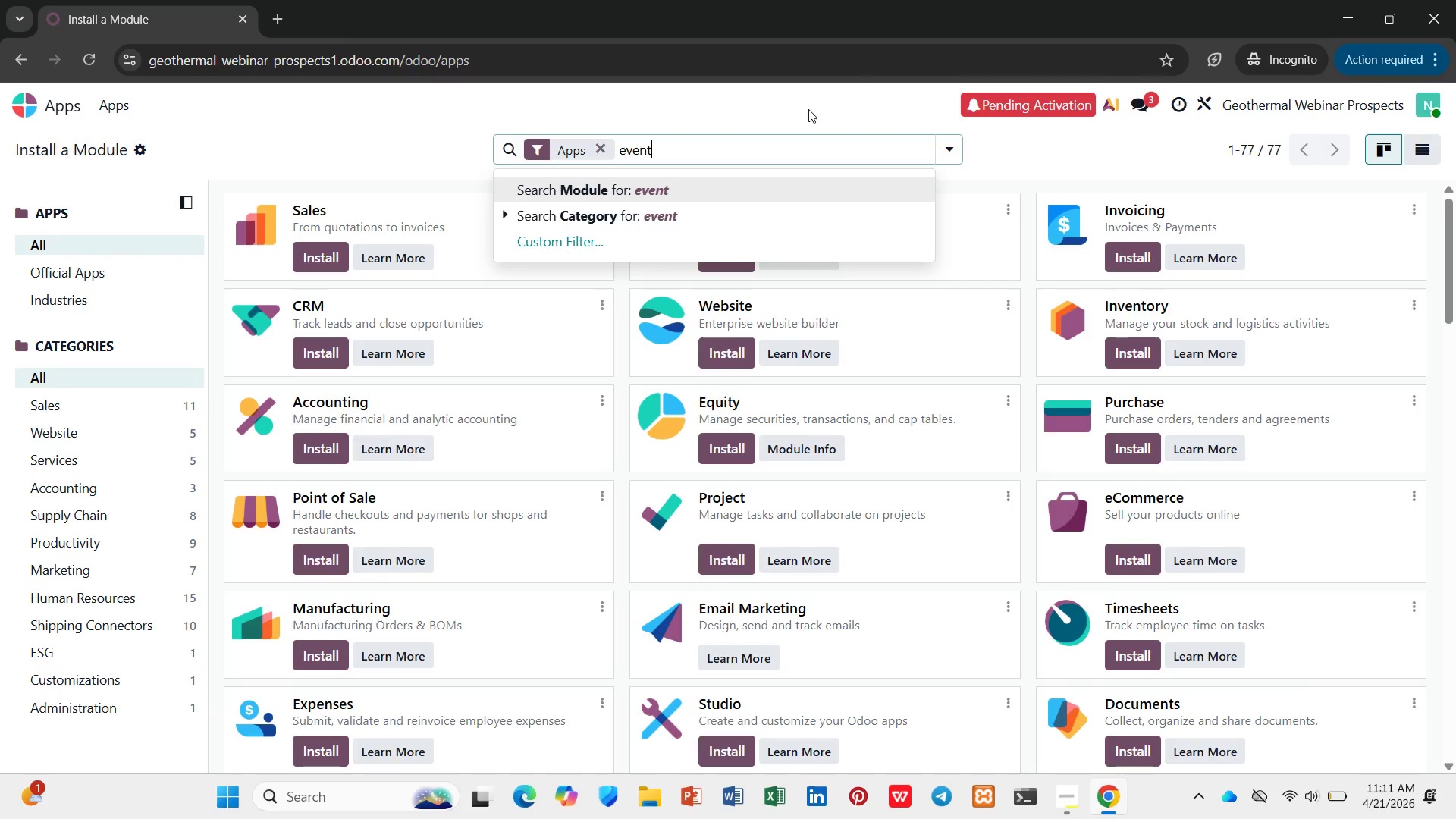 
key(Enter)
 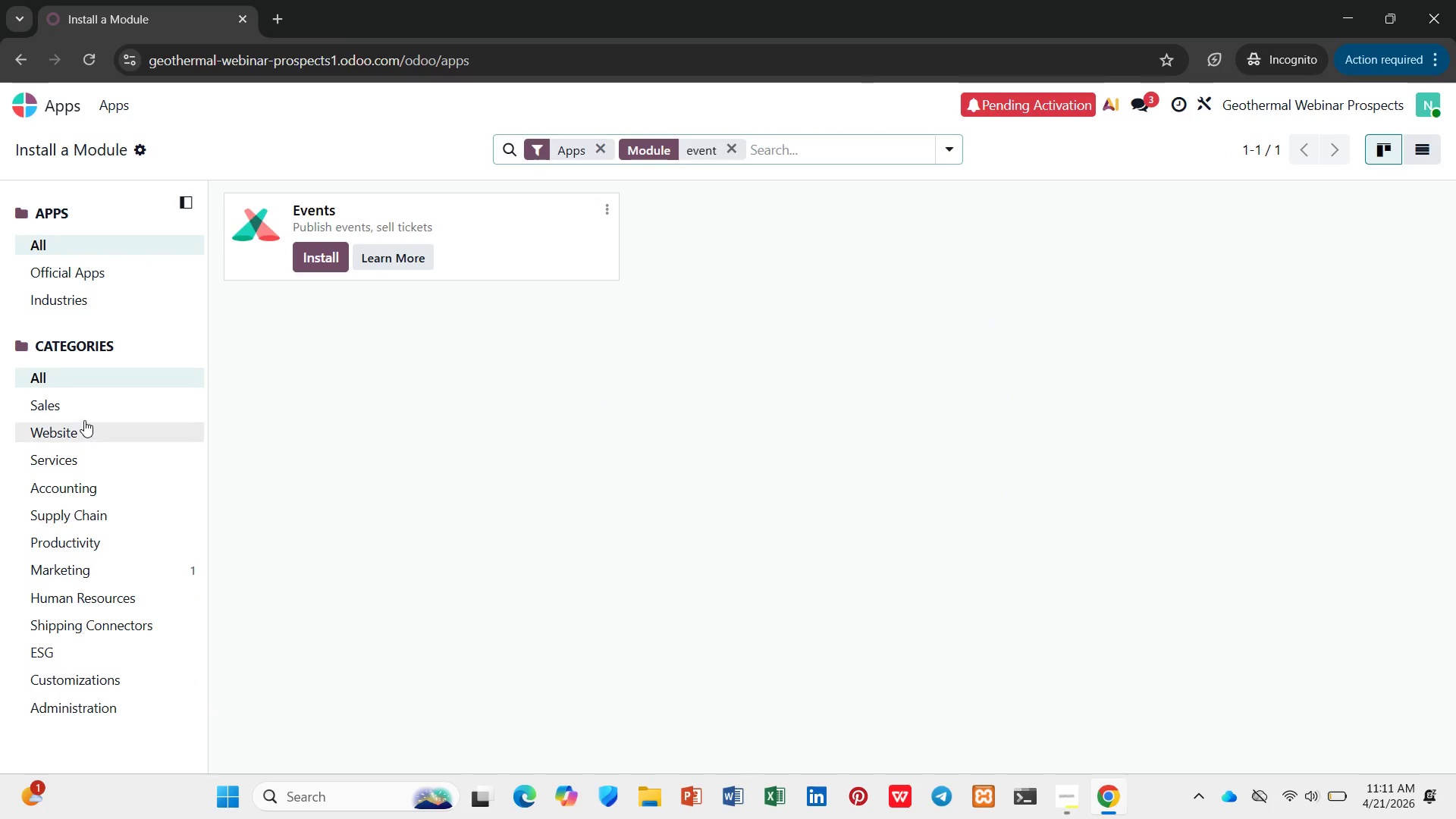 
left_click([328, 256])
 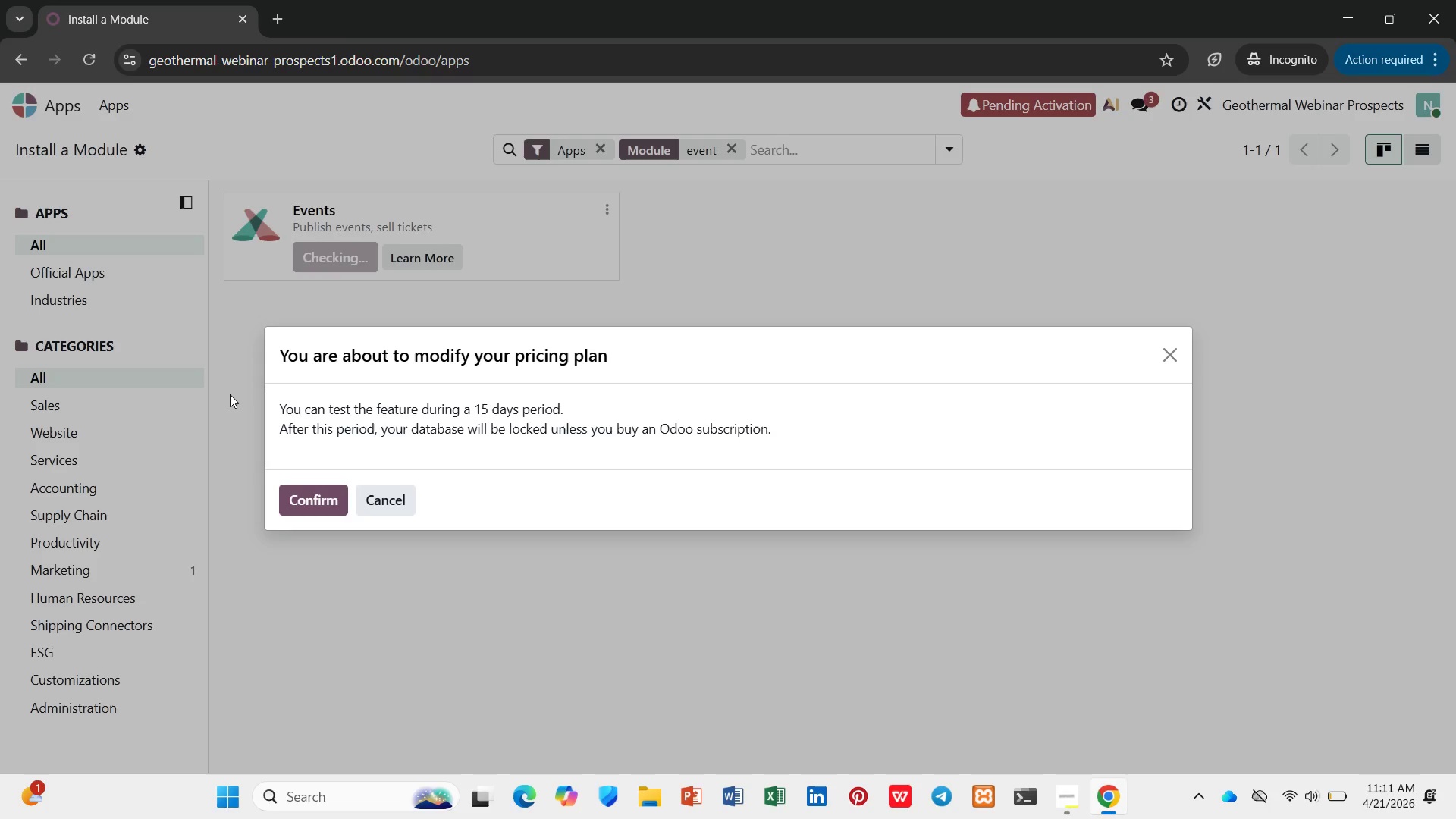 
wait(10.98)
 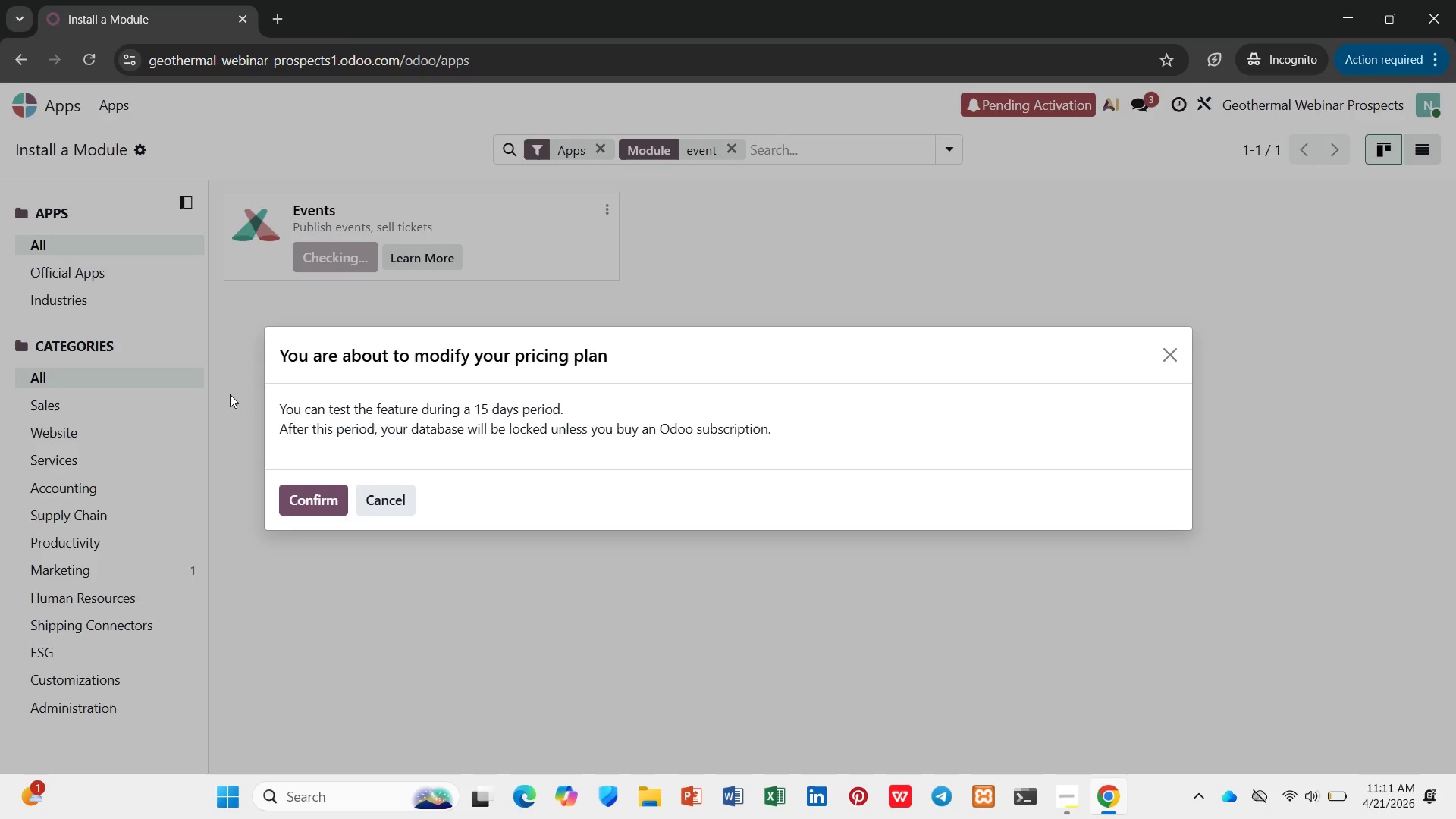 
left_click([289, 497])
 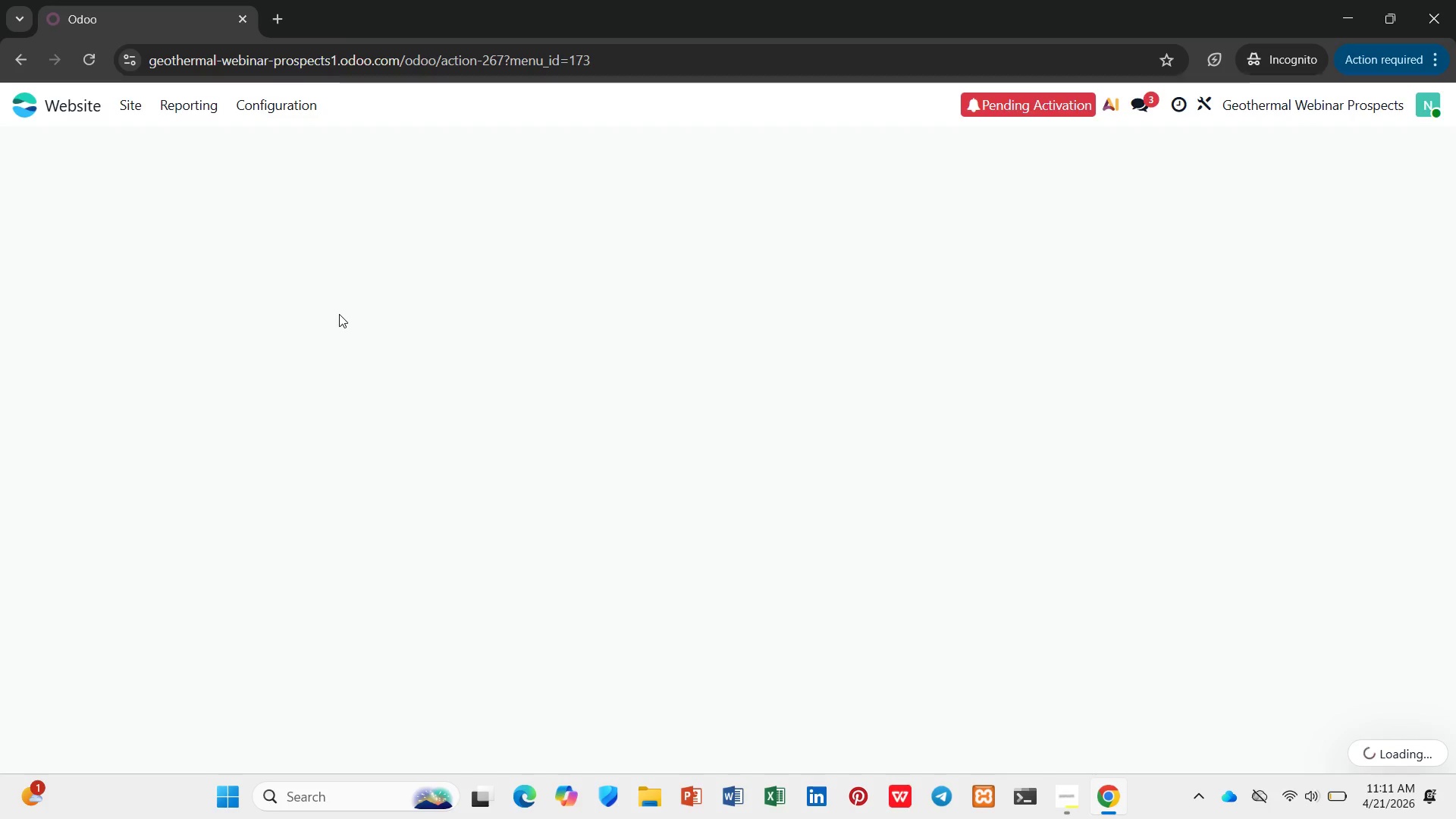 
wait(34.53)
 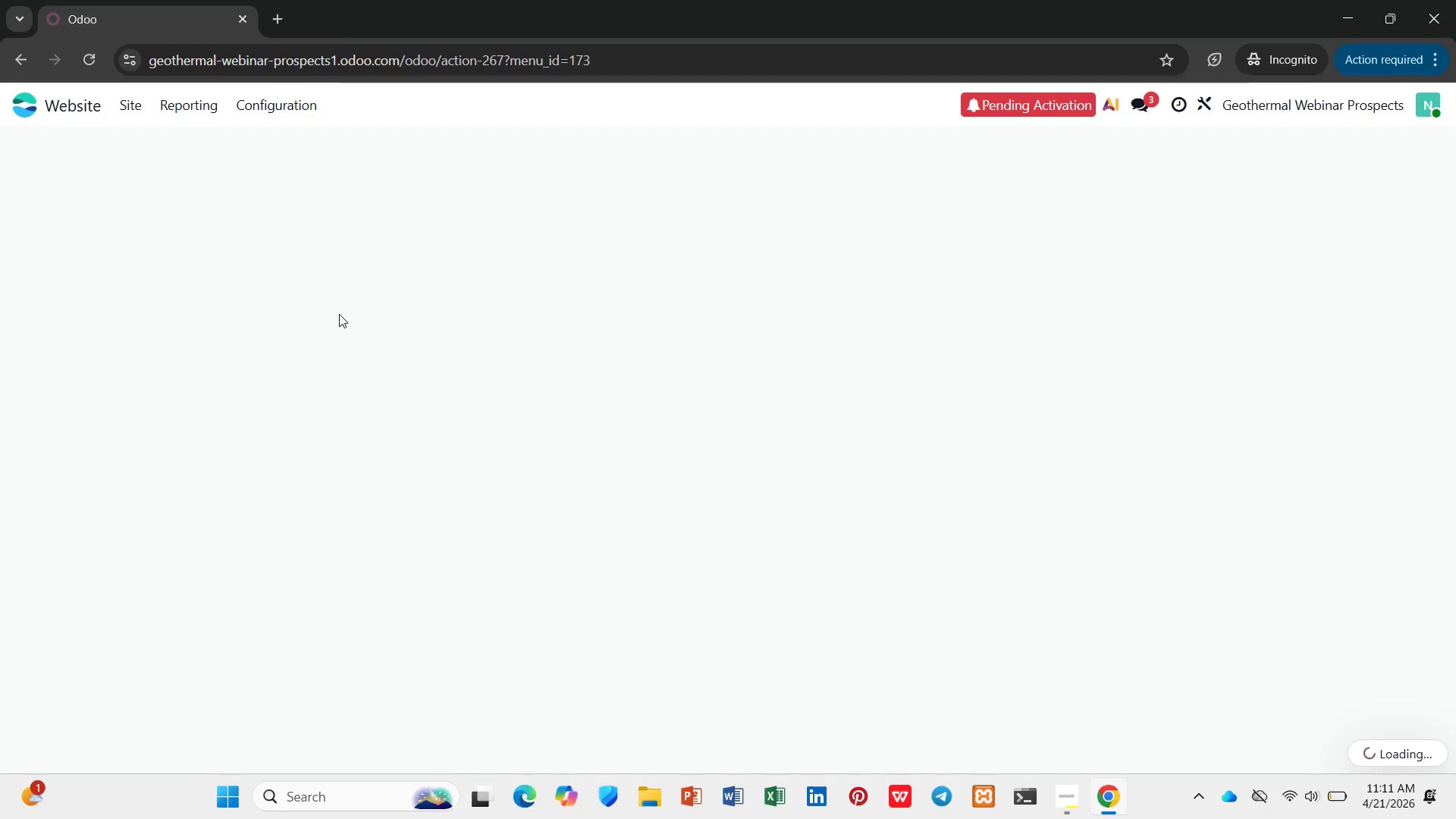 
left_click_drag(start_coordinate=[322, 259], to_coordinate=[394, 268])
 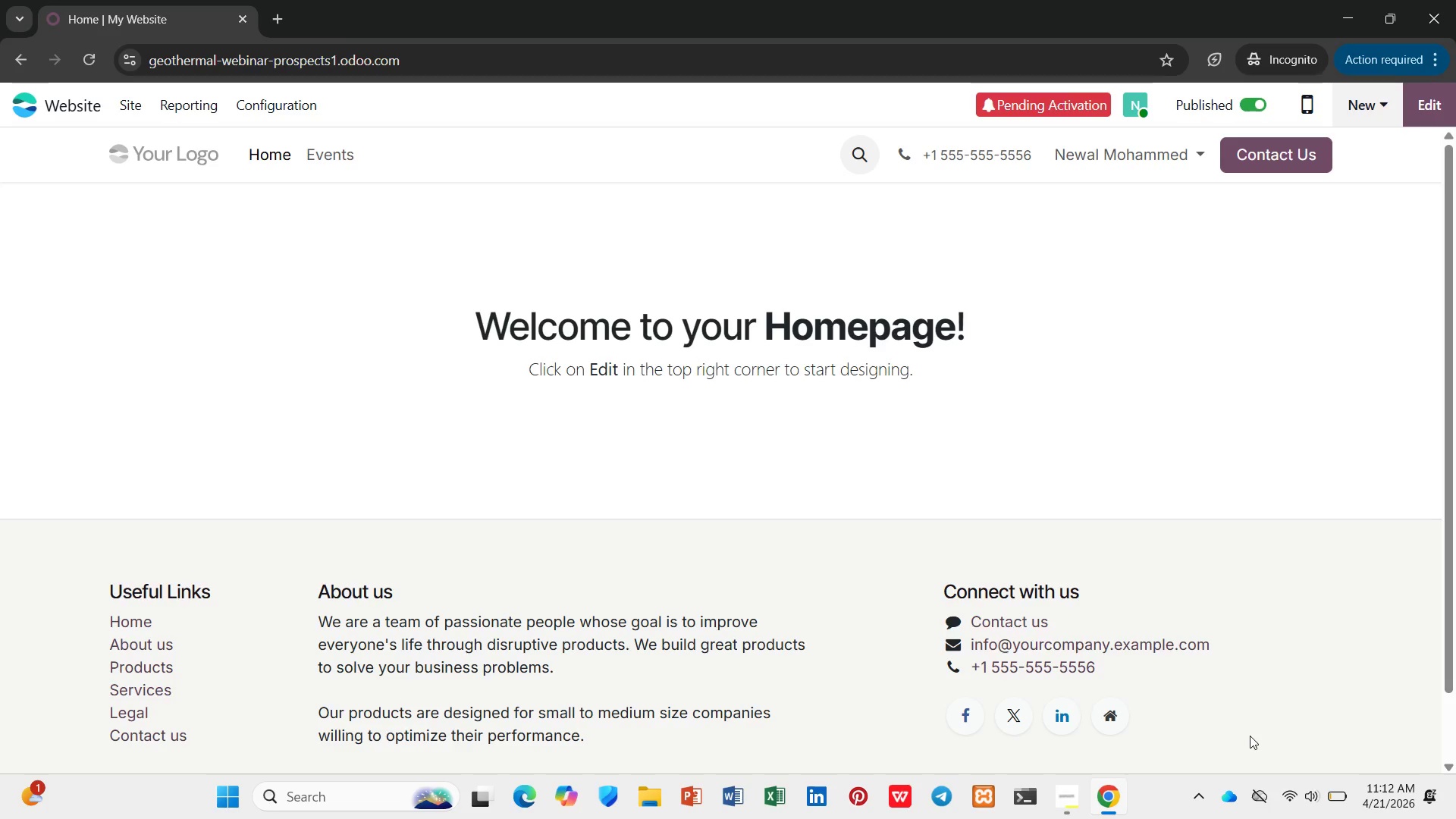 
wait(21.01)
 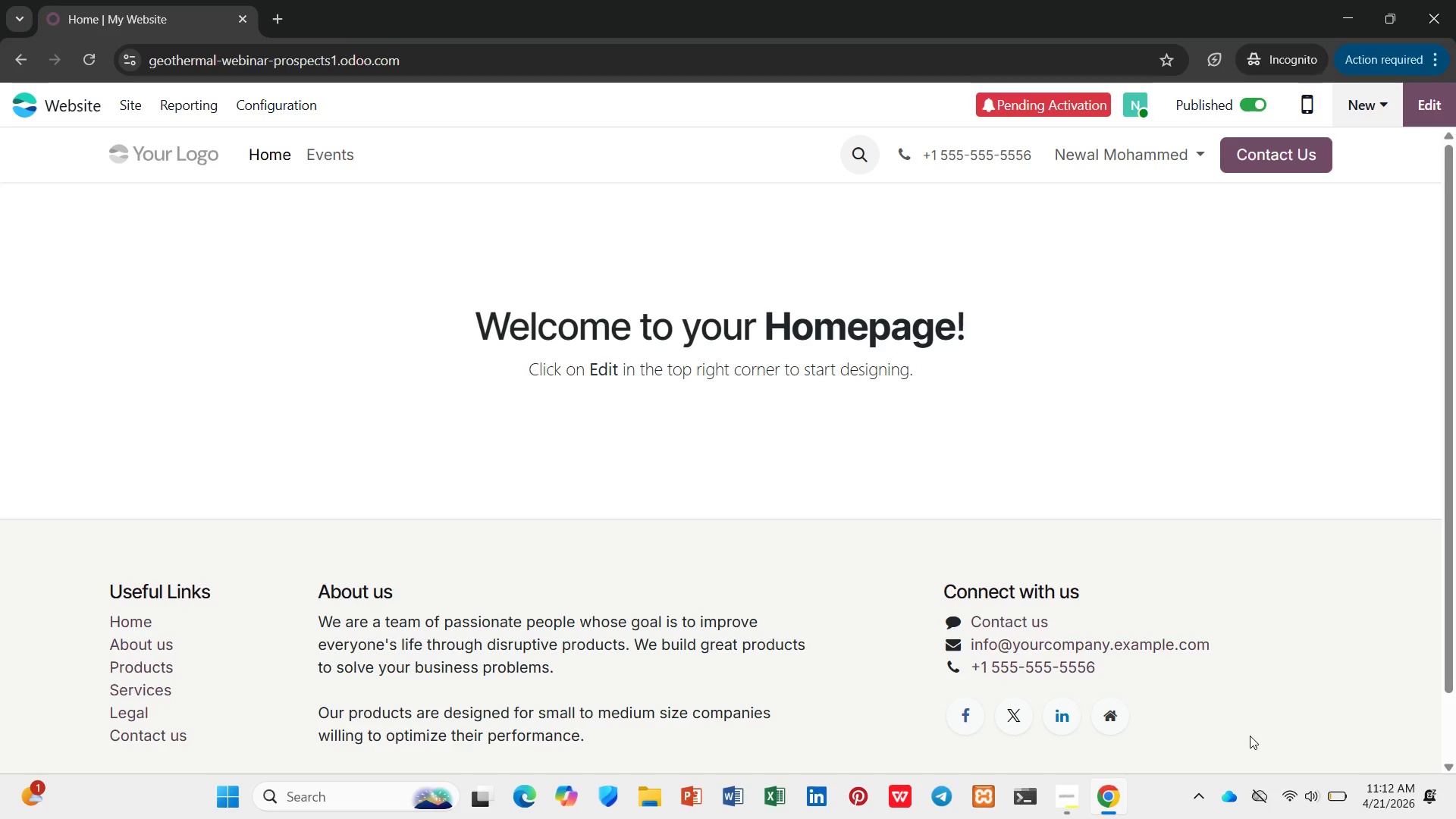 
left_click([753, 430])
 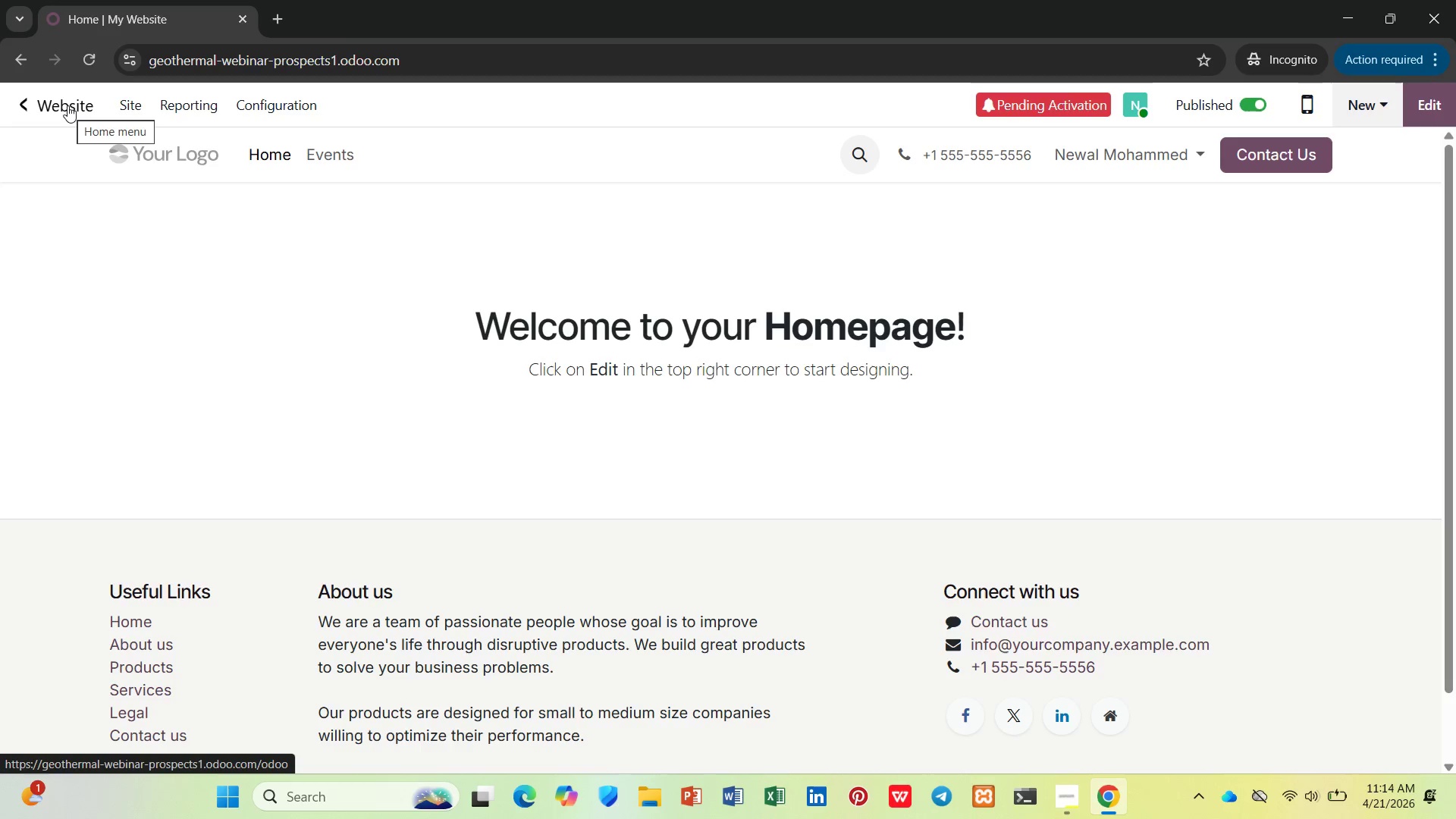 
wait(113.55)
 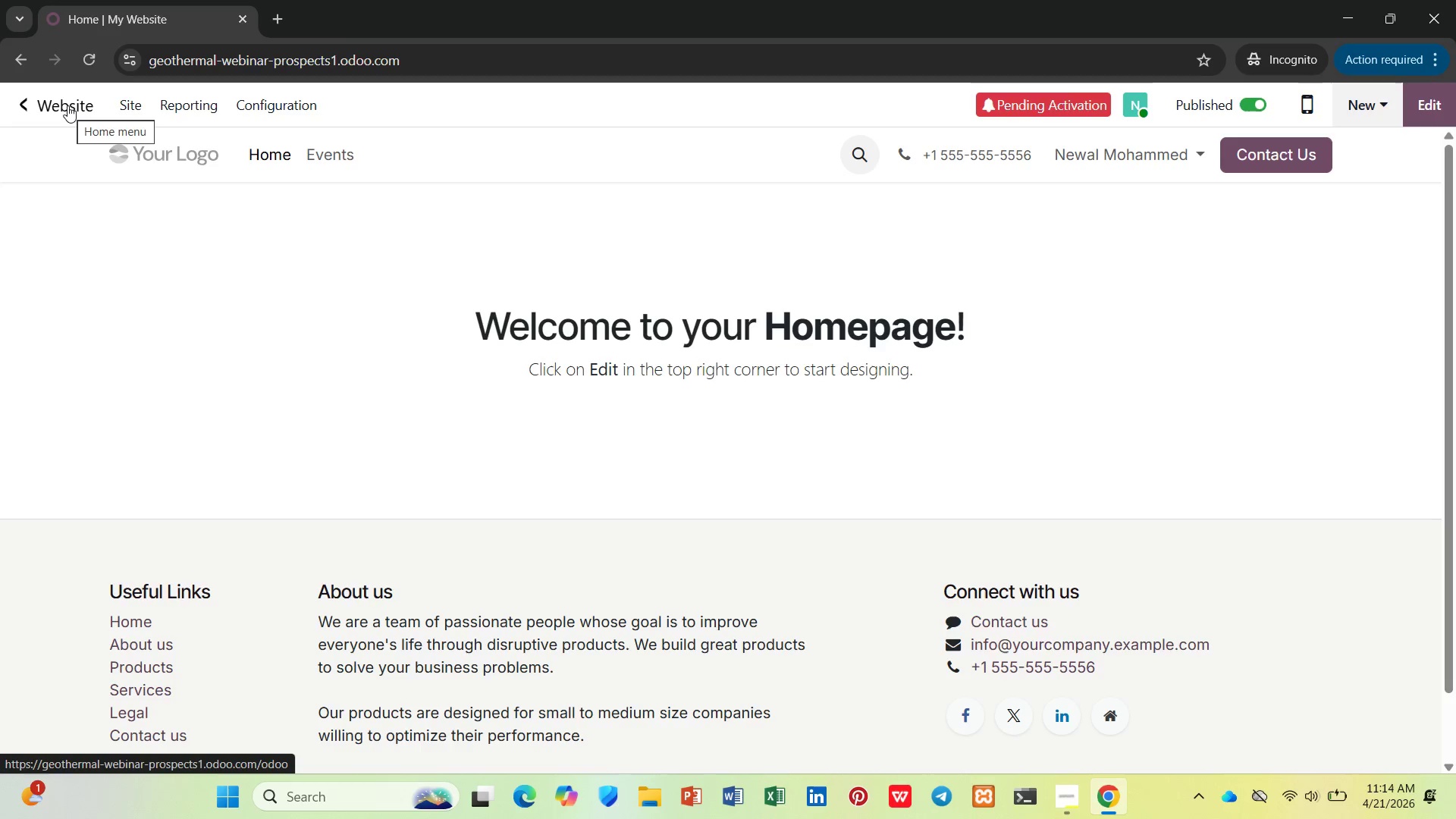 
left_click([164, 214])
 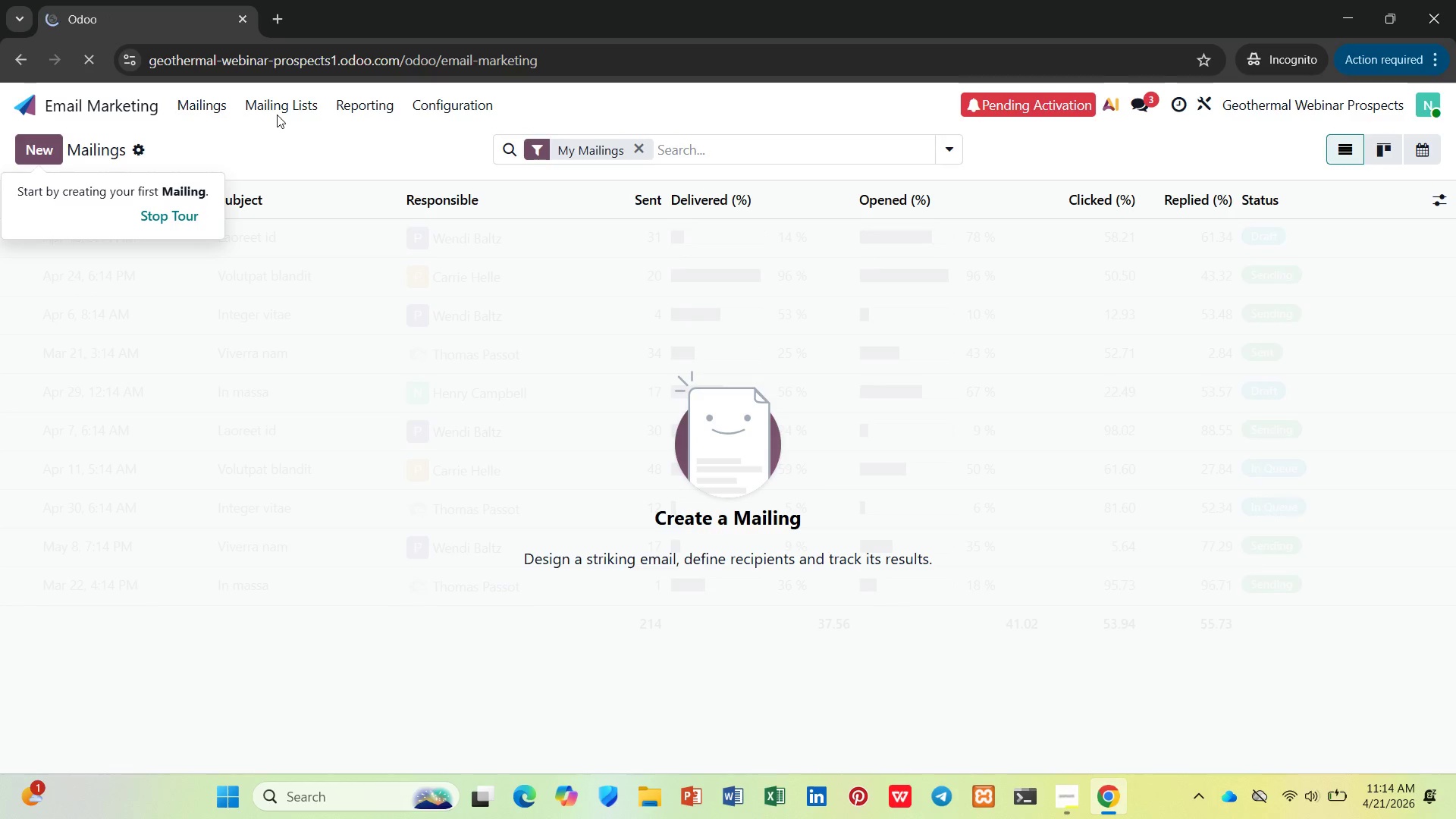 
left_click([275, 103])
 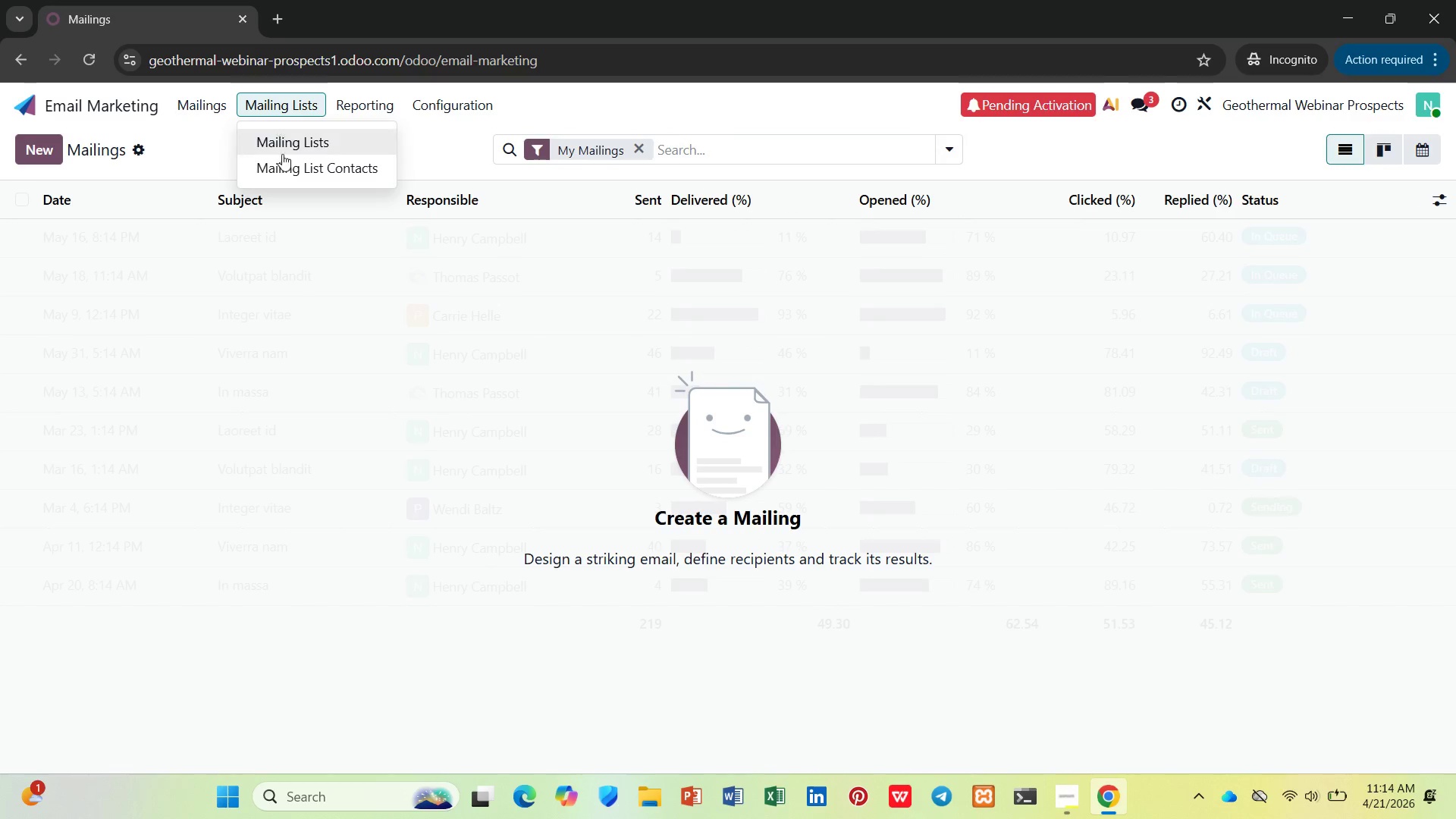 
left_click([282, 158])
 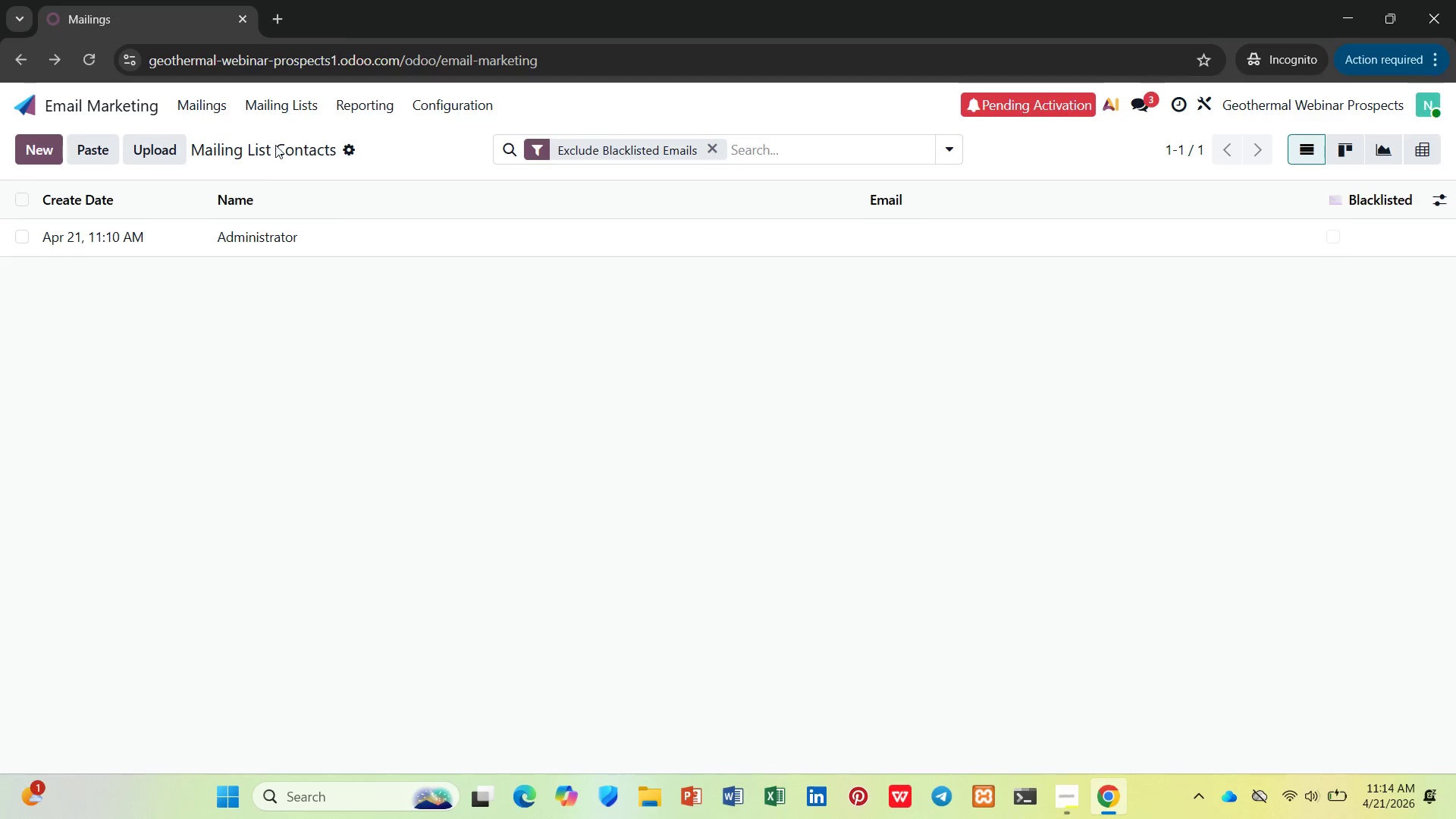 
left_click([285, 104])
 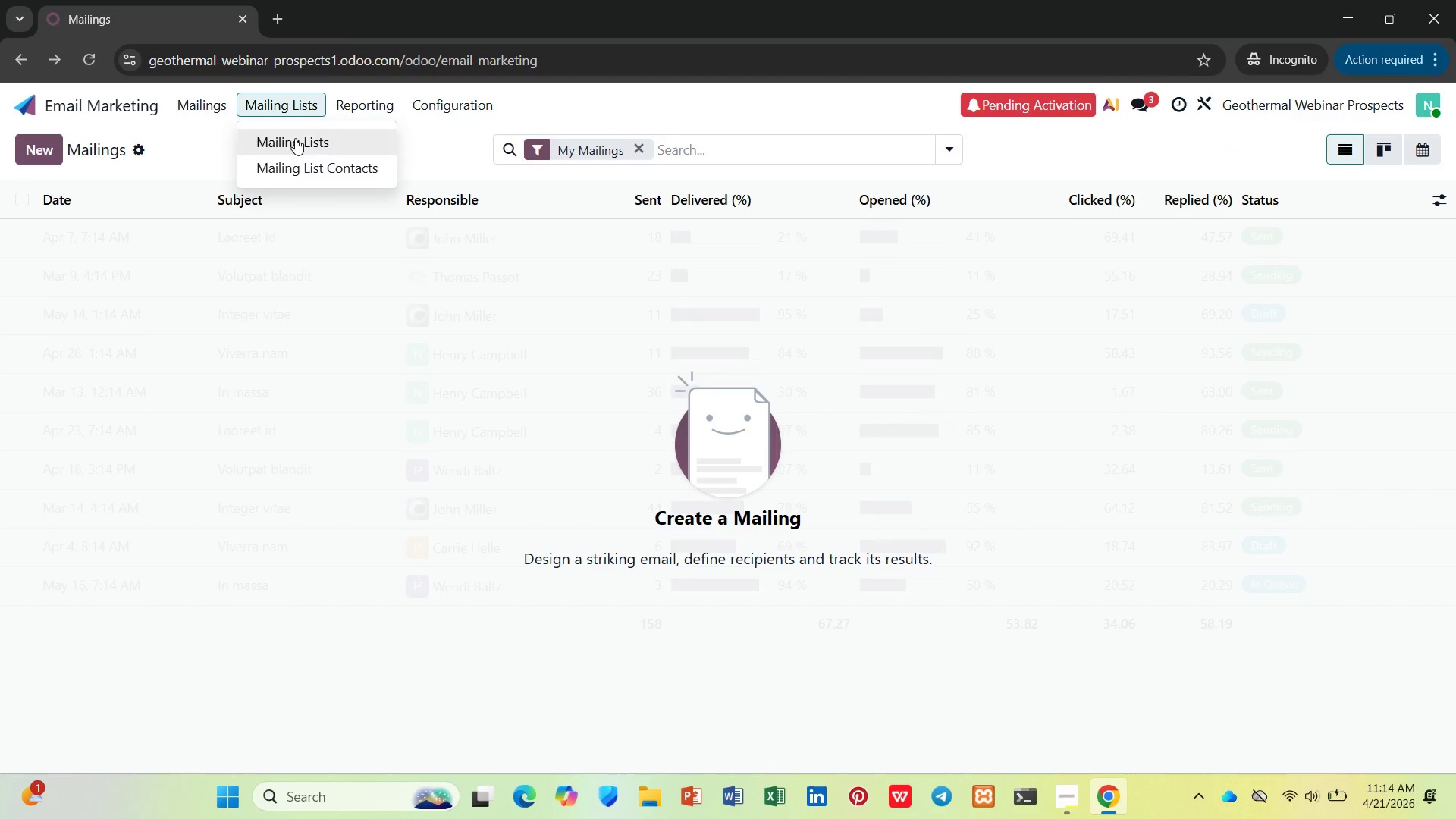 
left_click([298, 146])
 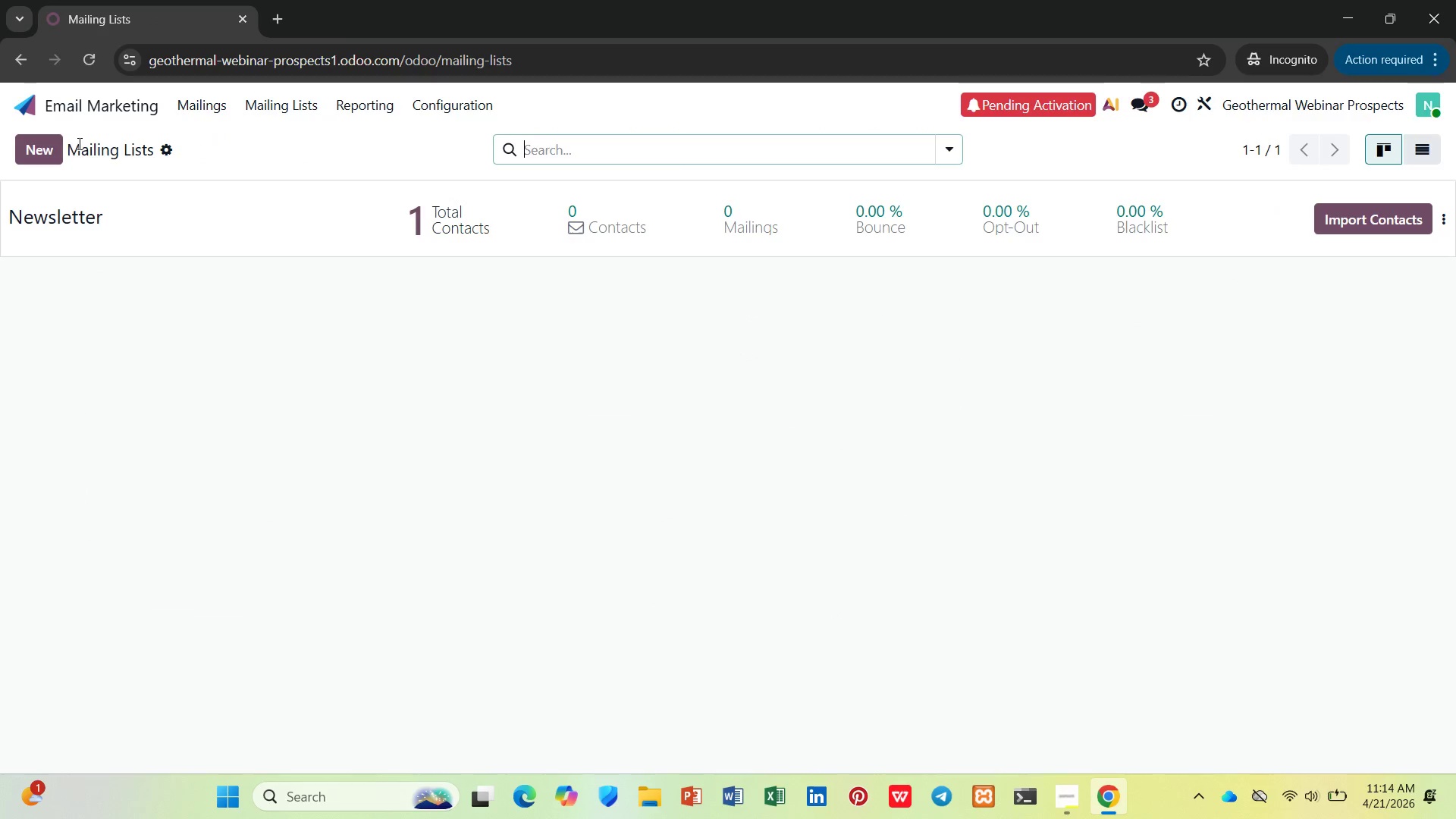 
left_click([43, 156])
 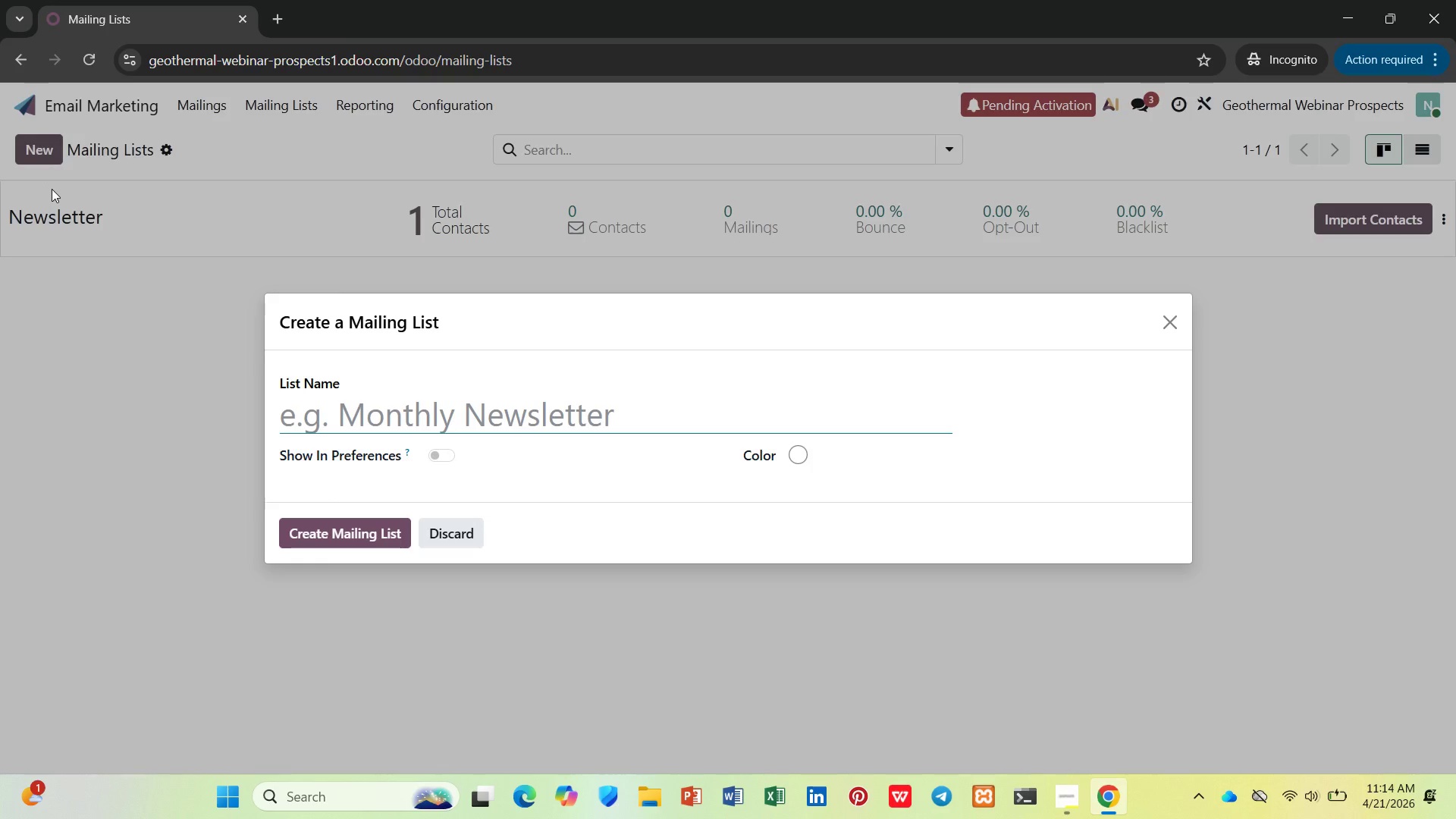 
type(Goe)
key(Backspace)
key(Backspace)
type(eothermal Webinar Prospects)
 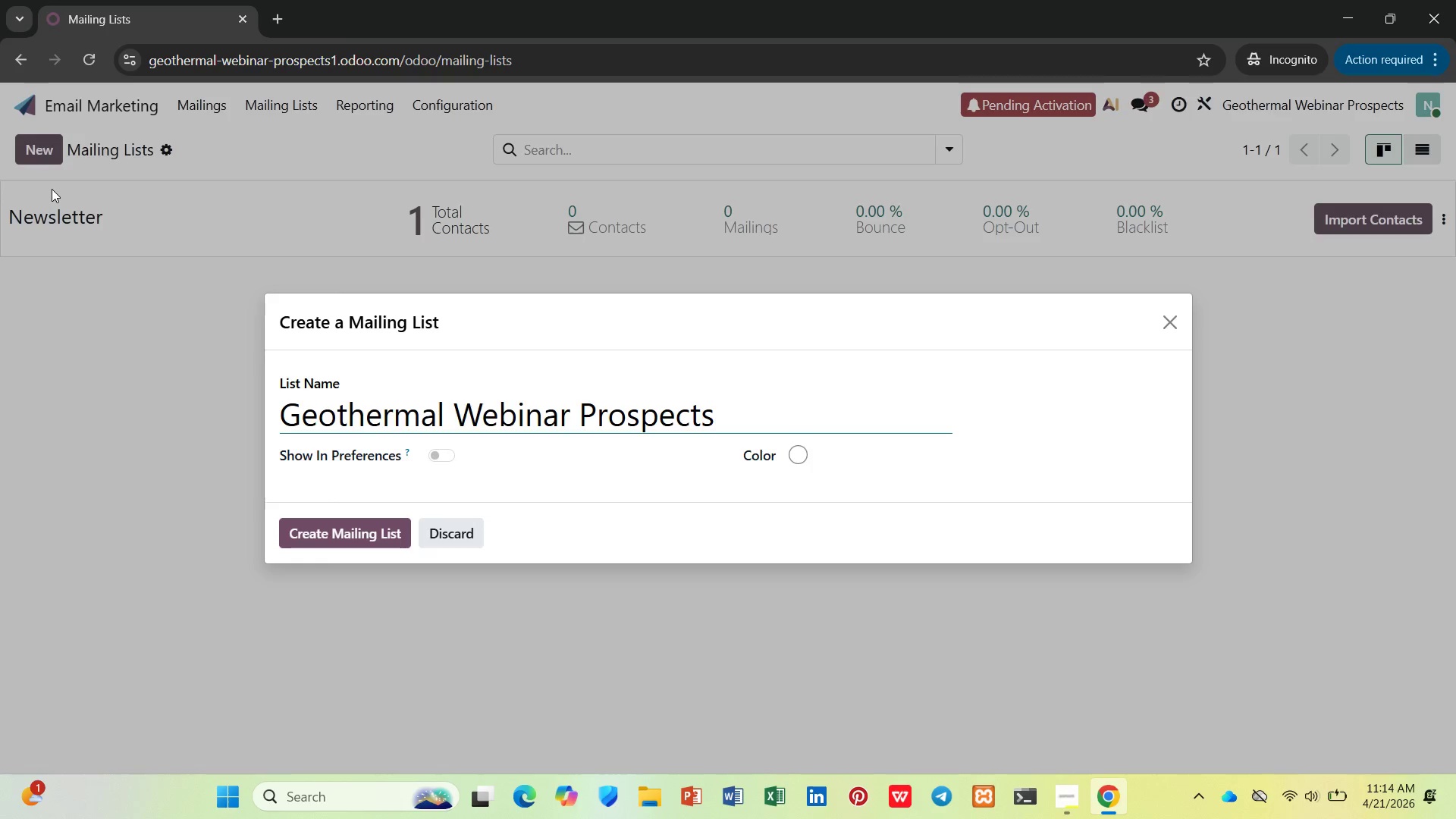 
left_click([315, 529])
 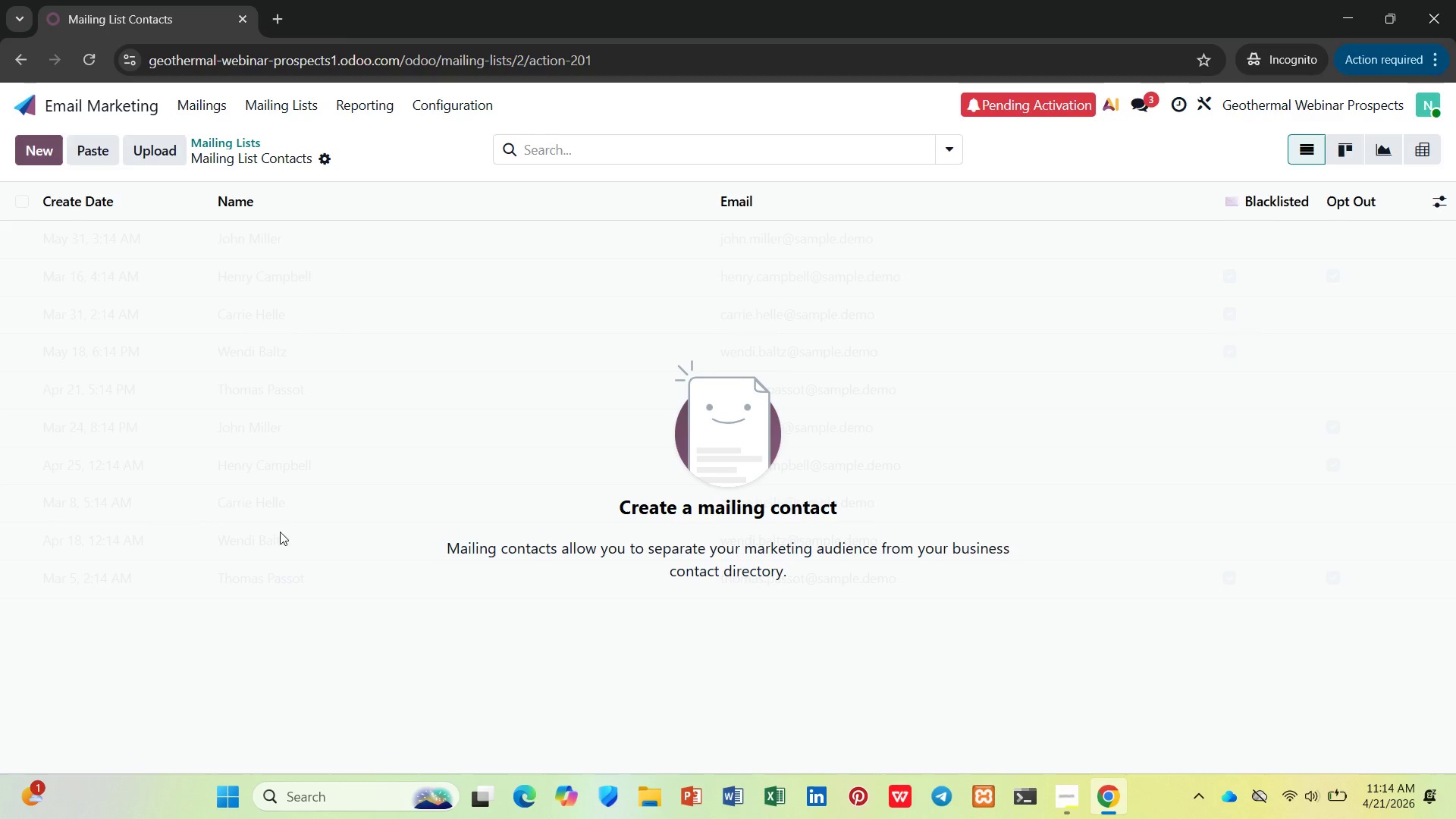 
left_click([148, 155])
 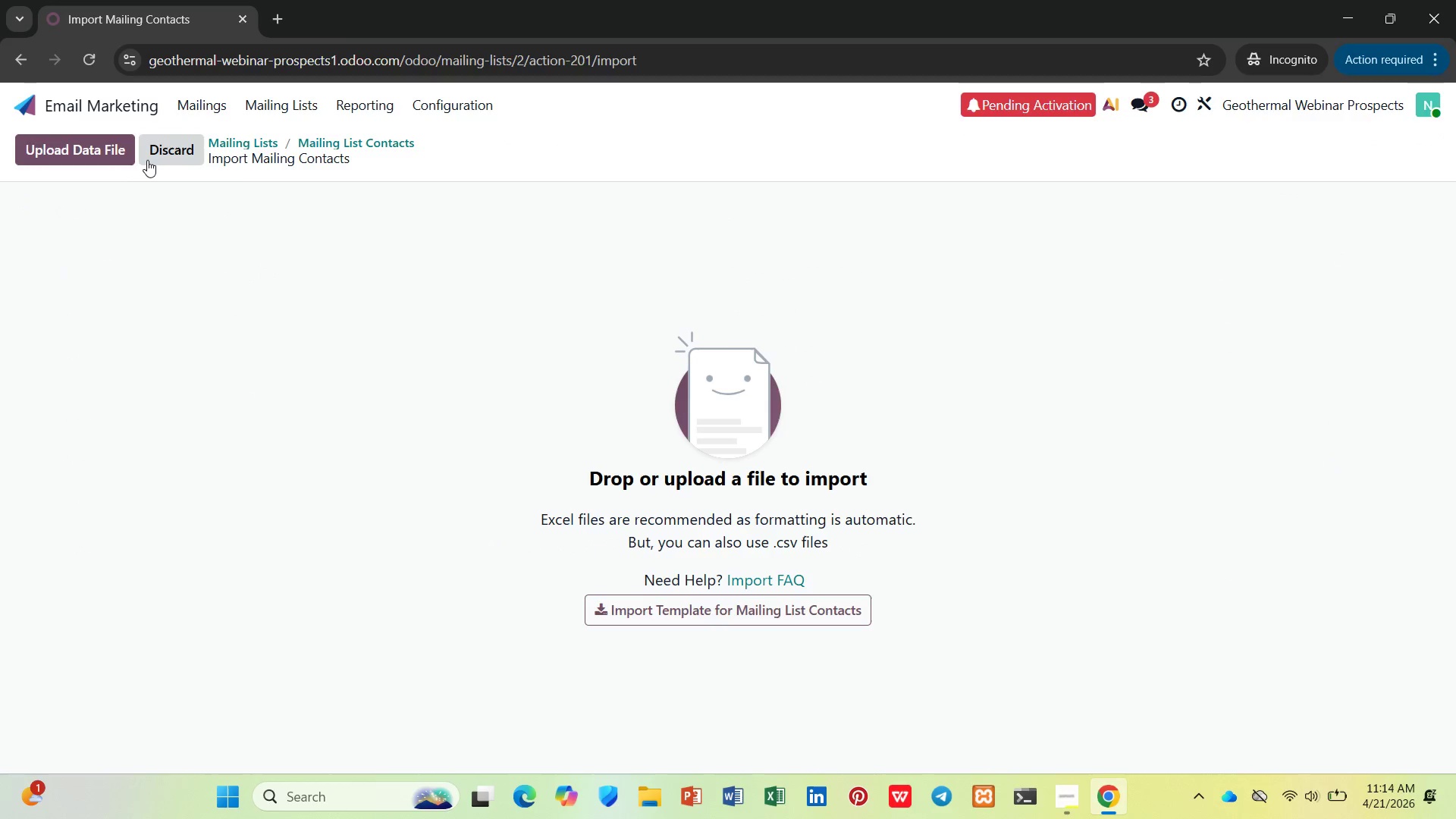 
left_click([96, 151])
 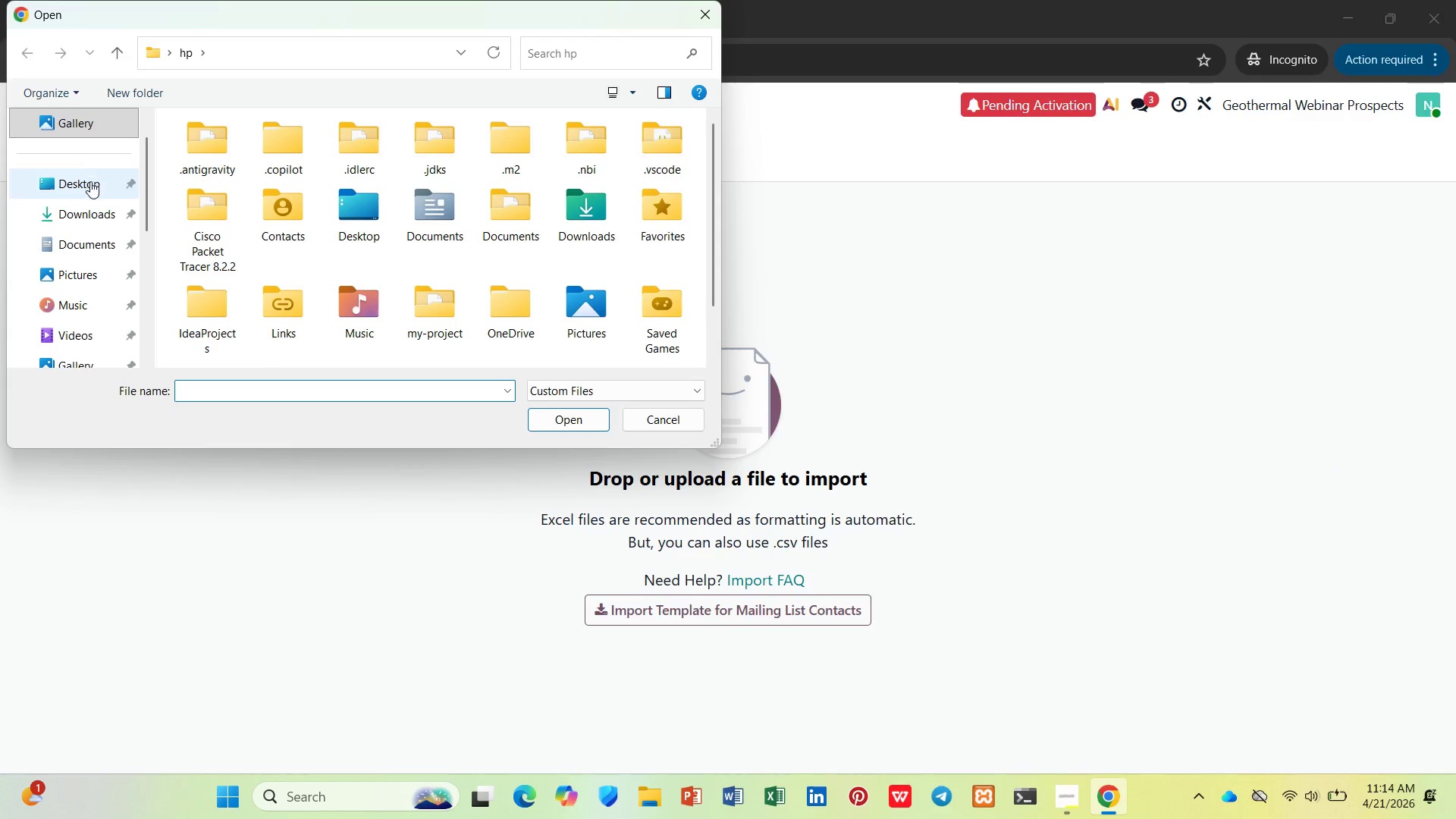 
scroll: coordinate [89, 194], scroll_direction: up, amount: 3.0
 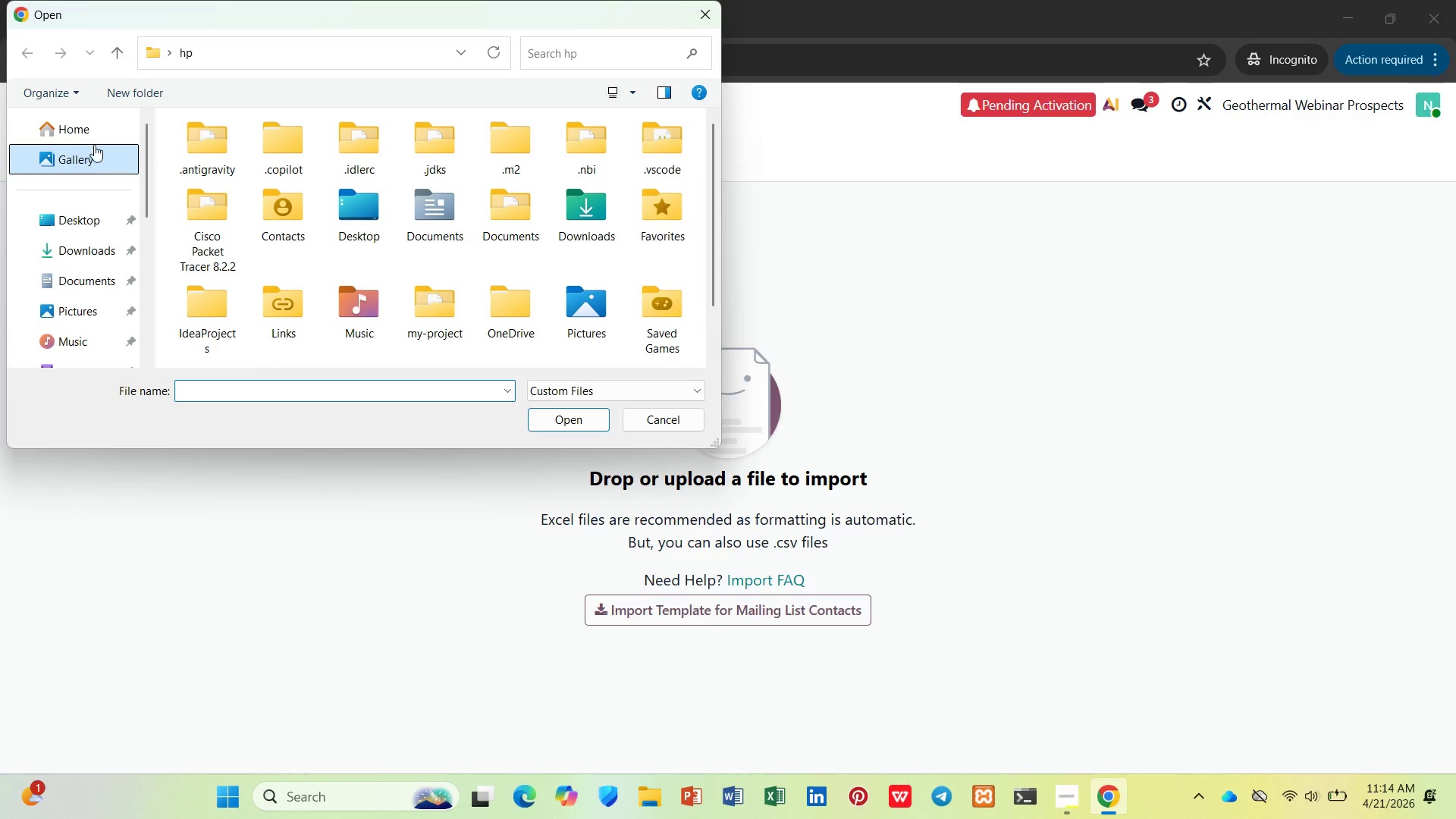 
left_click([95, 141])
 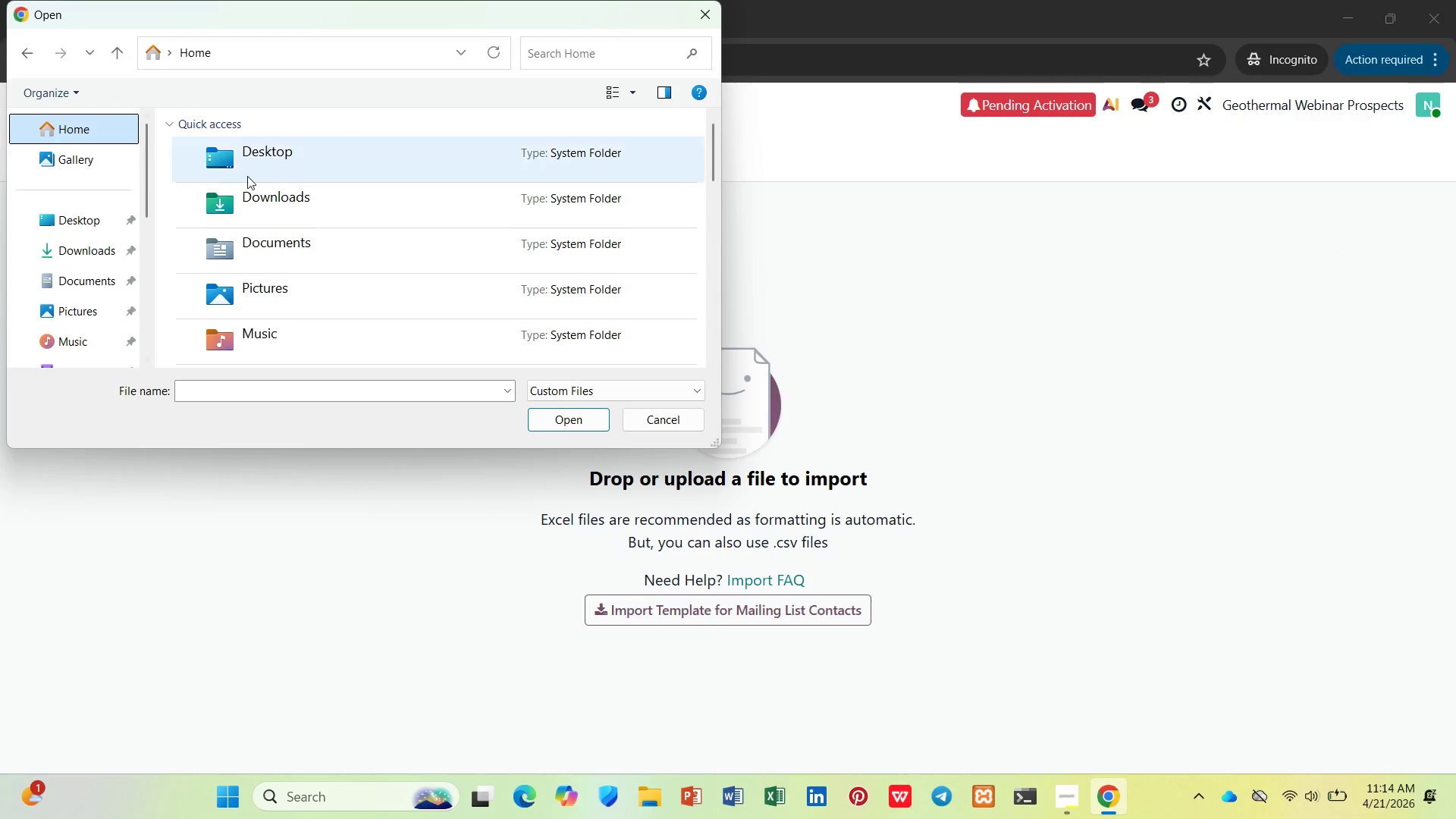 
scroll: coordinate [252, 177], scroll_direction: down, amount: 4.0
 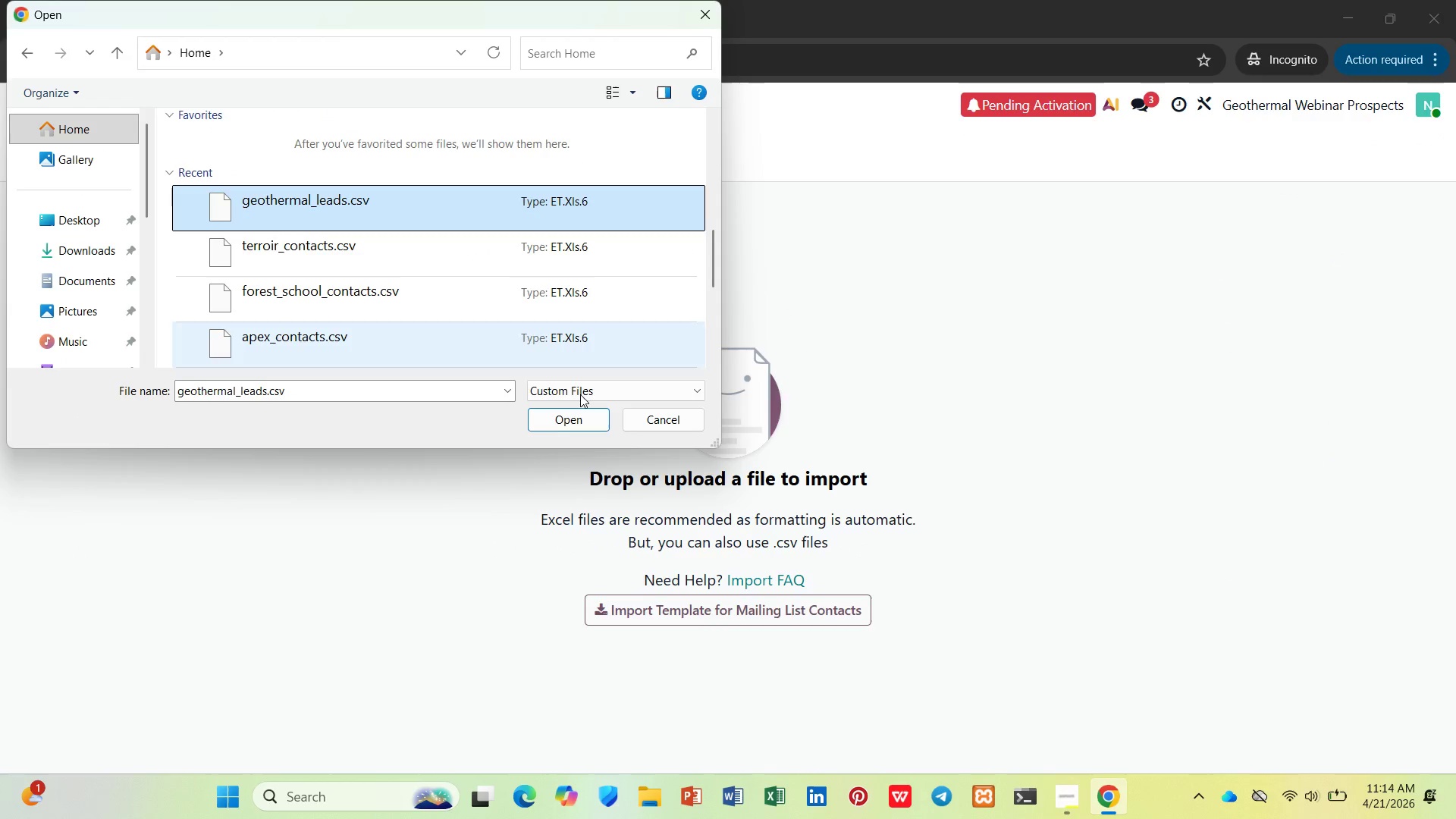 
left_click([579, 415])
 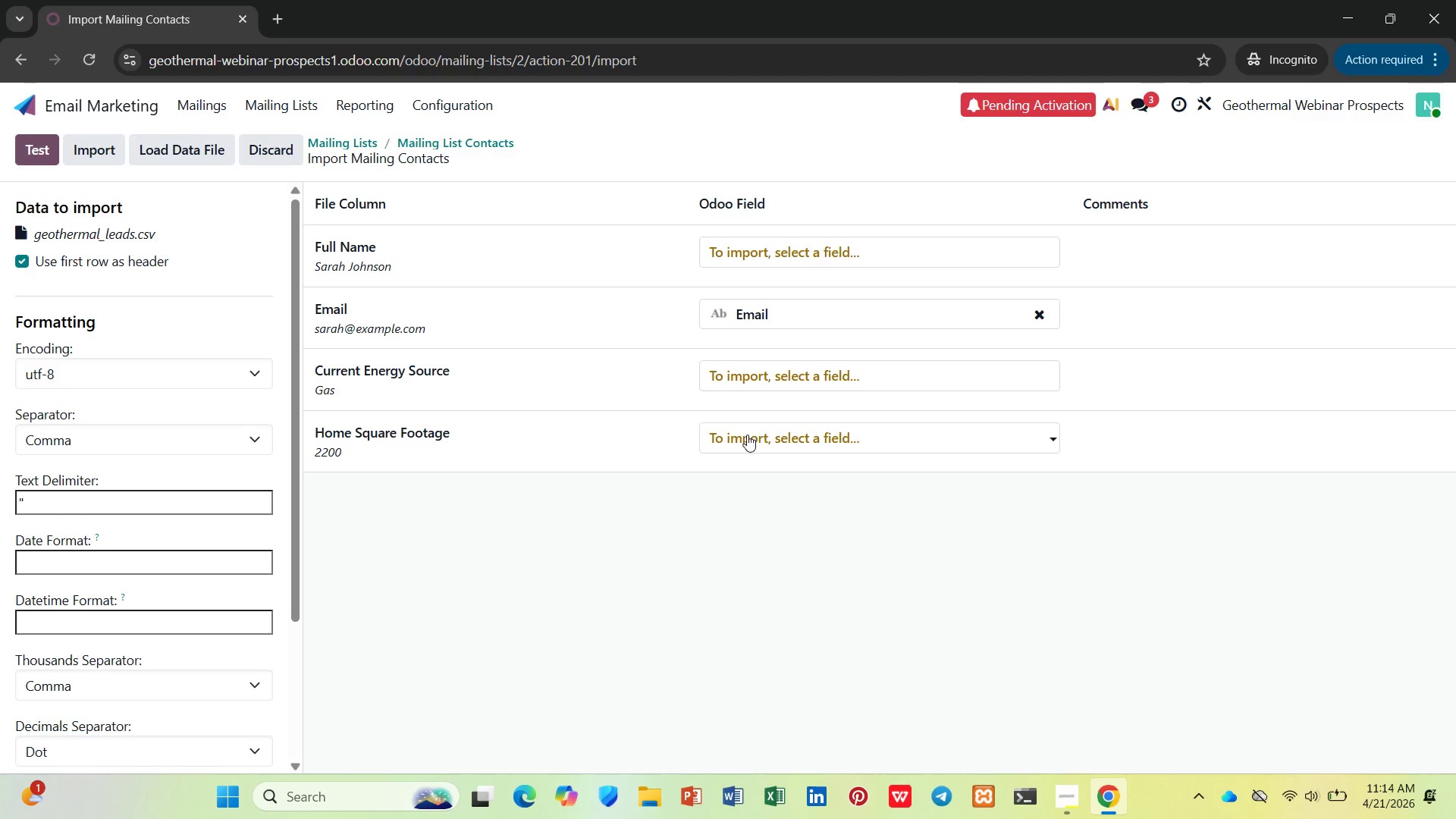 
left_click([756, 249])
 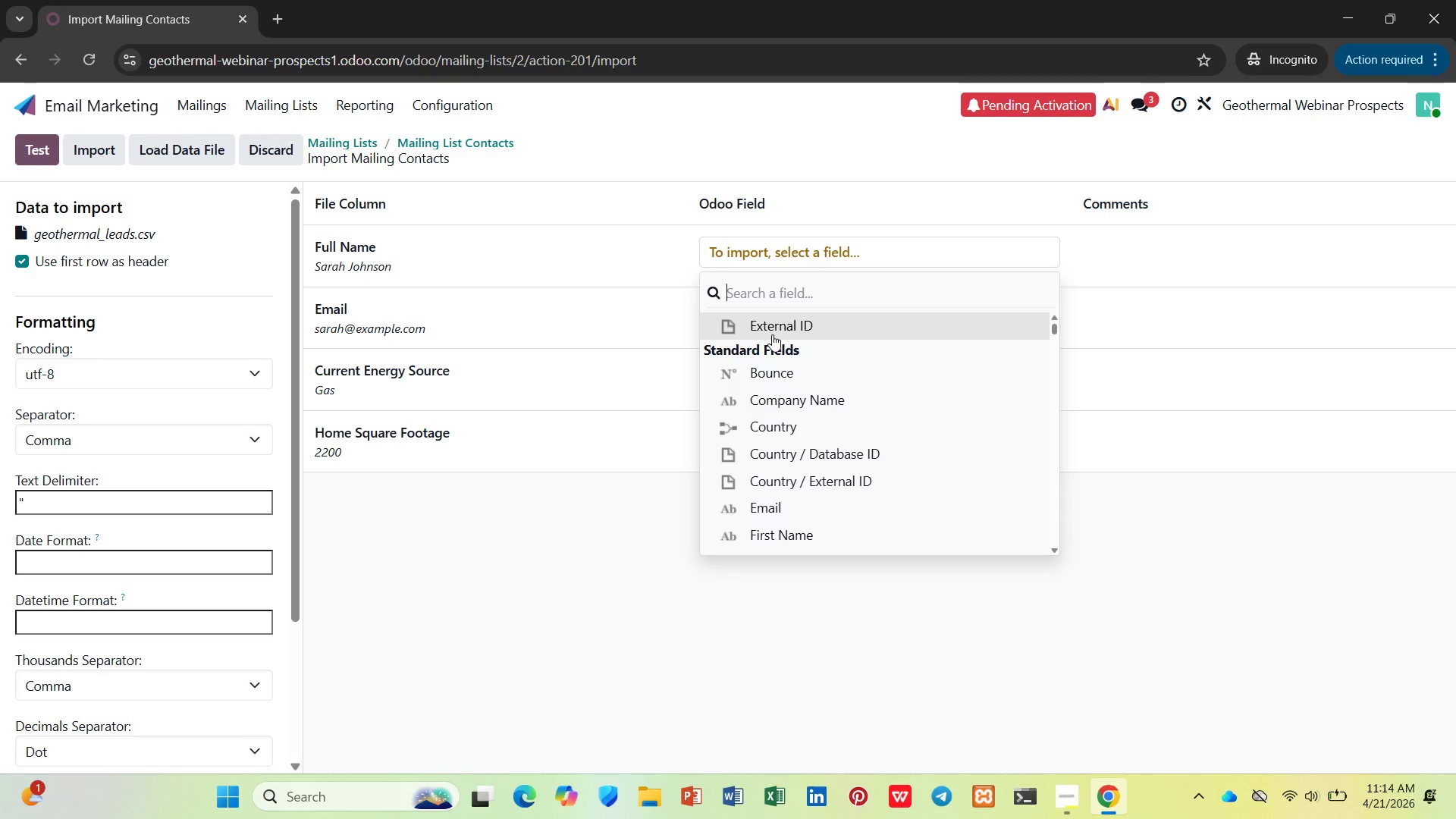 
type(nam)
key(Backspace)
key(Backspace)
type(name)
 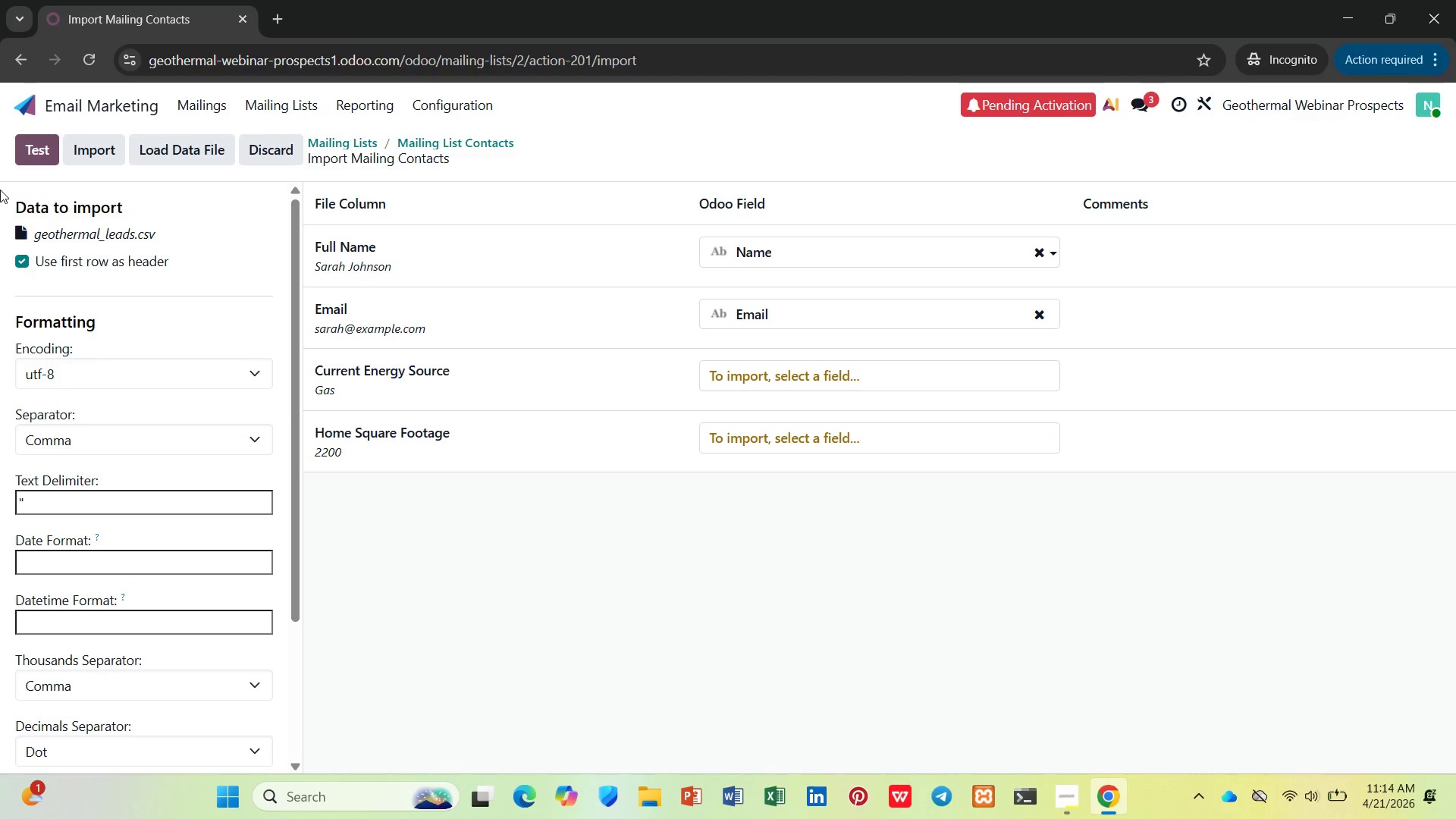 
left_click([99, 146])
 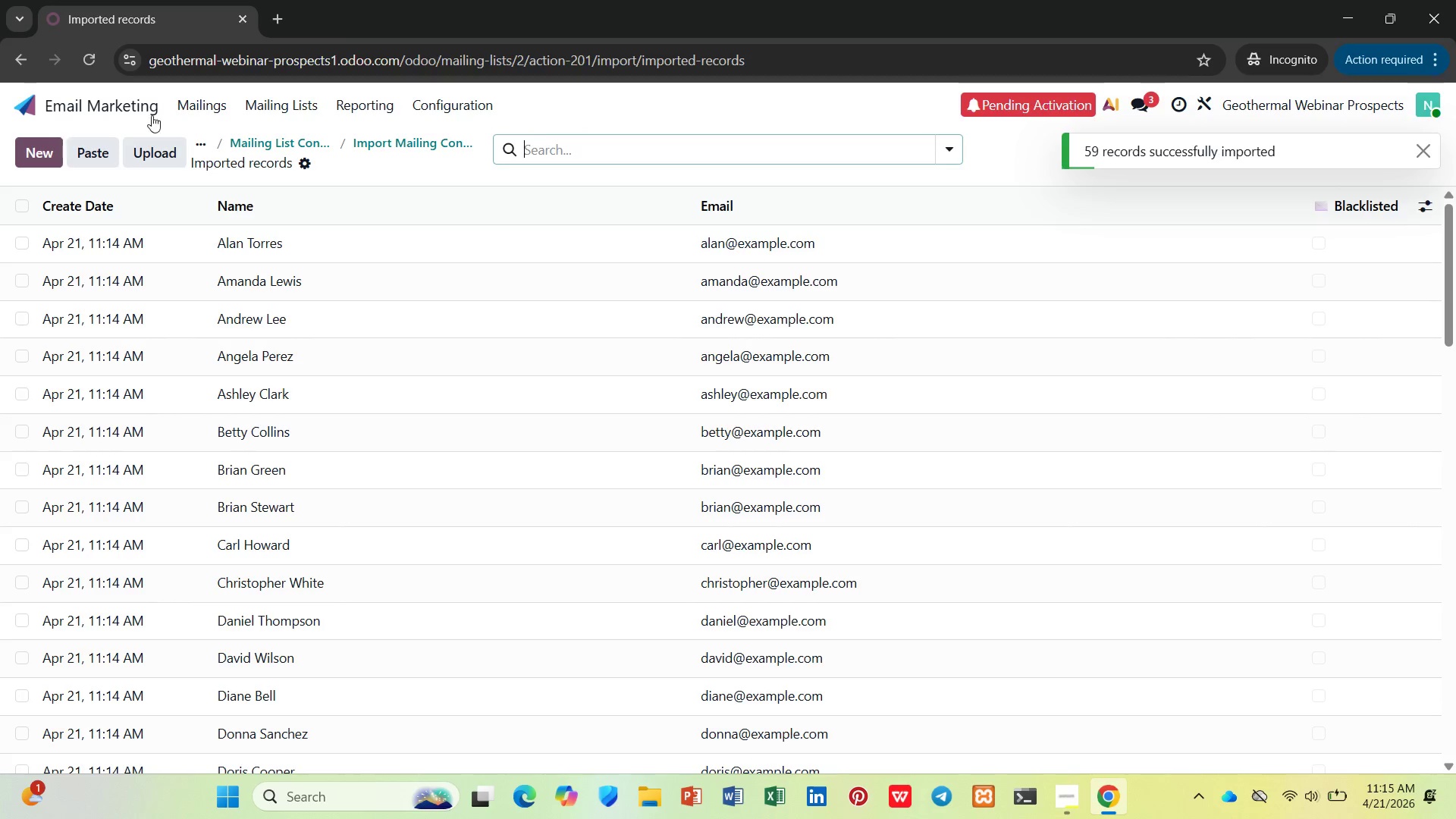 
wait(5.36)
 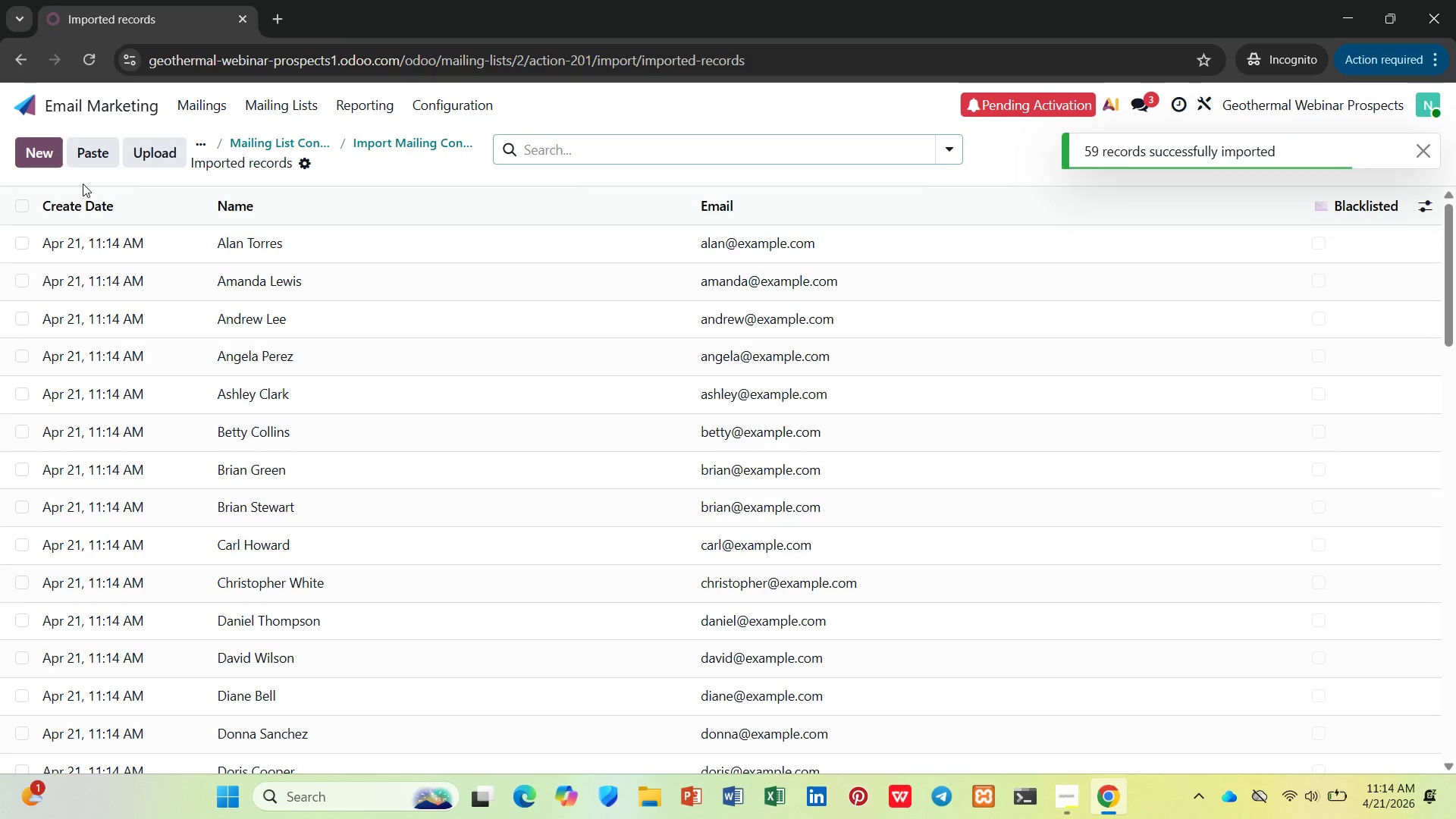 
left_click([97, 109])
 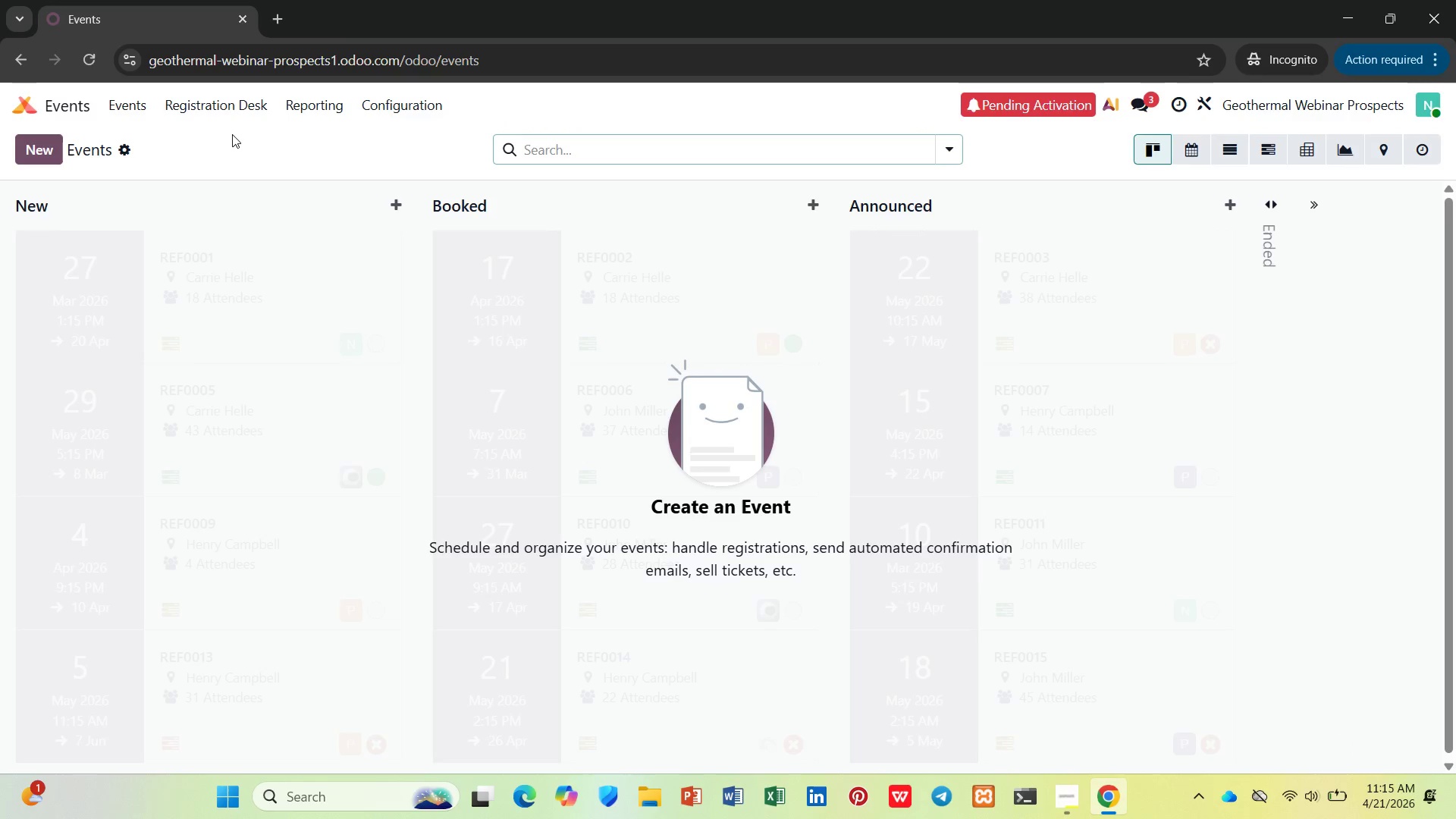 
wait(7.09)
 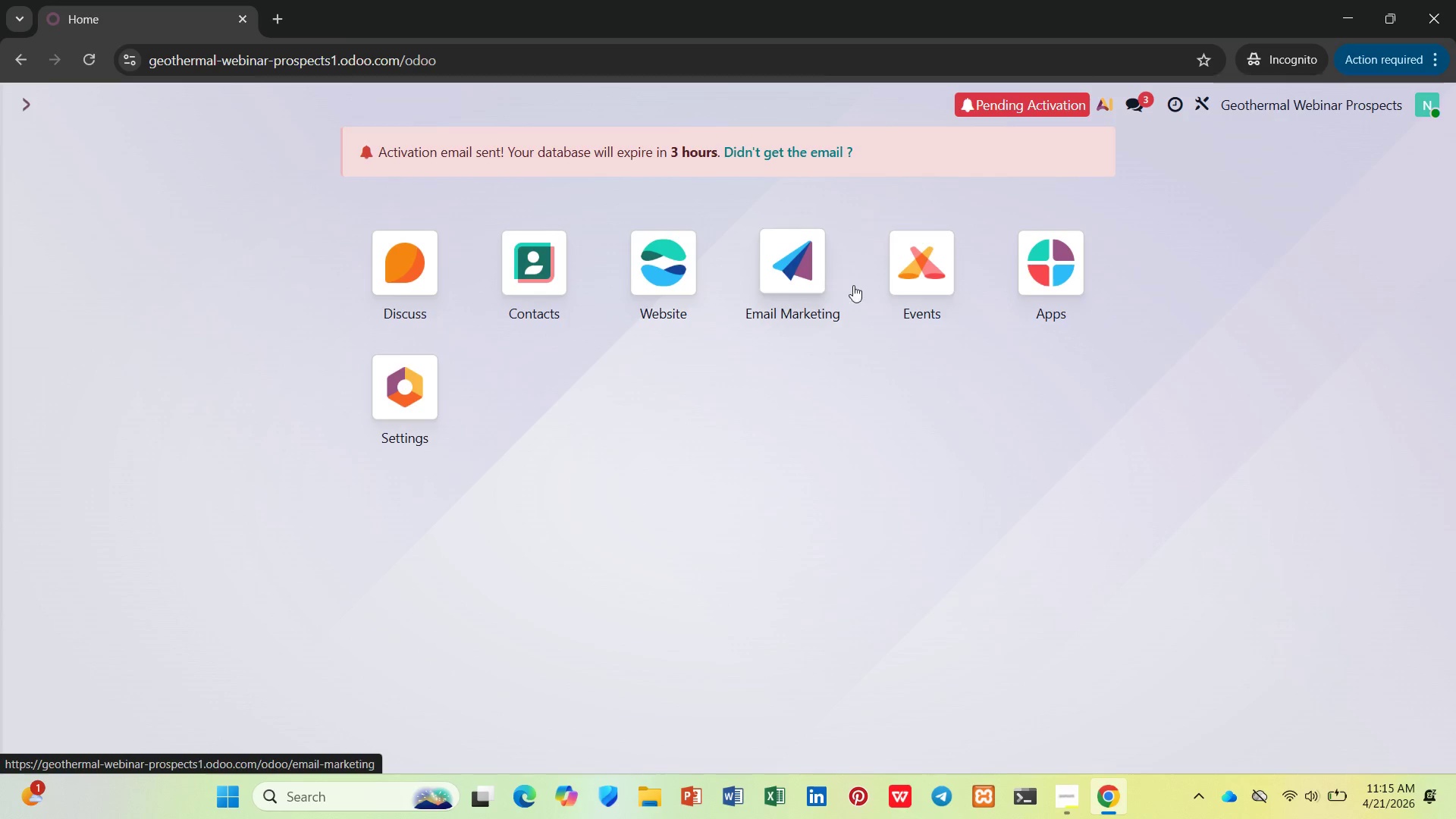 
left_click([49, 138])
 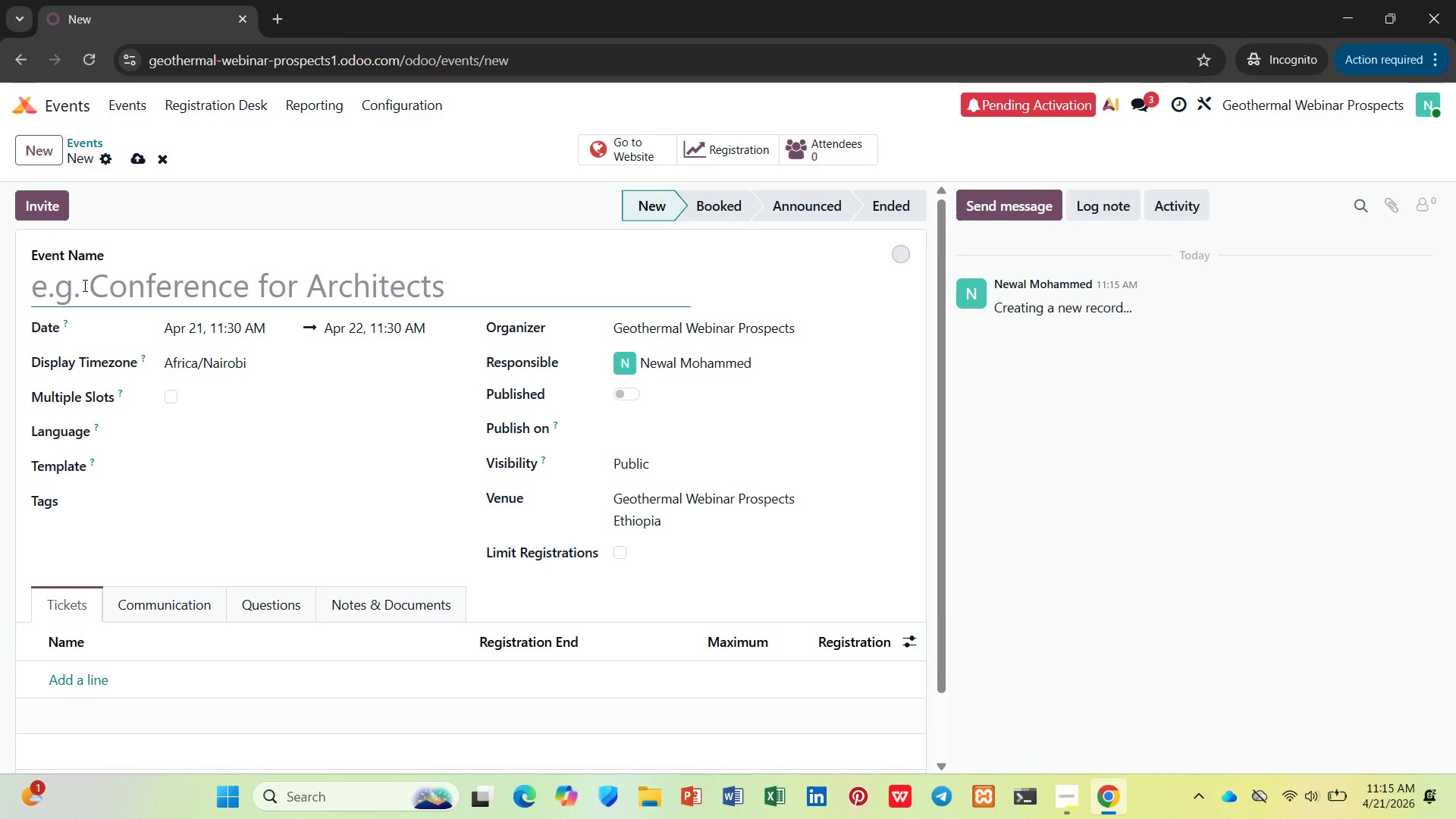 
type(The Hidden Leaks: E)
key(Backspace)
type(Wh )
key(Backspace)
type(y Your Solar Isn't Eni)
key(Backspace)
type(ough)
 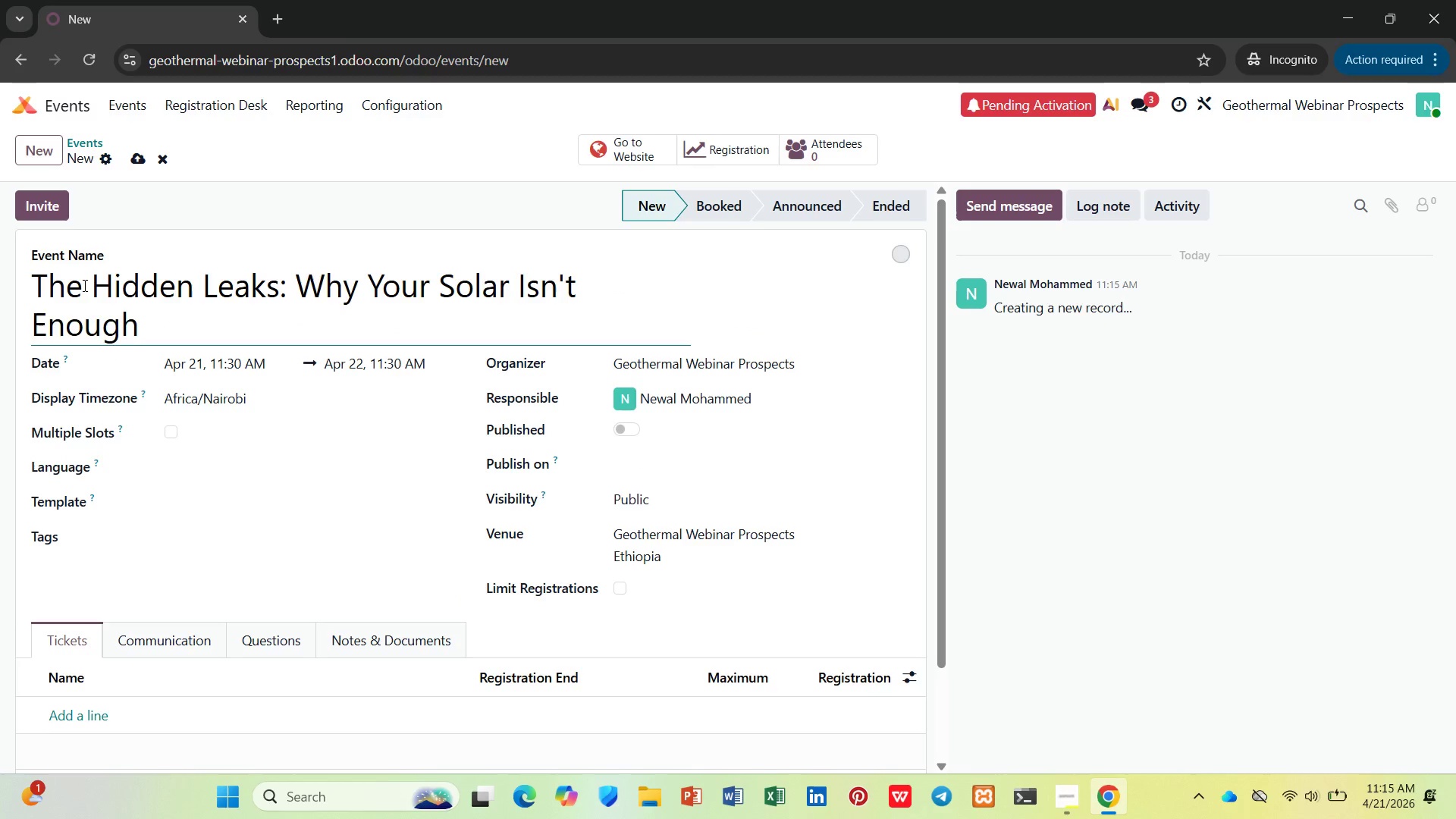 
left_click([364, 362])
 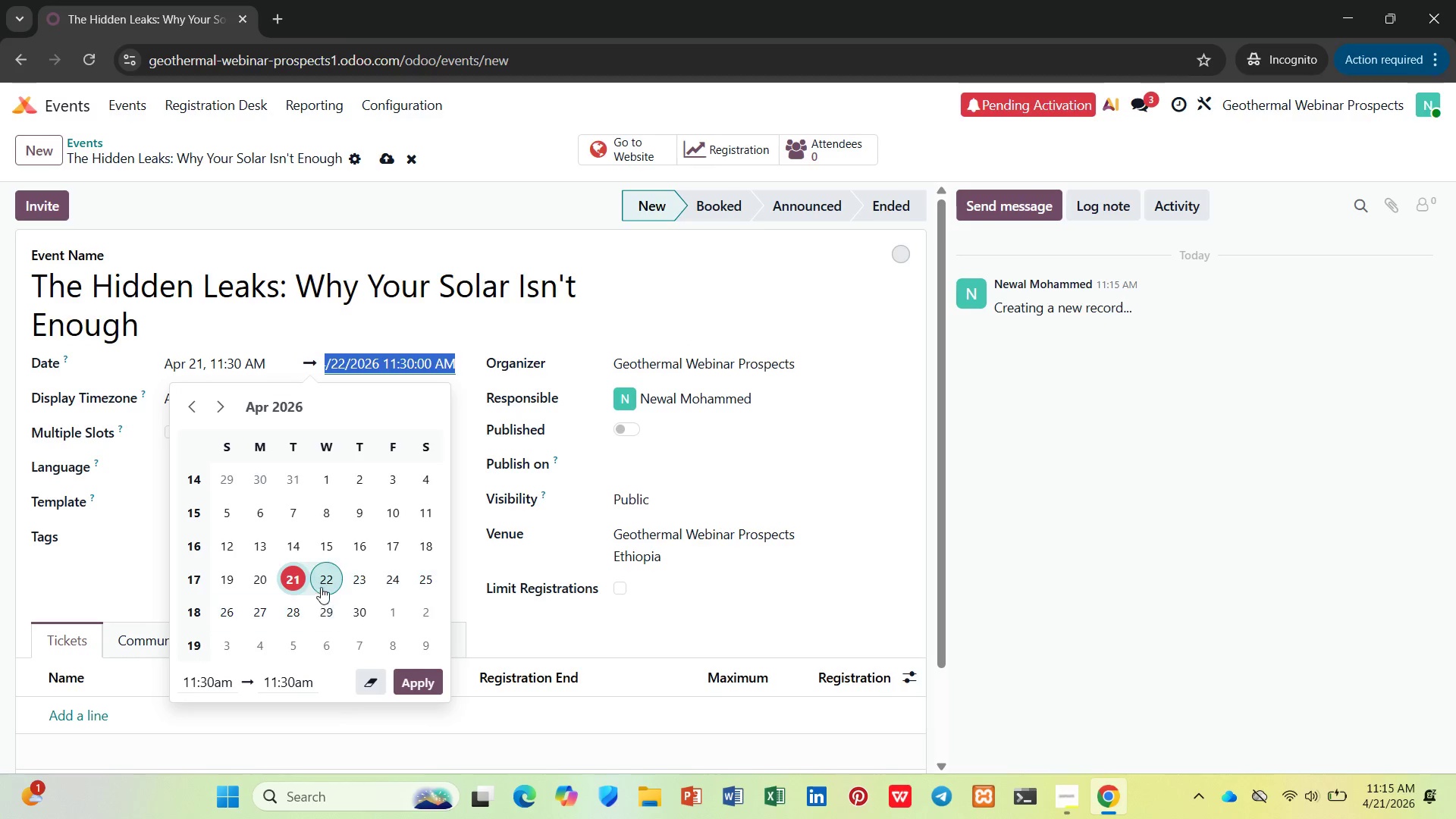 
wait(8.81)
 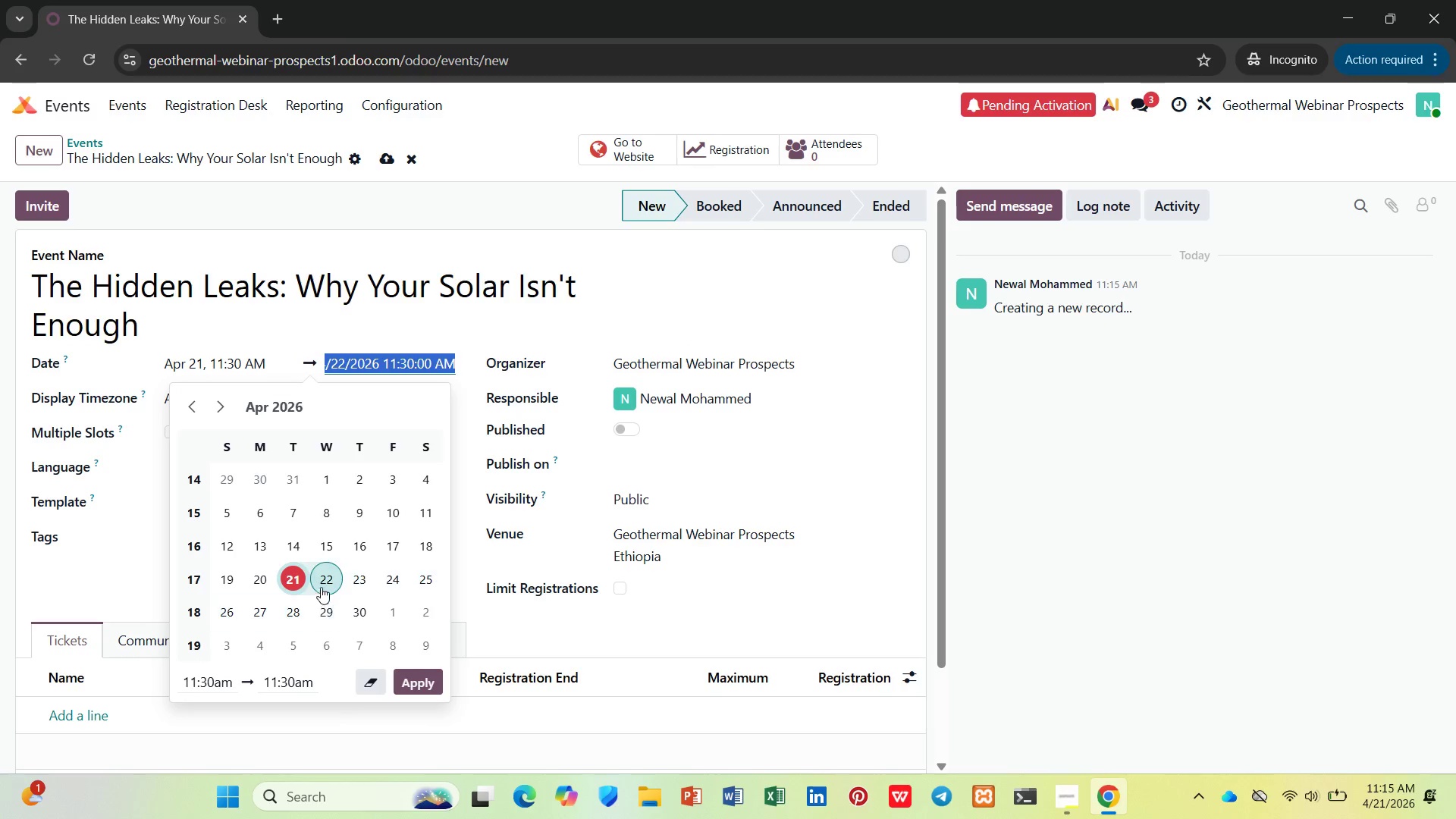 
left_click([332, 633])
 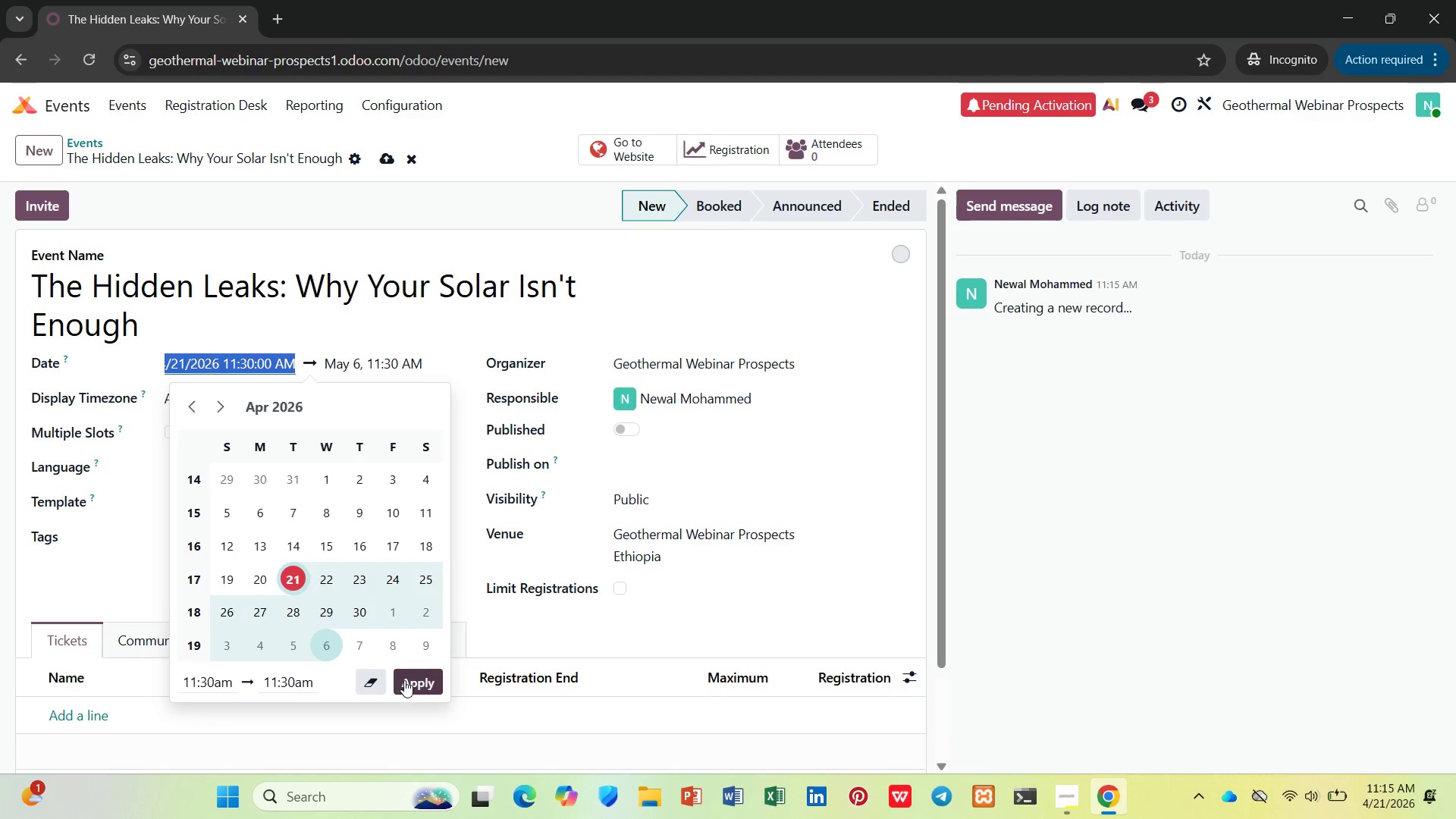 
left_click([405, 680])
 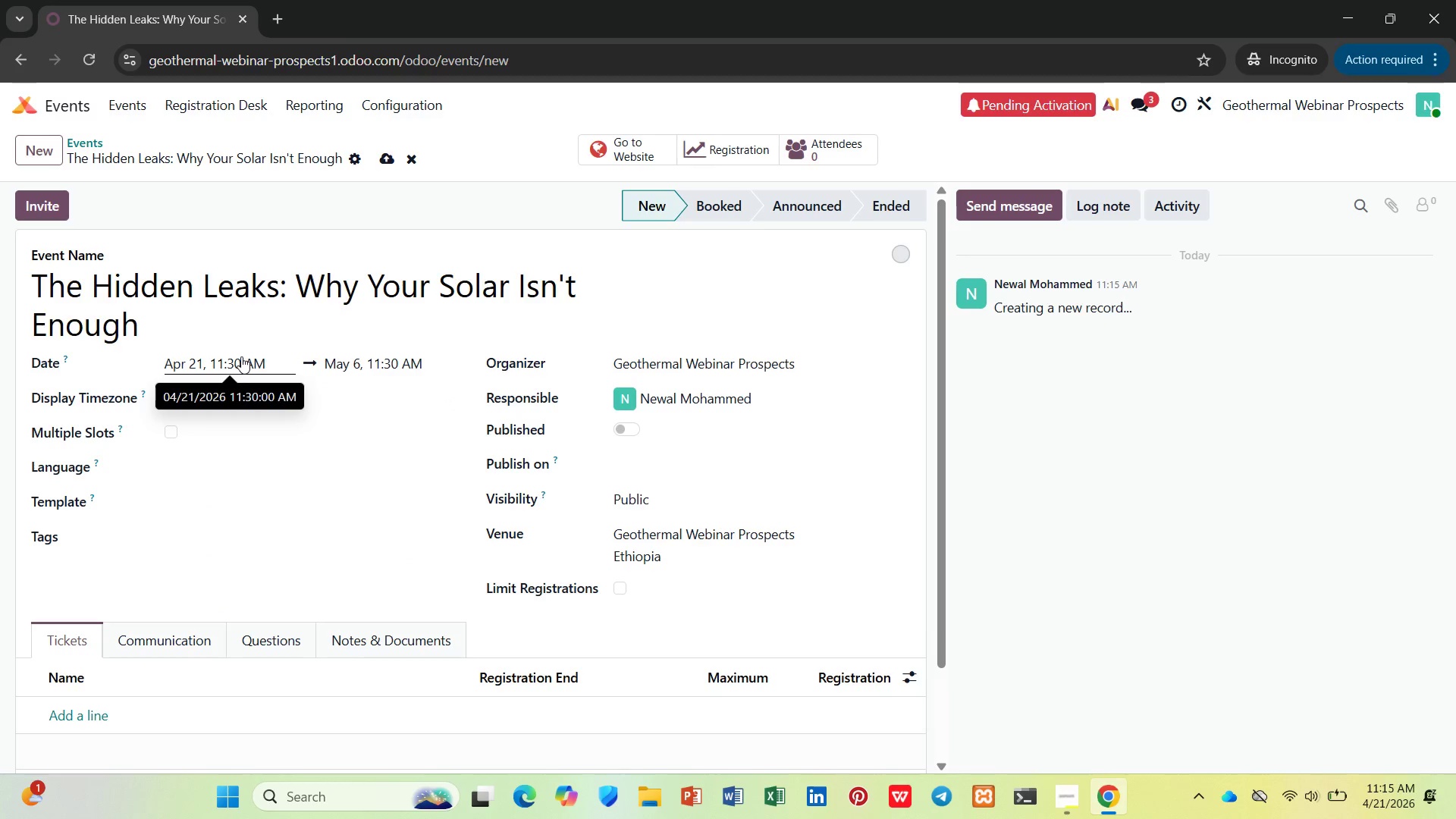 
left_click([241, 356])
 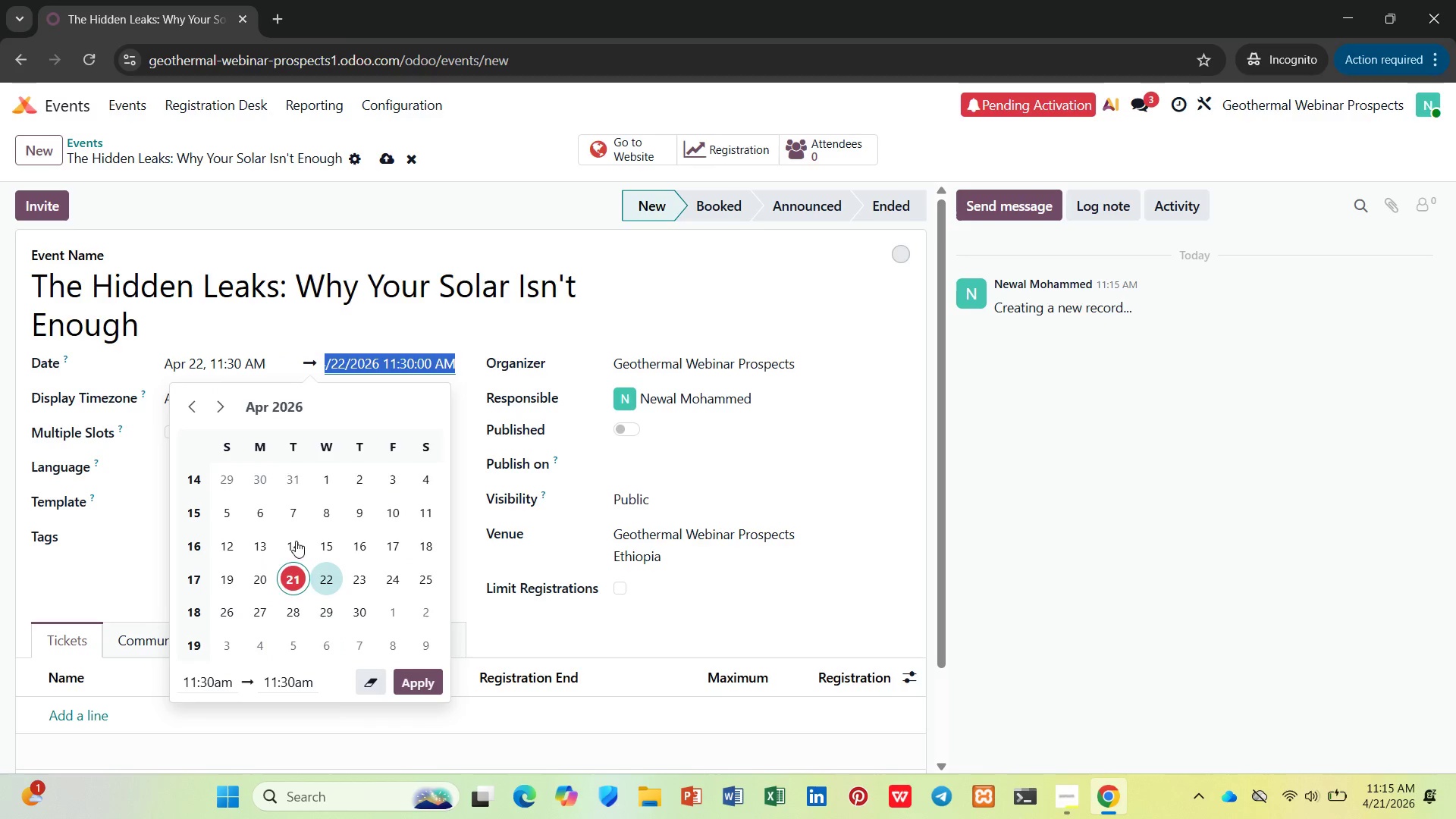 
left_click([256, 325])
 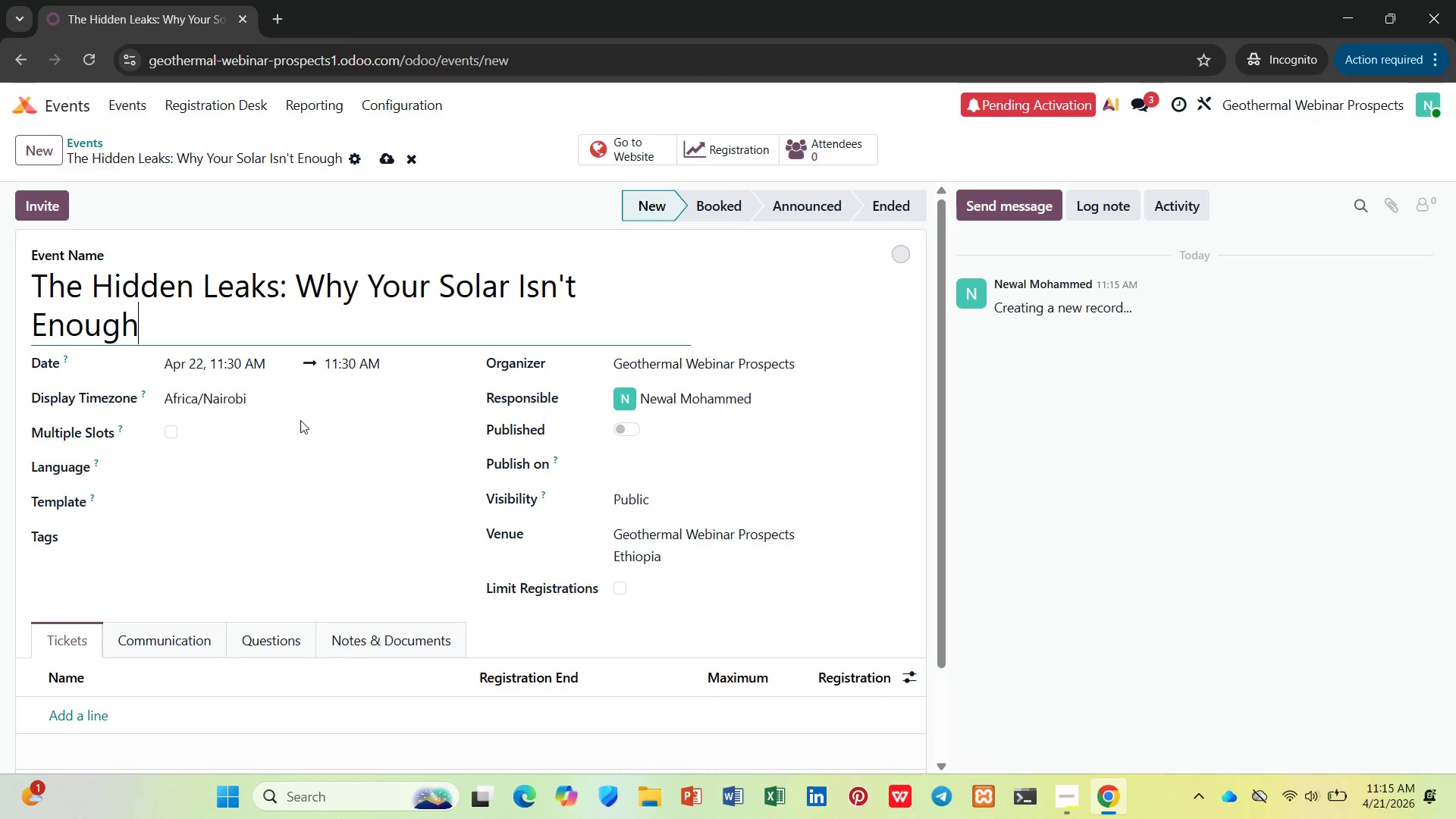 
left_click([372, 356])
 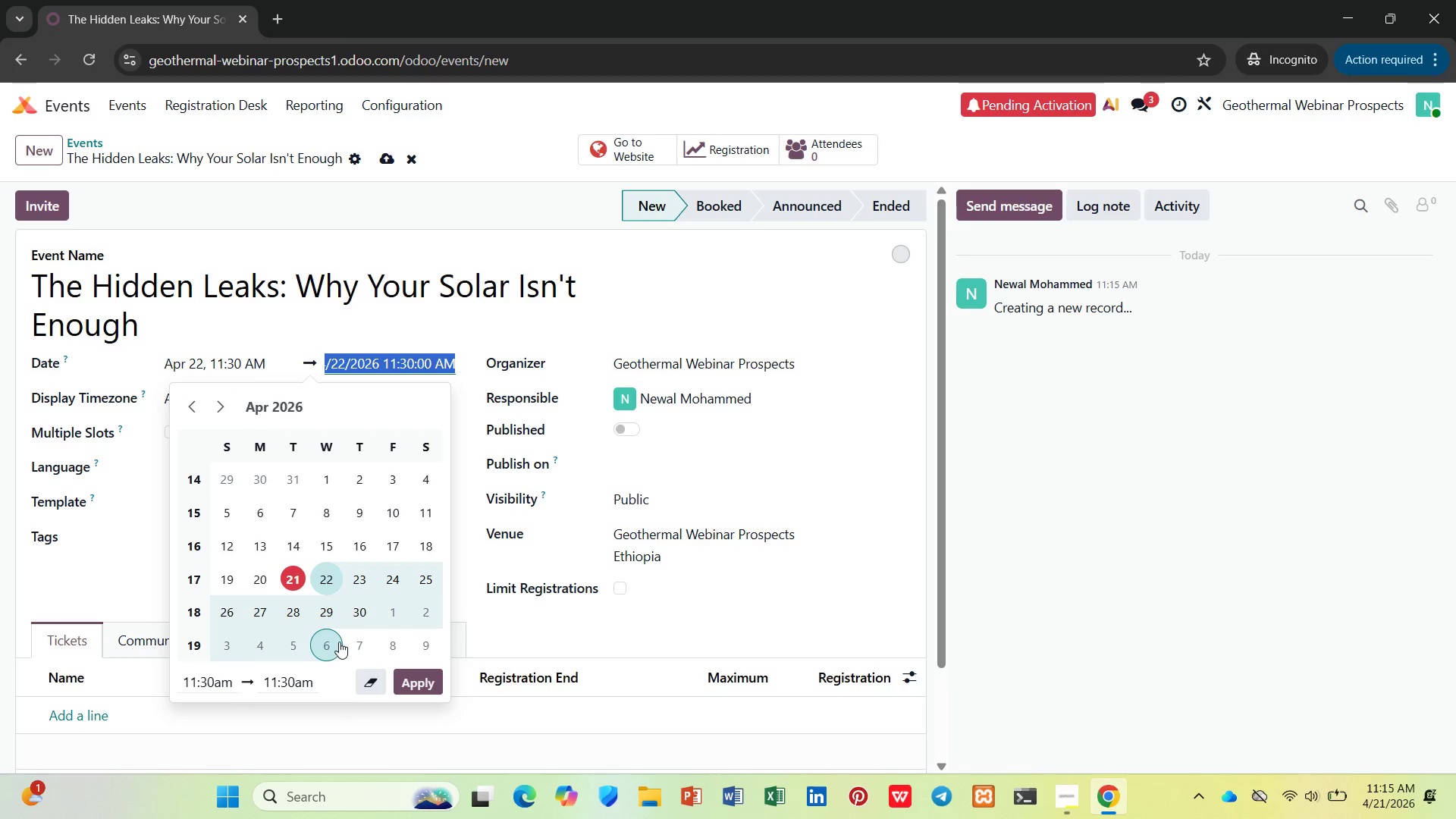 
left_click([326, 642])
 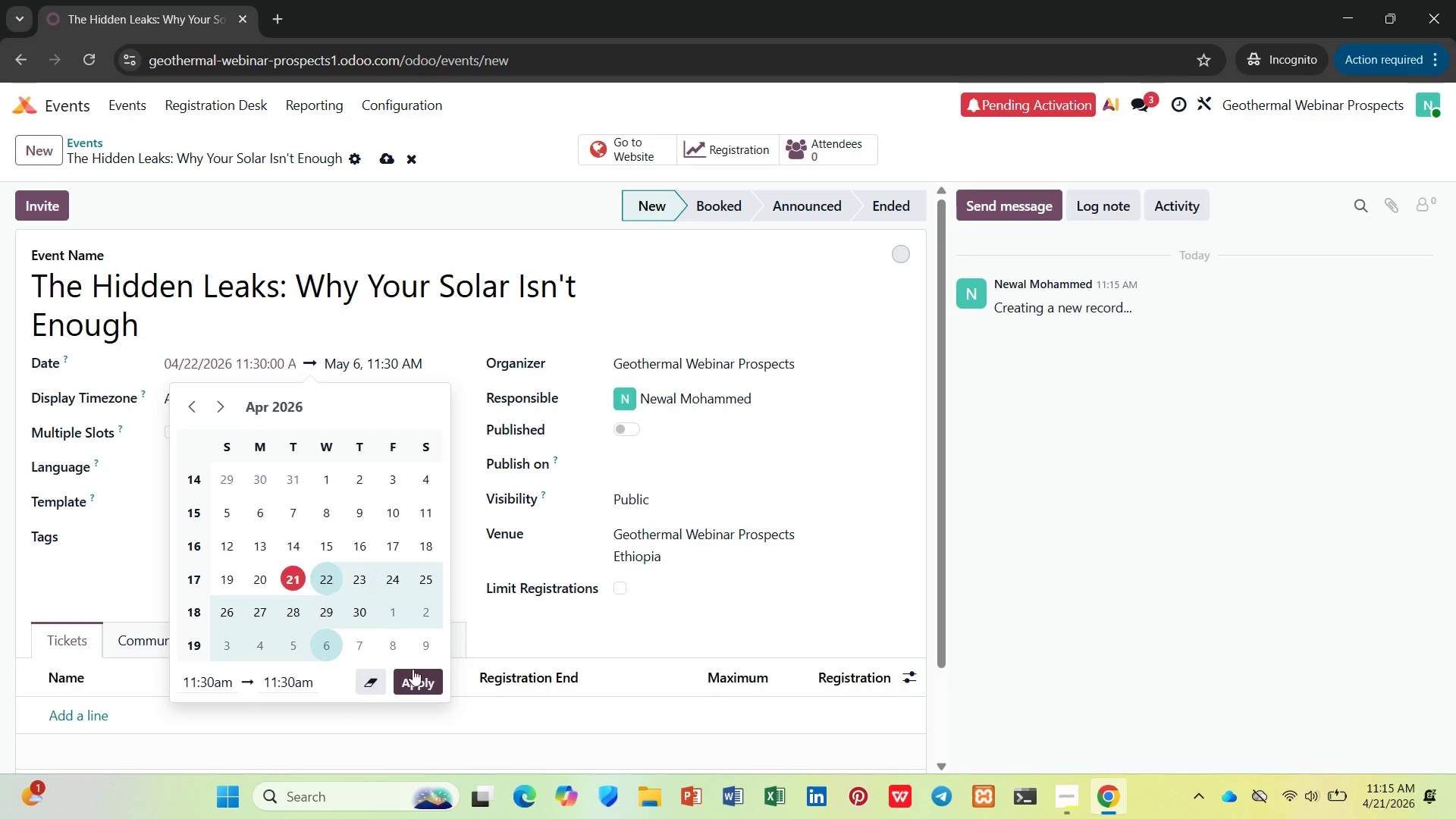 
left_click([414, 677])
 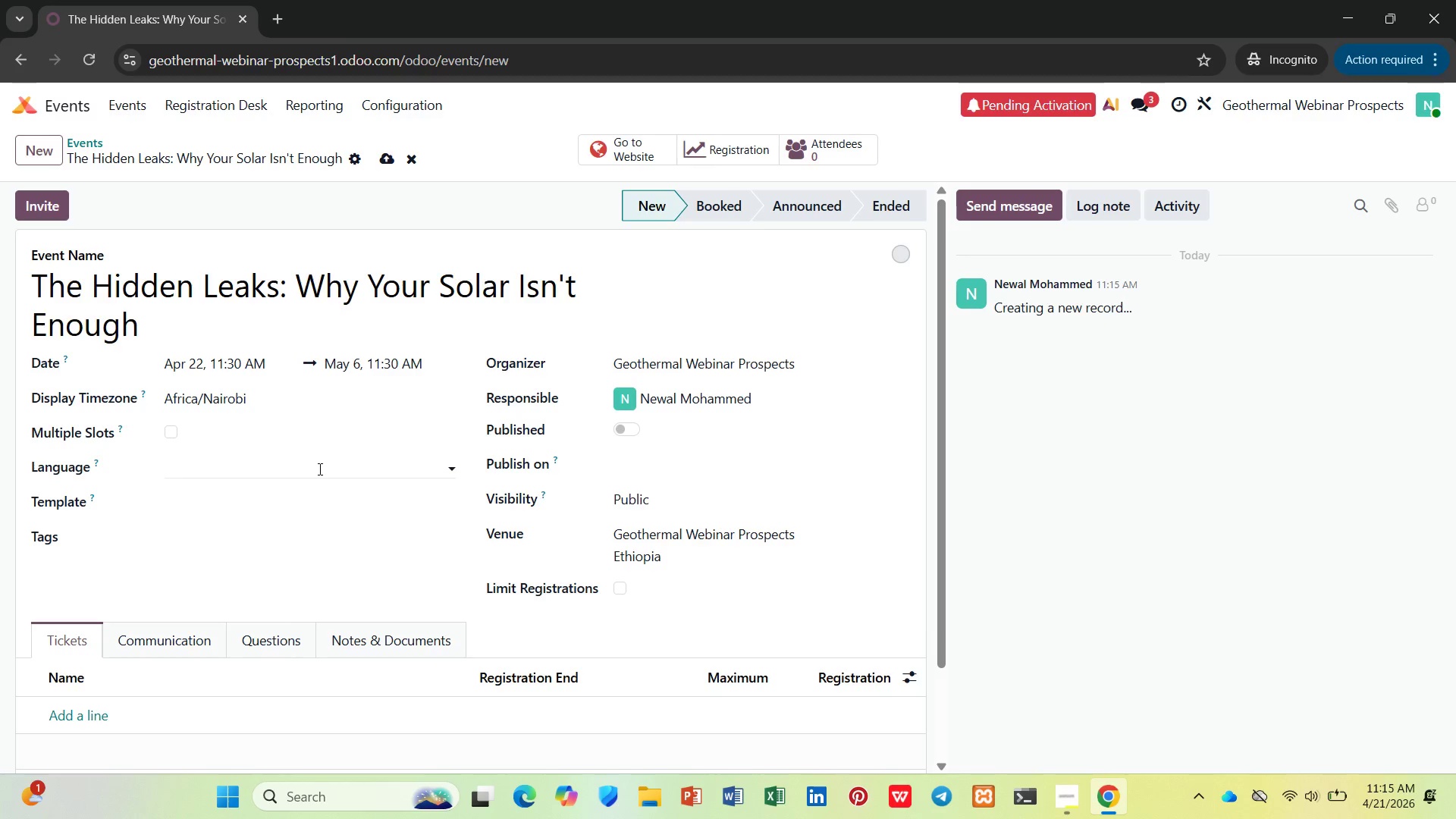 
wait(5.09)
 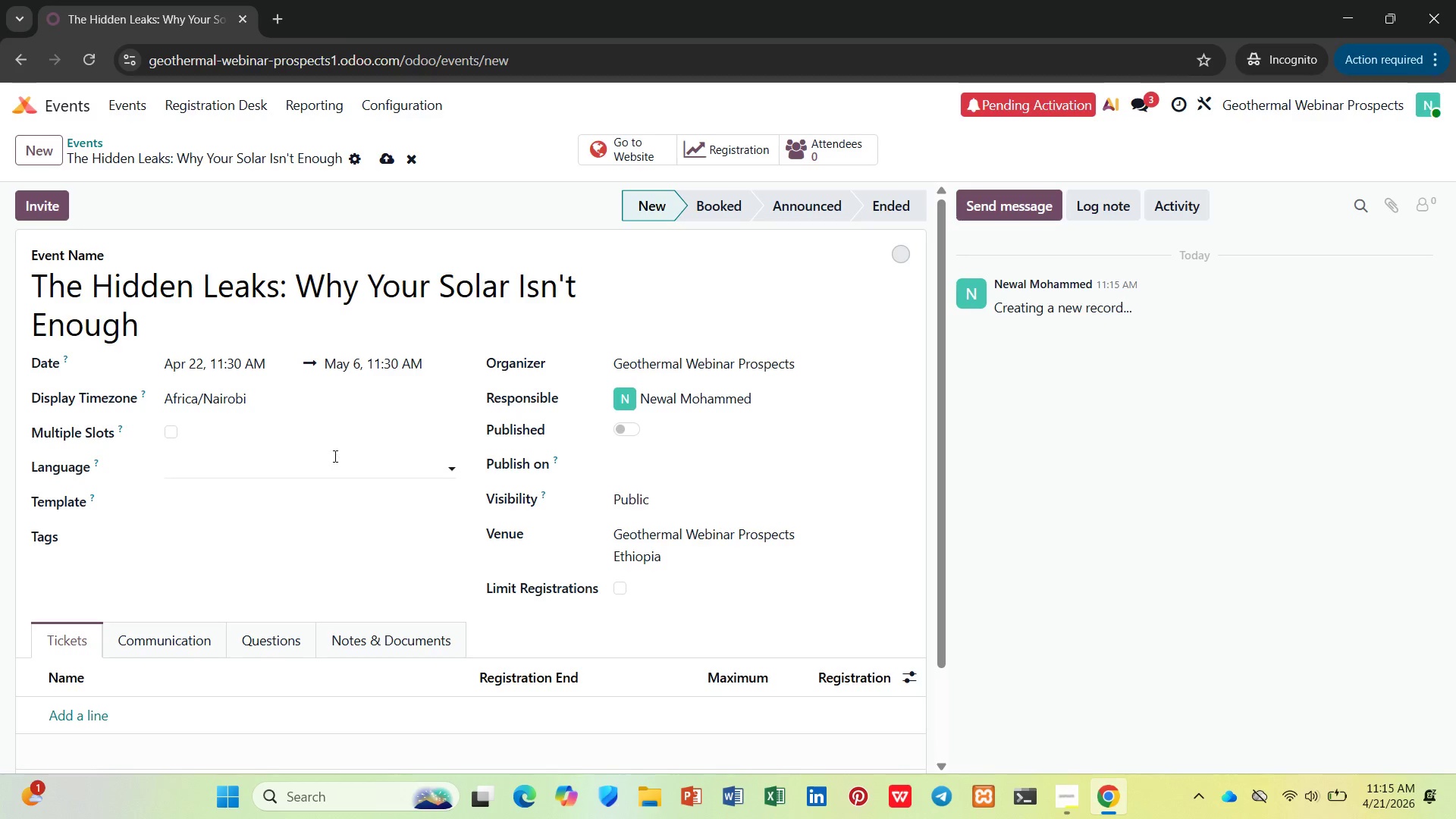 
left_click([227, 474])
 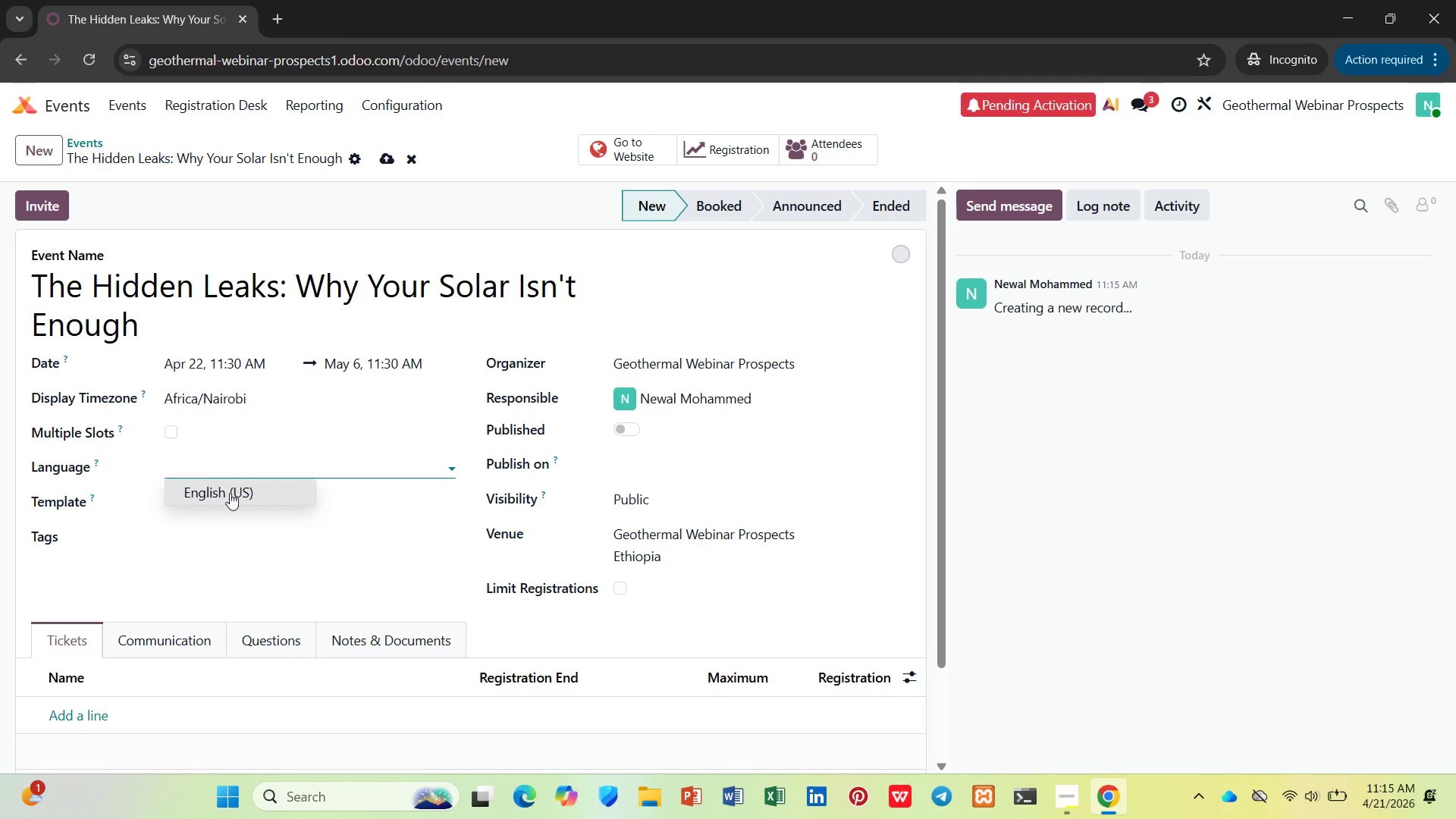 
left_click([230, 495])
 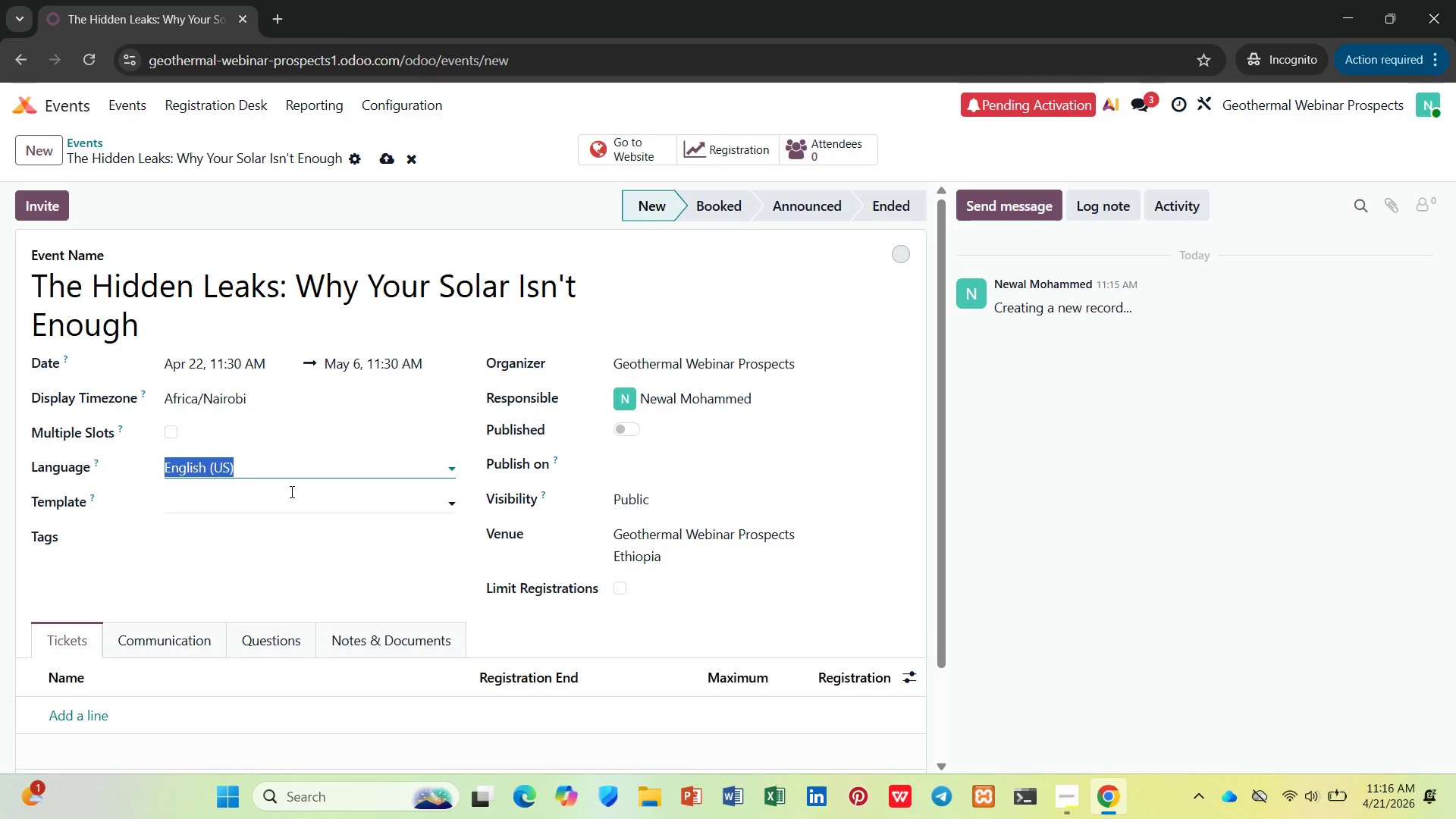 
left_click([290, 491])
 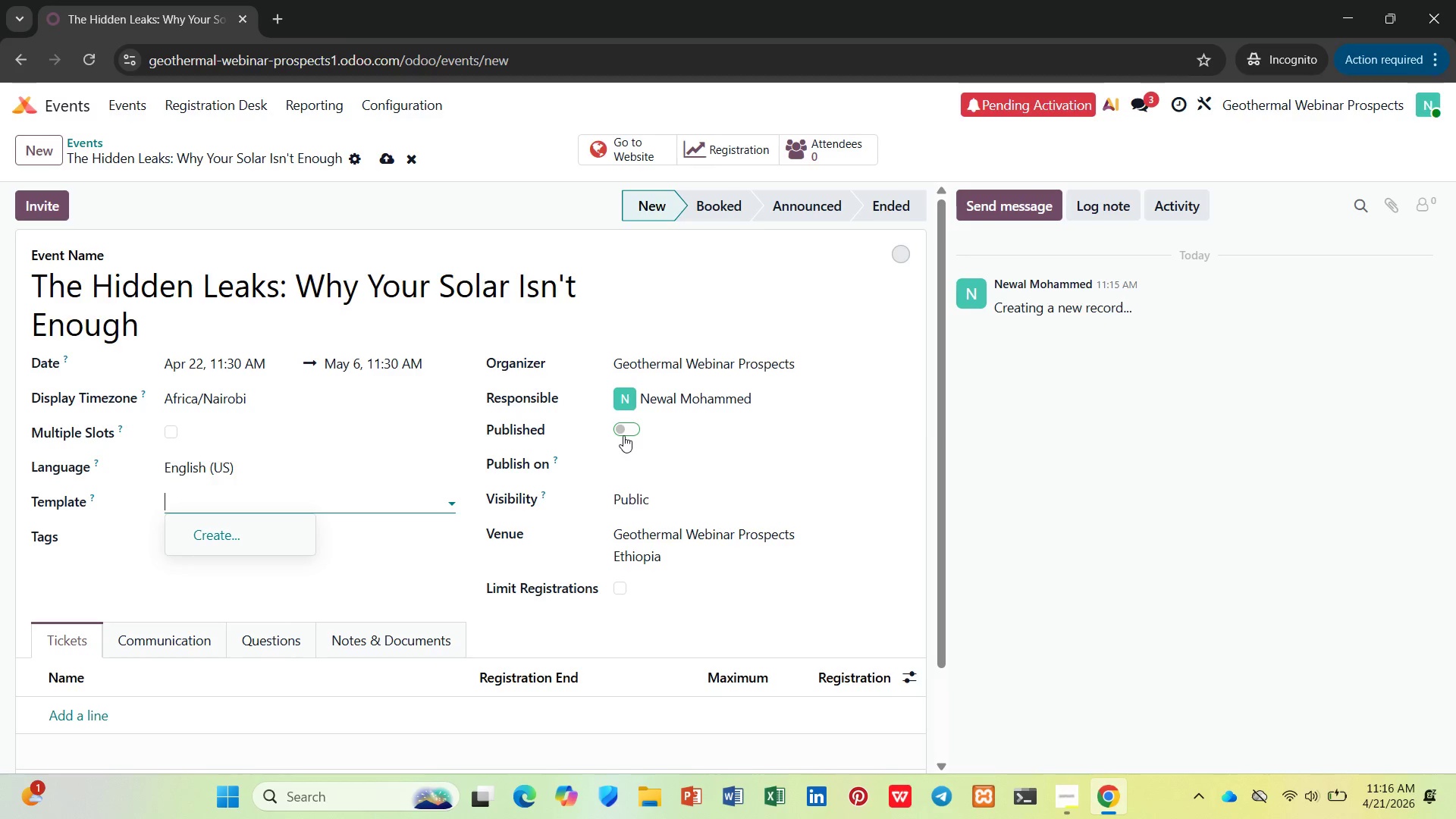 
wait(19.09)
 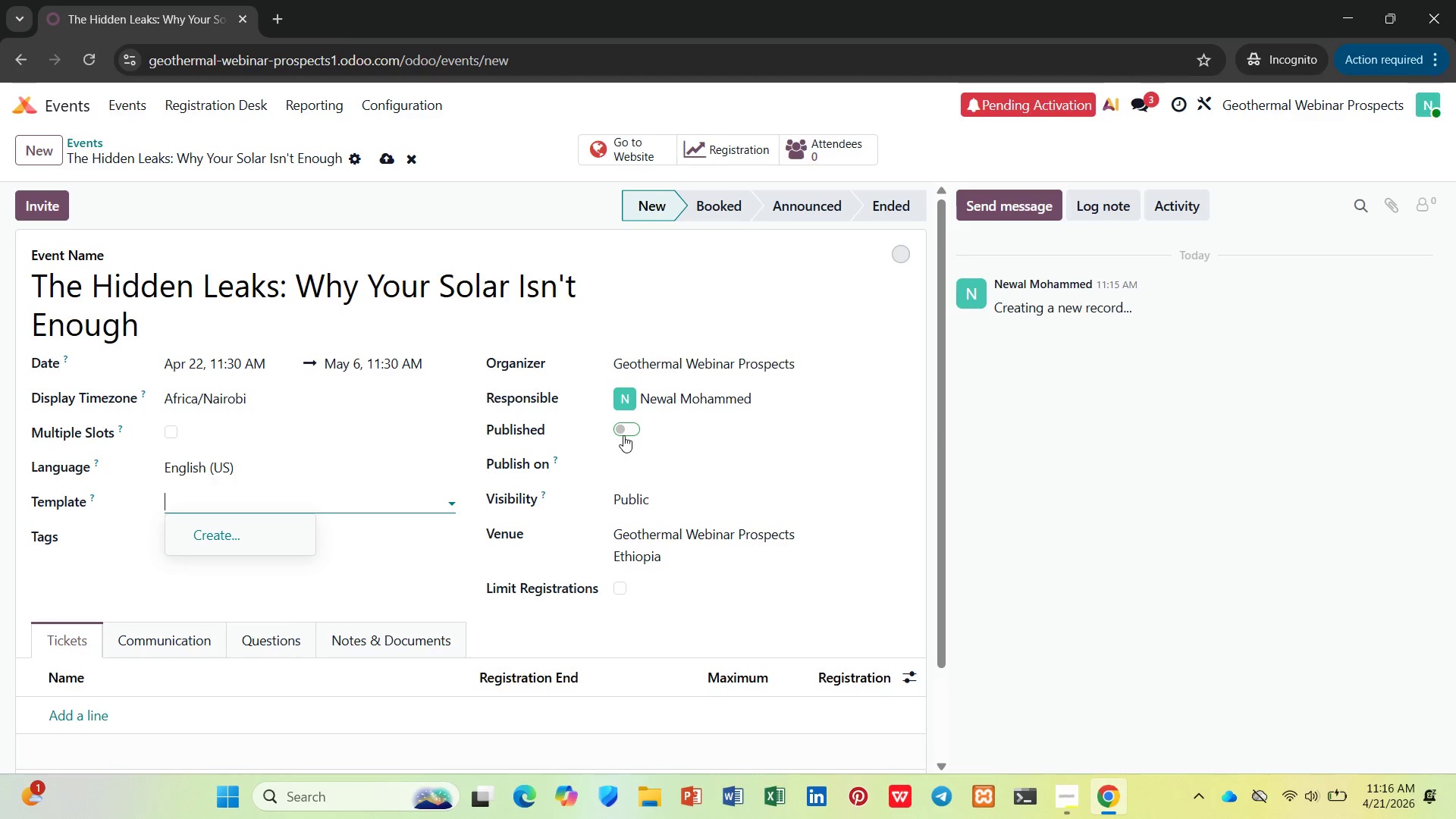 
scroll: coordinate [106, 708], scroll_direction: down, amount: 4.0
 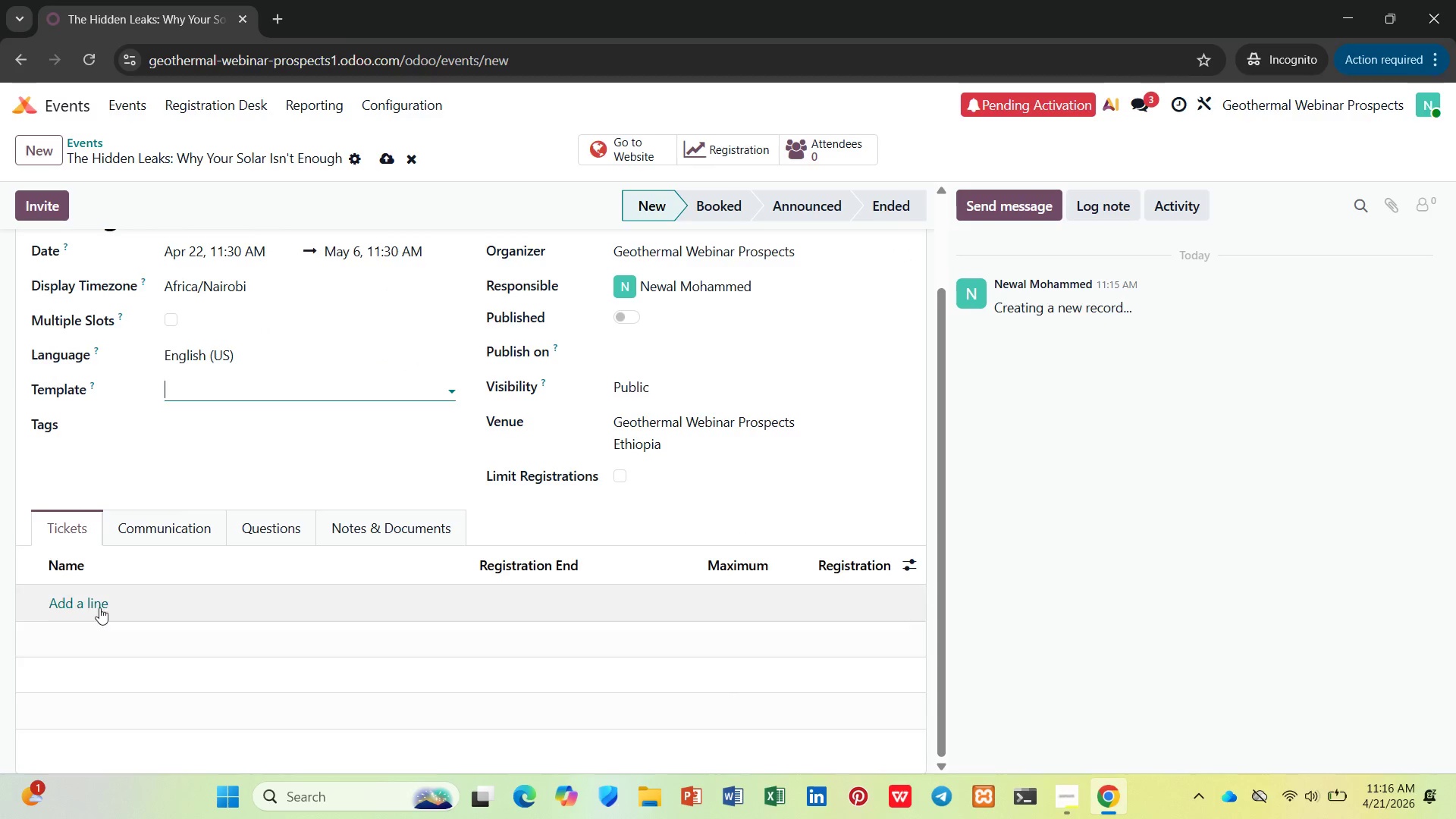 
left_click([99, 605])
 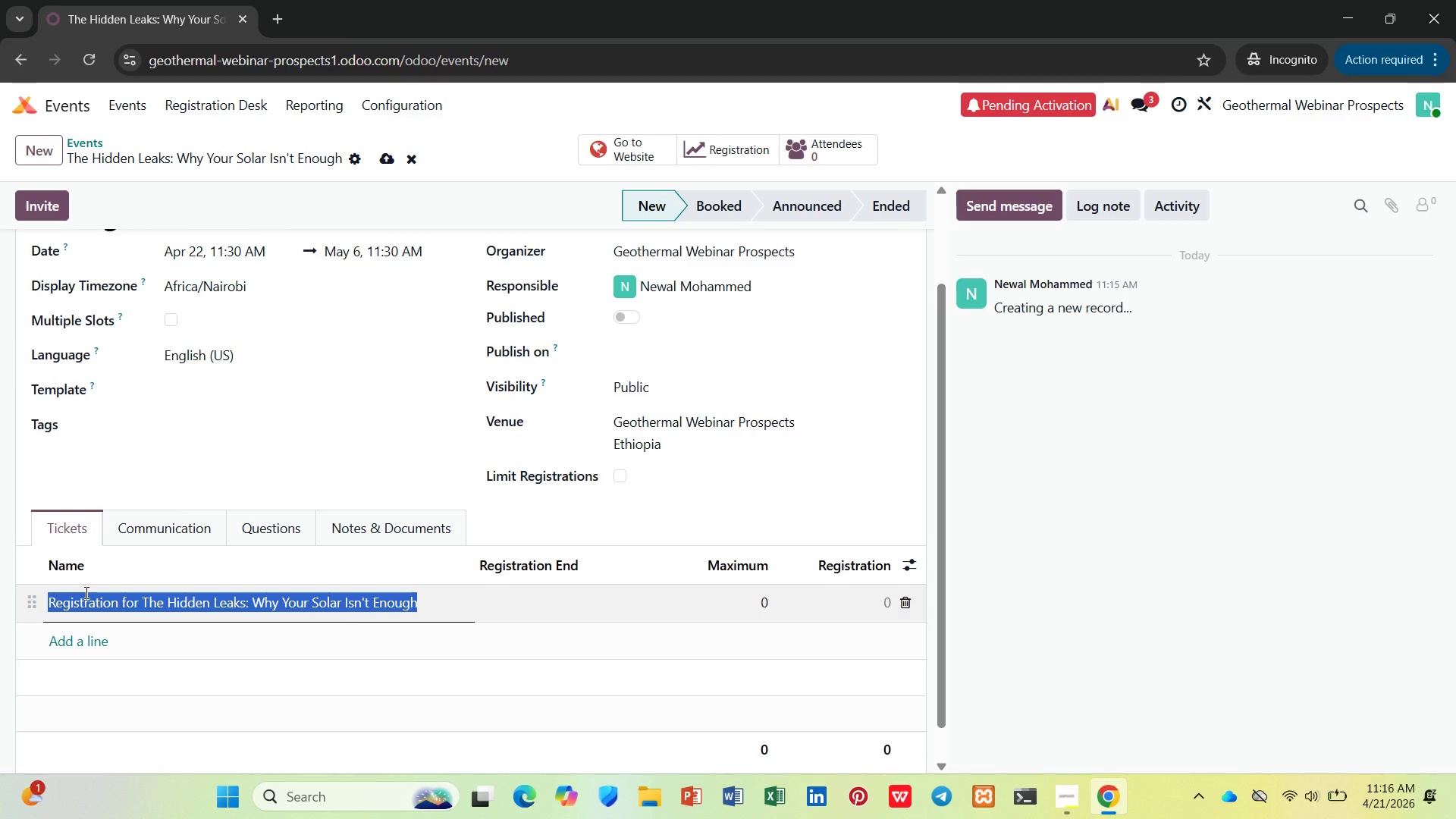 
type(General Admission)
 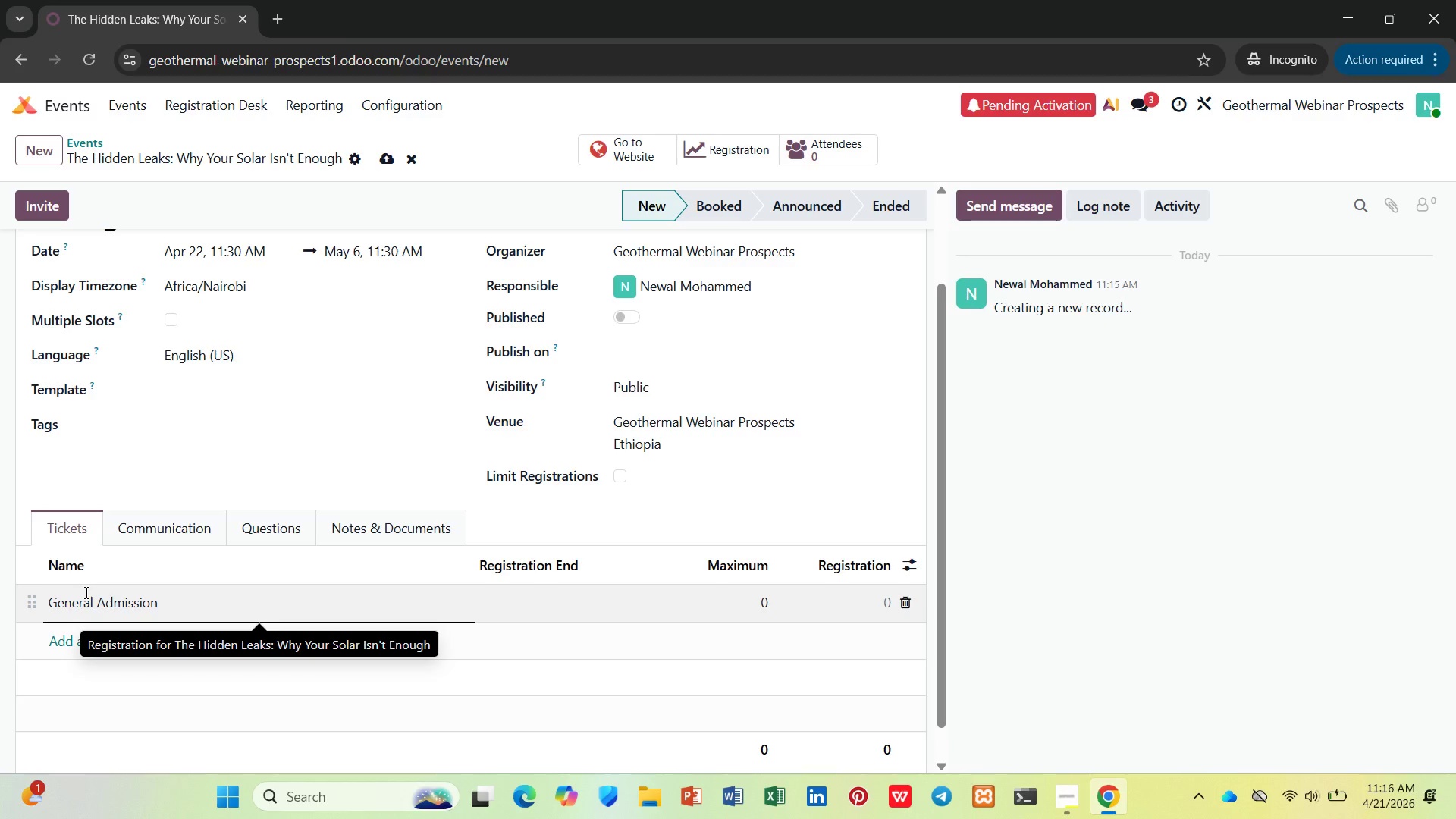 
left_click([511, 610])
 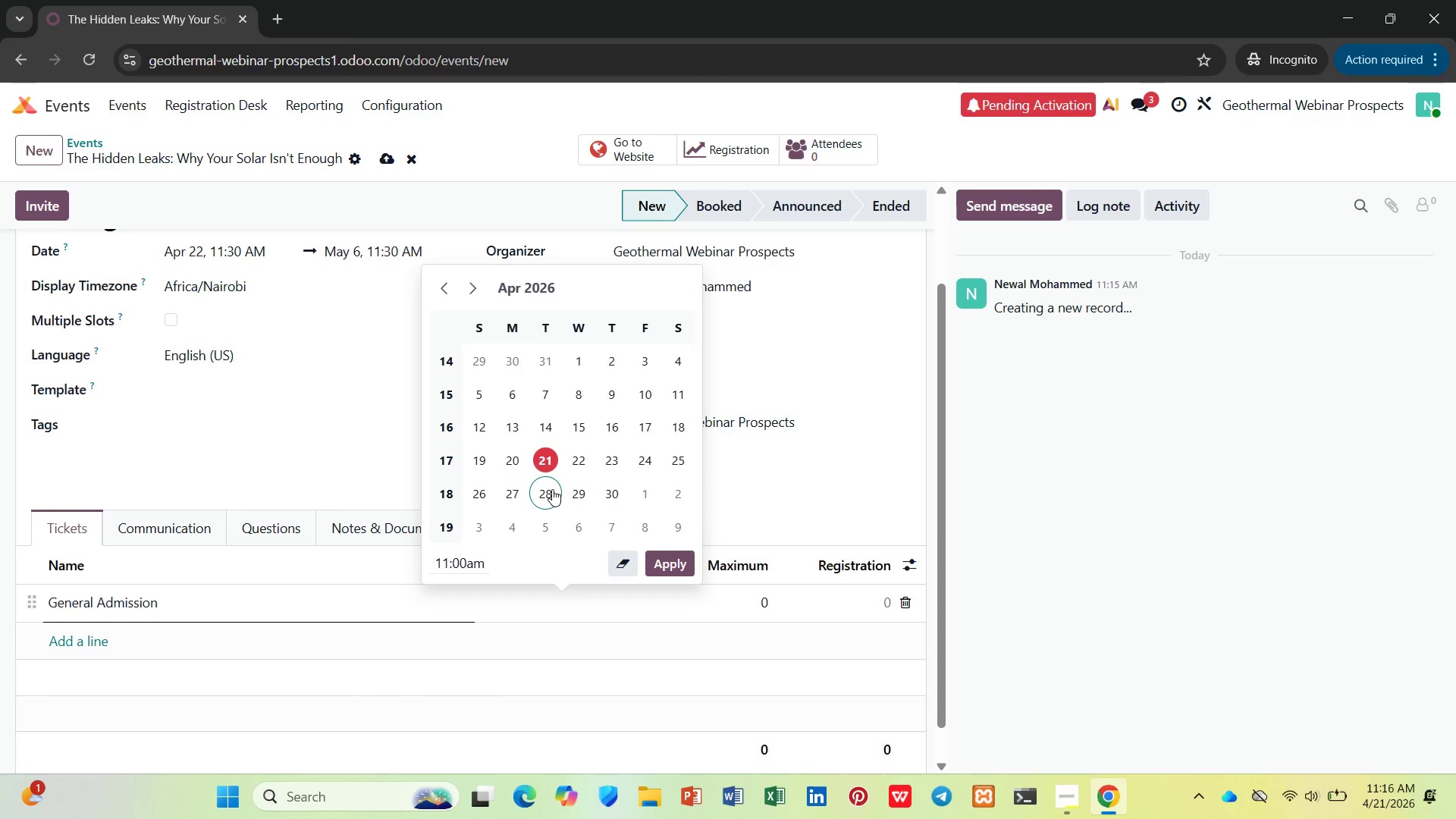 
wait(10.86)
 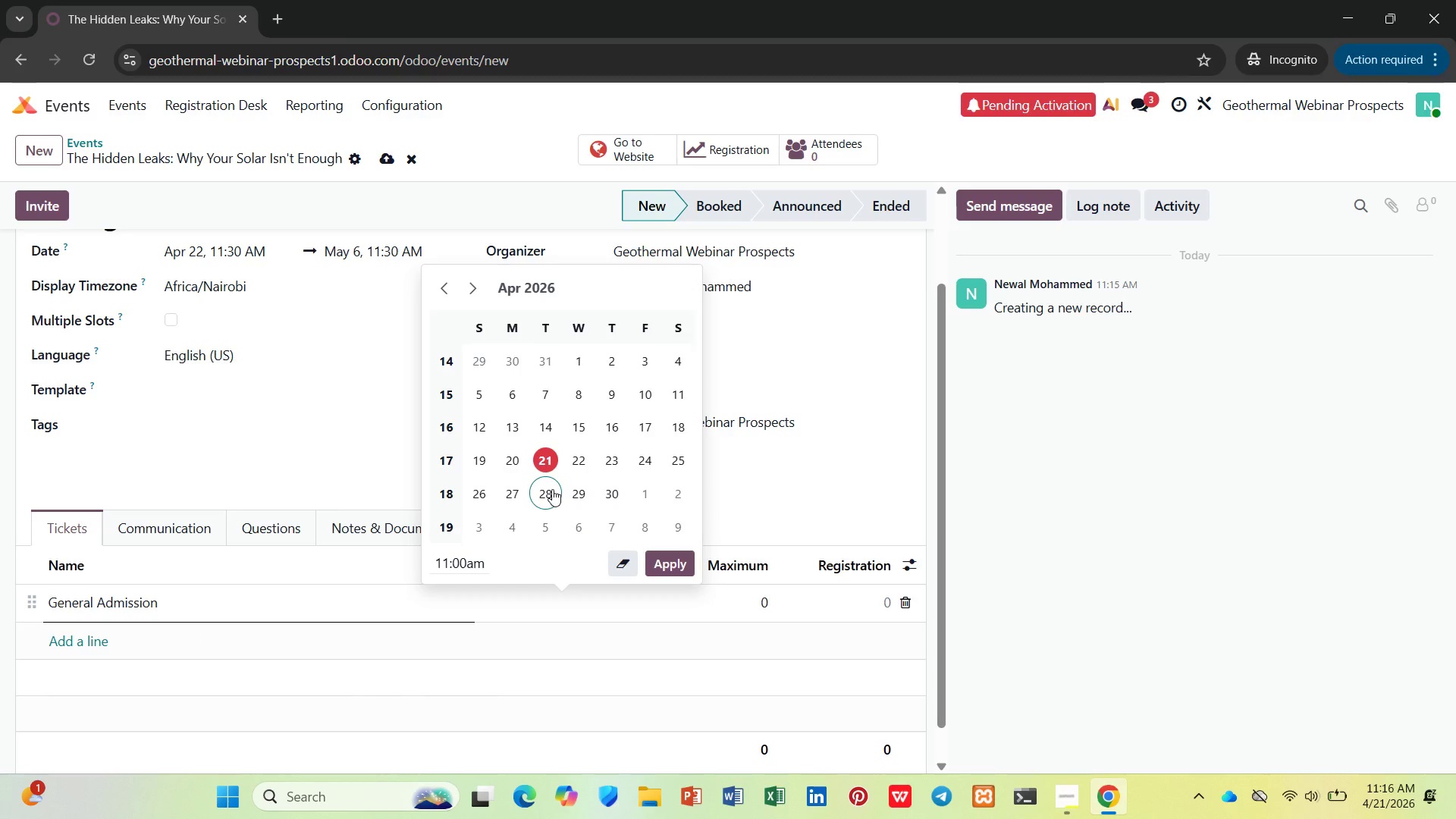 
left_click([663, 570])
 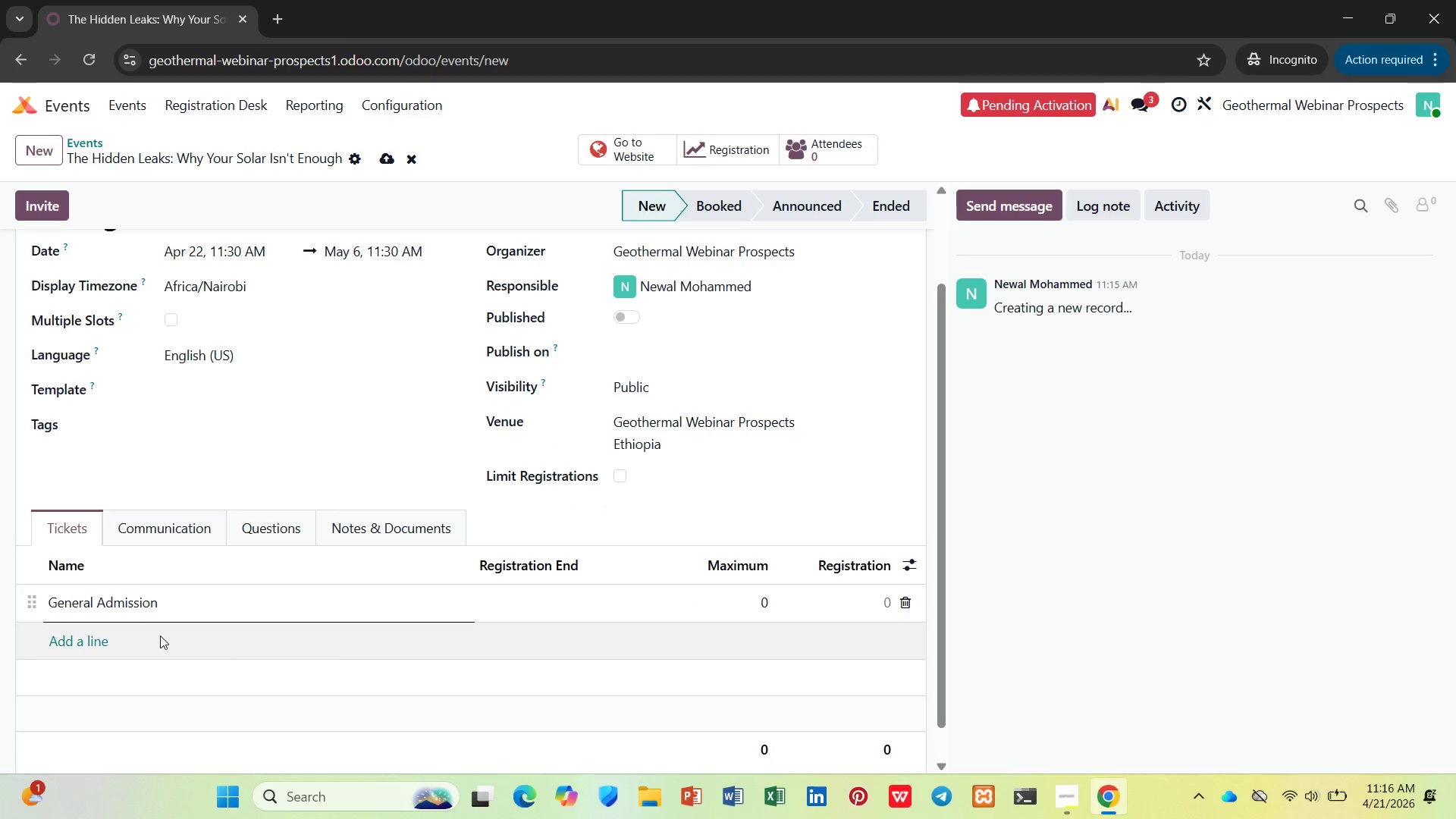 
left_click([64, 630])
 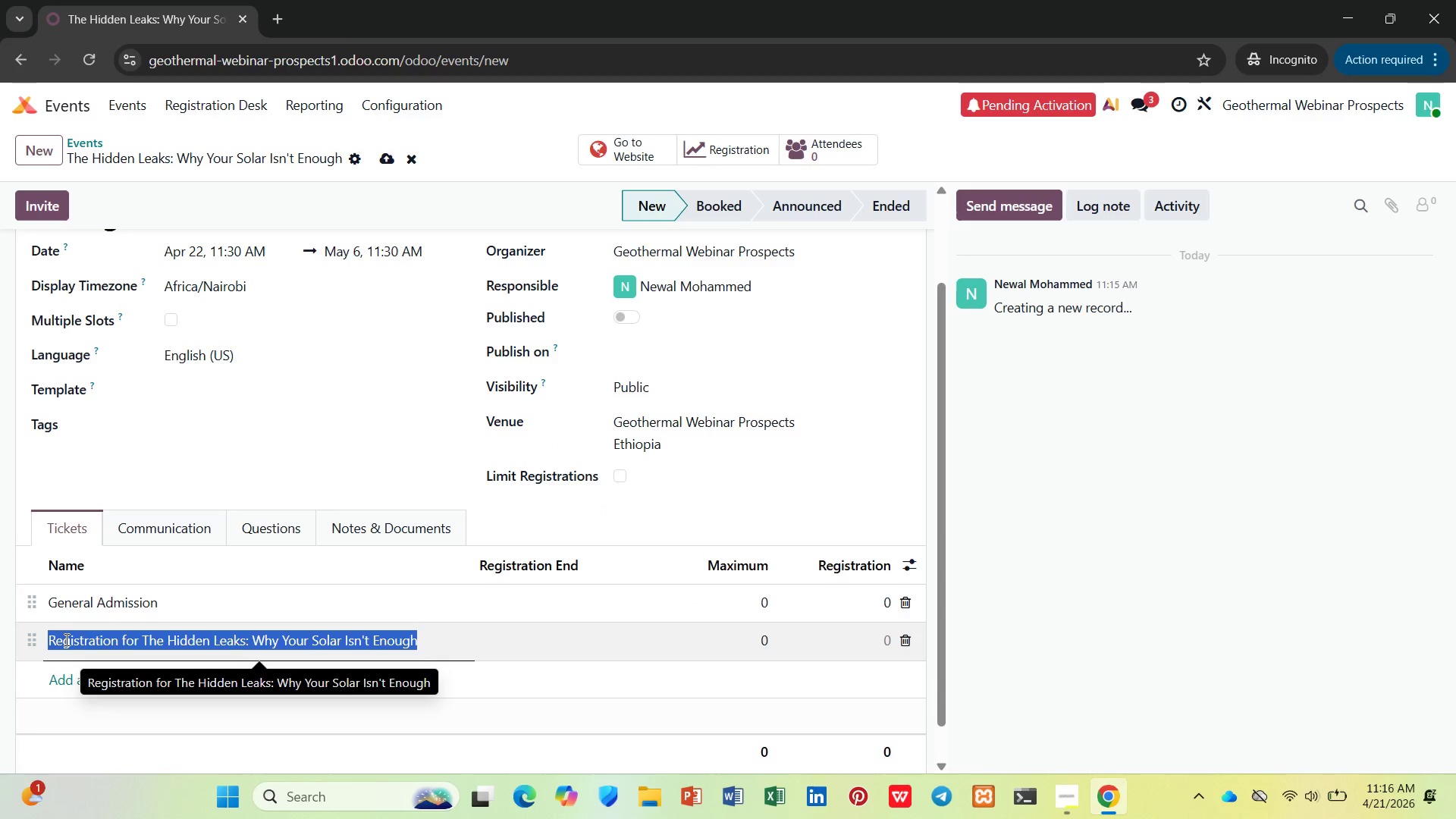 
type(Premium (Inclus 1:1 Virtul)
key(Backspace)
type(al Aui)
key(Backspace)
type(dit)
 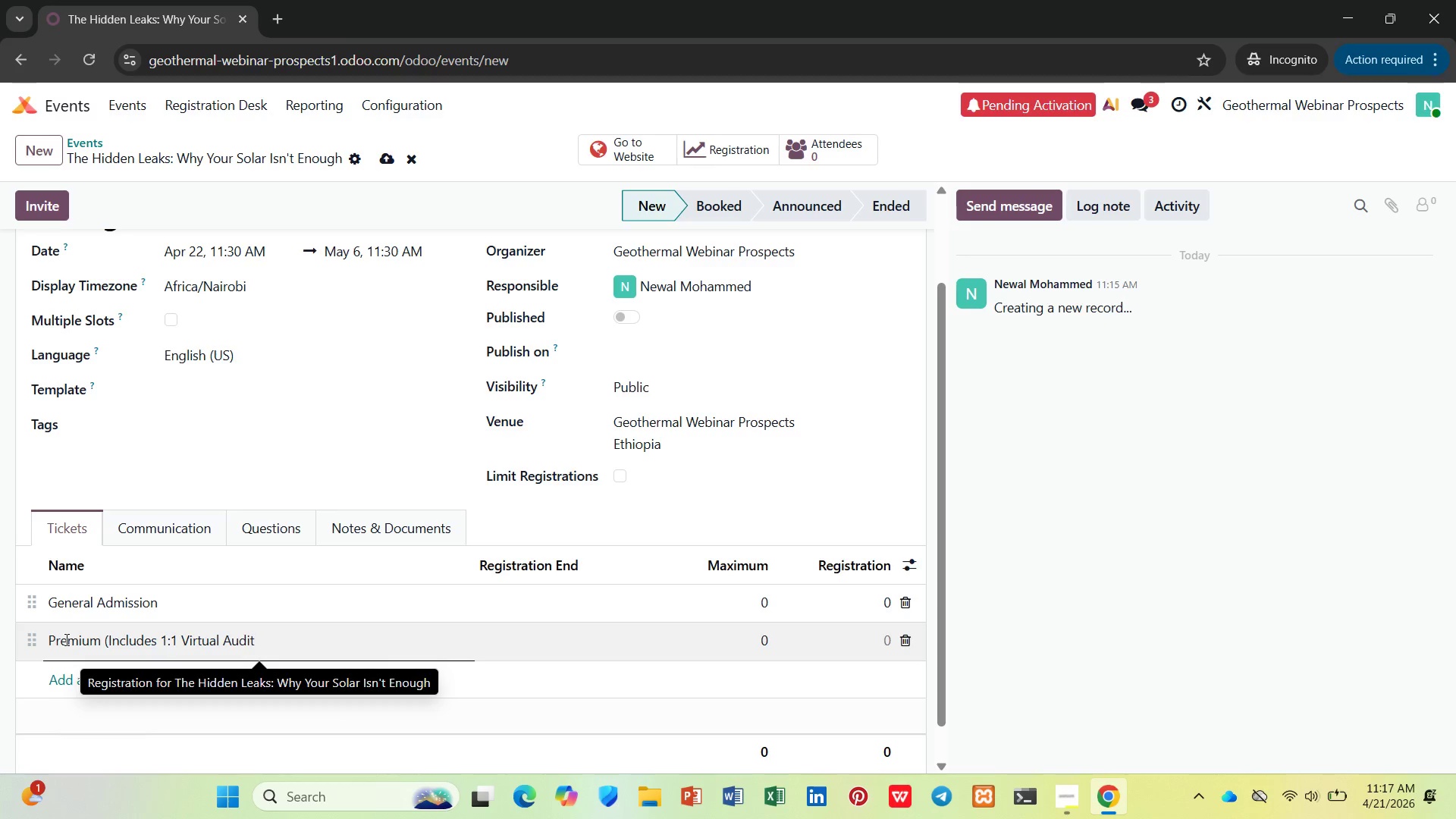 
left_click([1072, 803])
 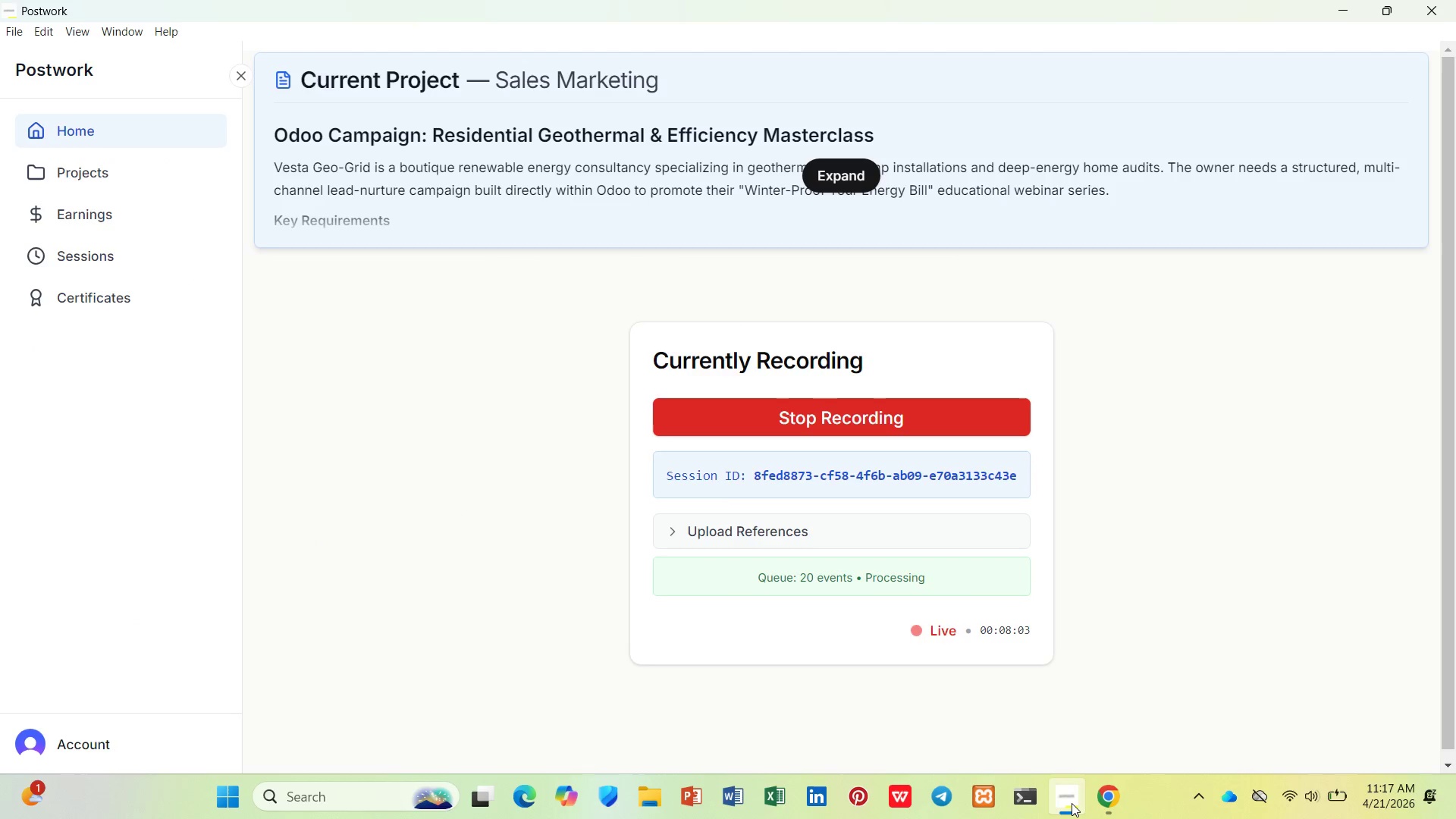 
left_click([1072, 803])
 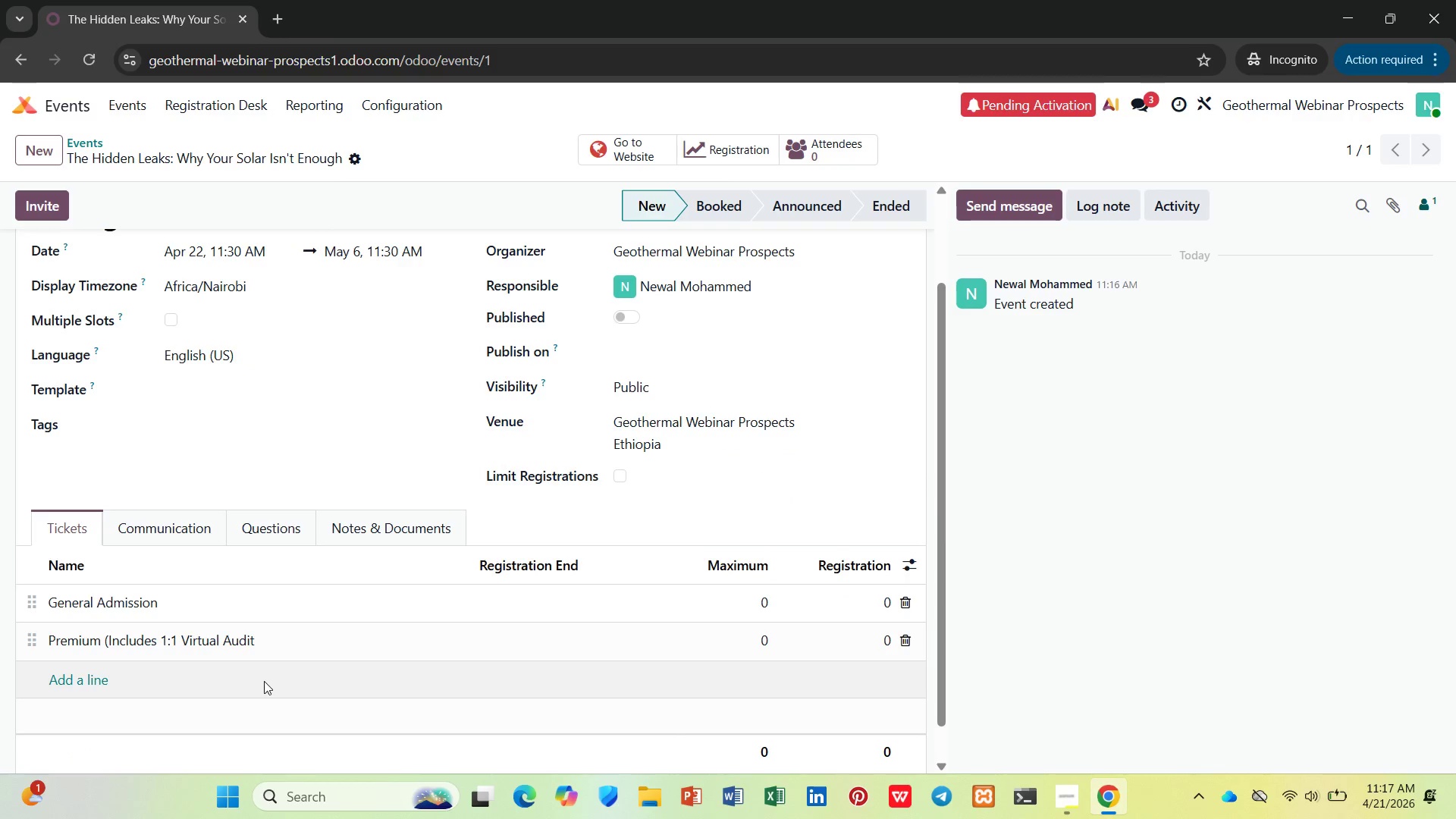 
left_click([284, 647])
 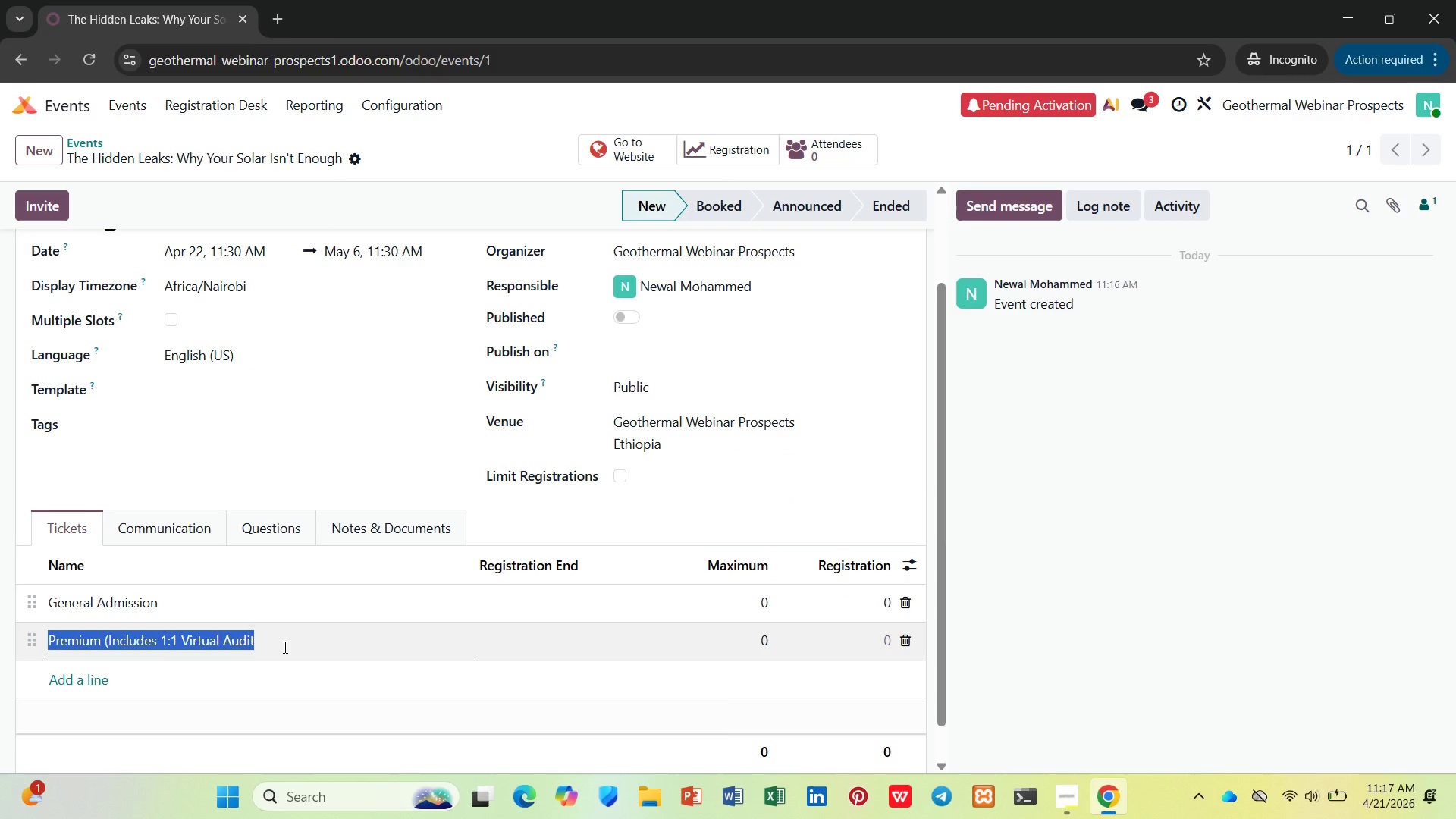 
left_click([284, 647])
 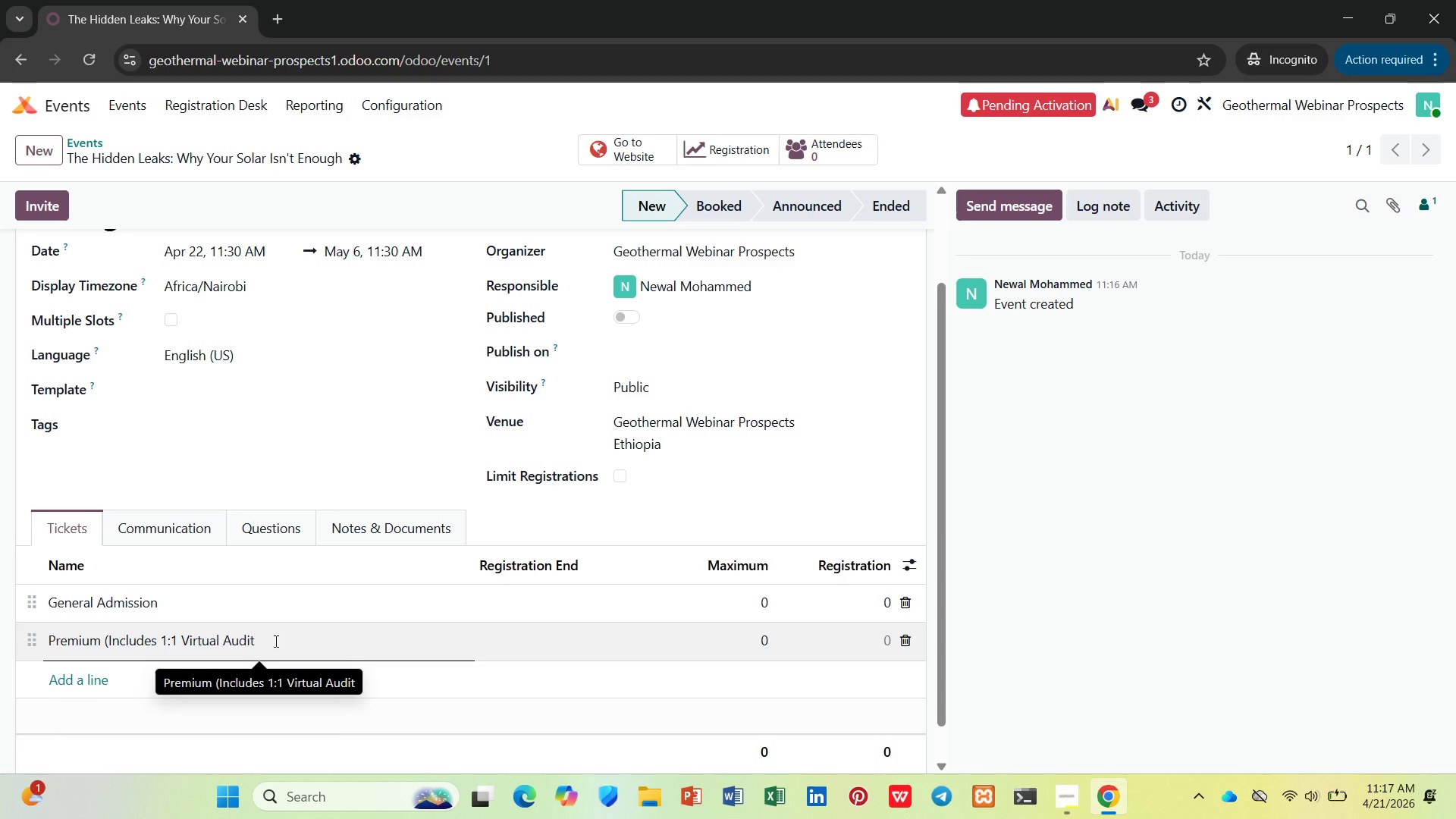 
type( Mini-See)
key(Backspace)
type(ssion))
 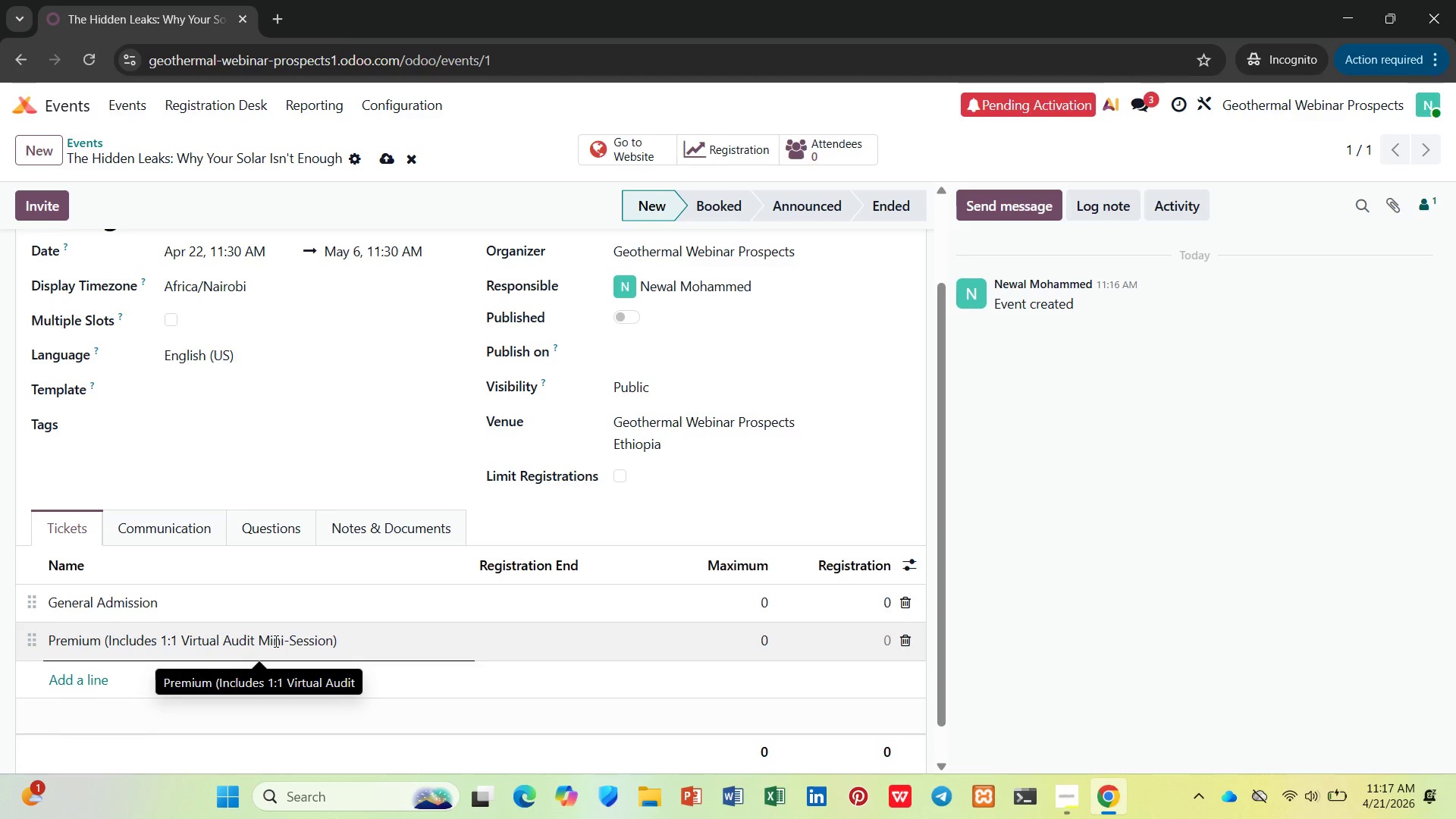 
wait(6.19)
 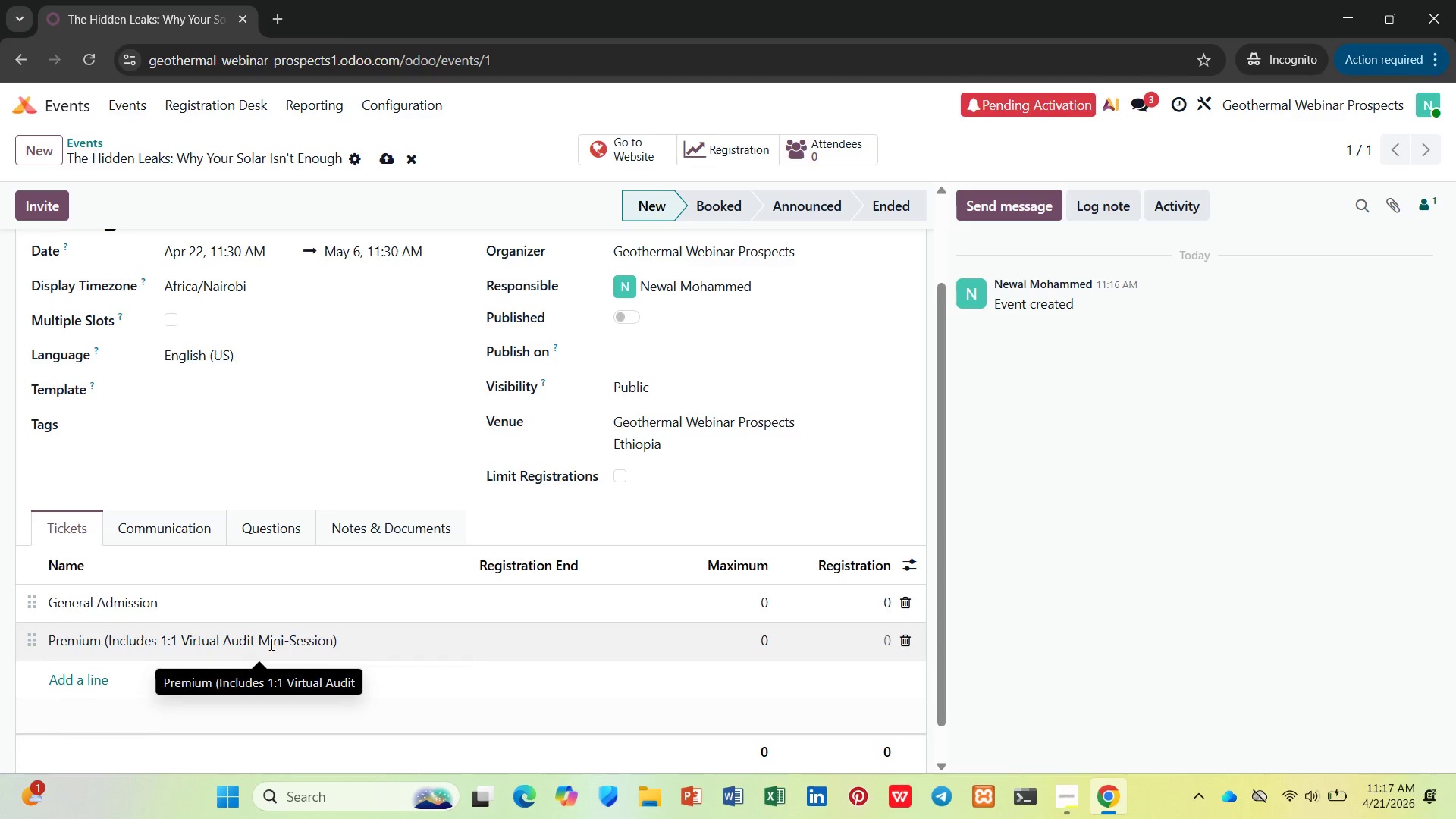 
left_click([781, 647])
 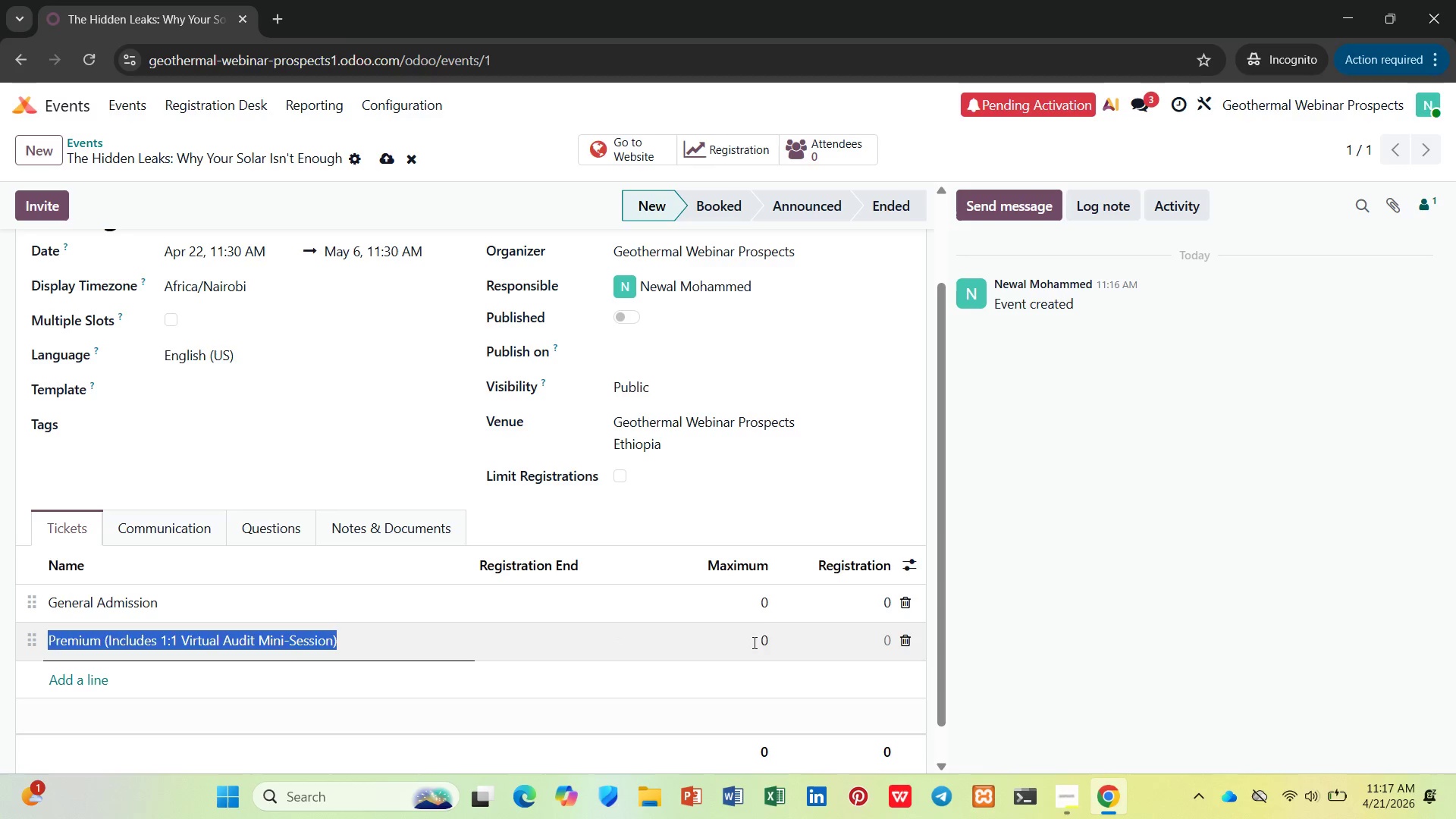 
left_click([752, 642])
 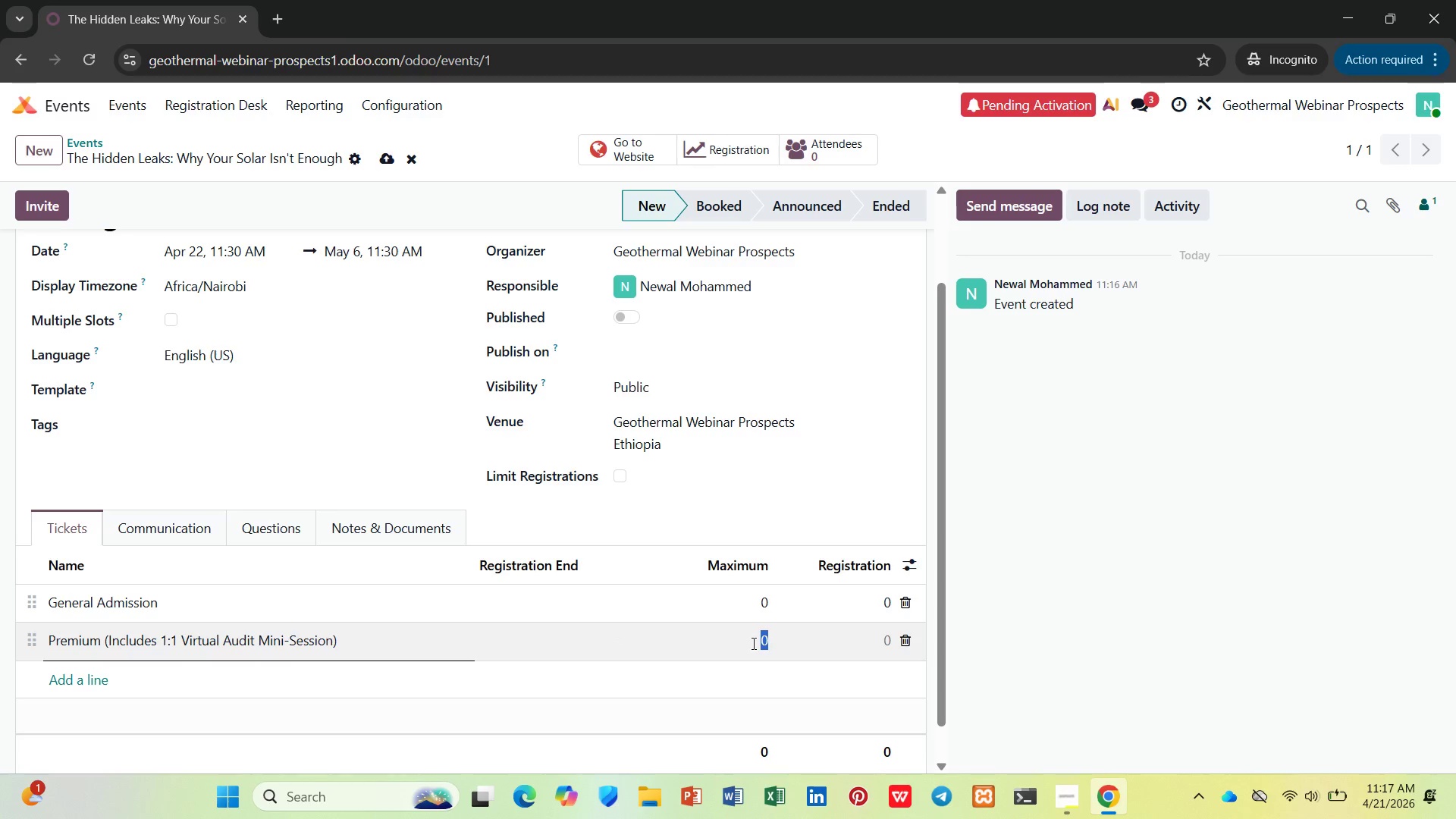 
key(5)
 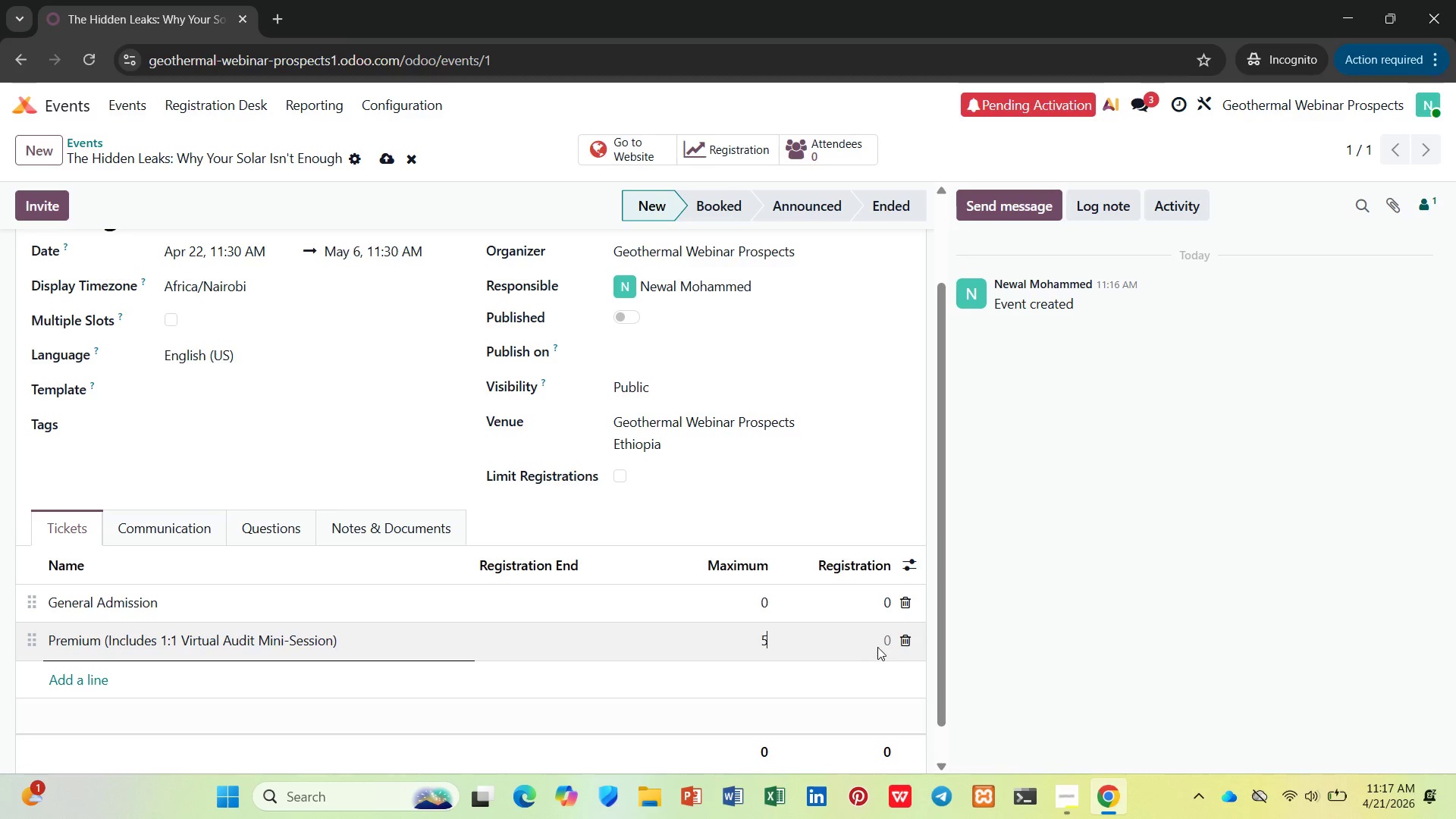 
left_click([877, 645])
 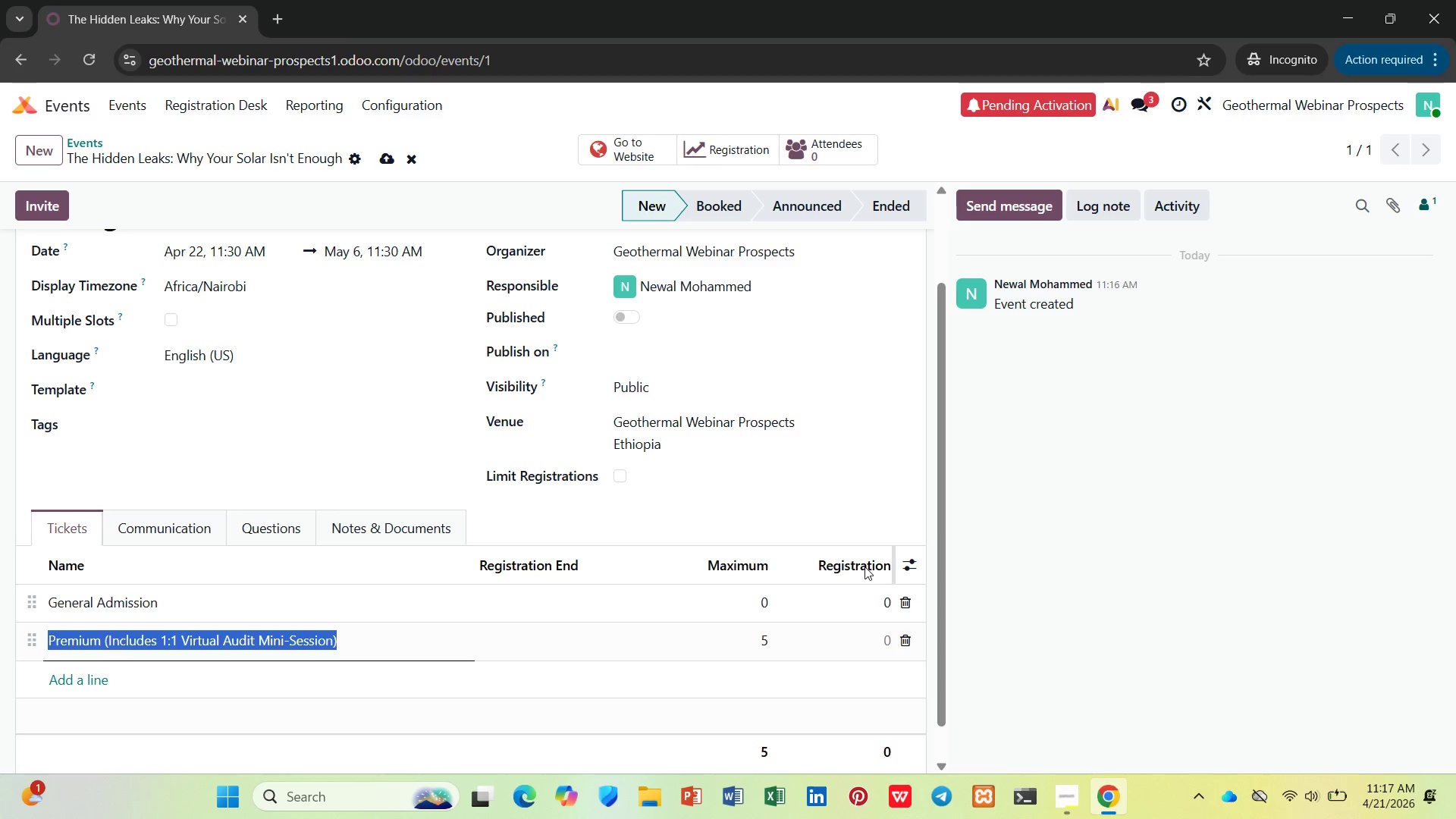 
left_click([863, 563])
 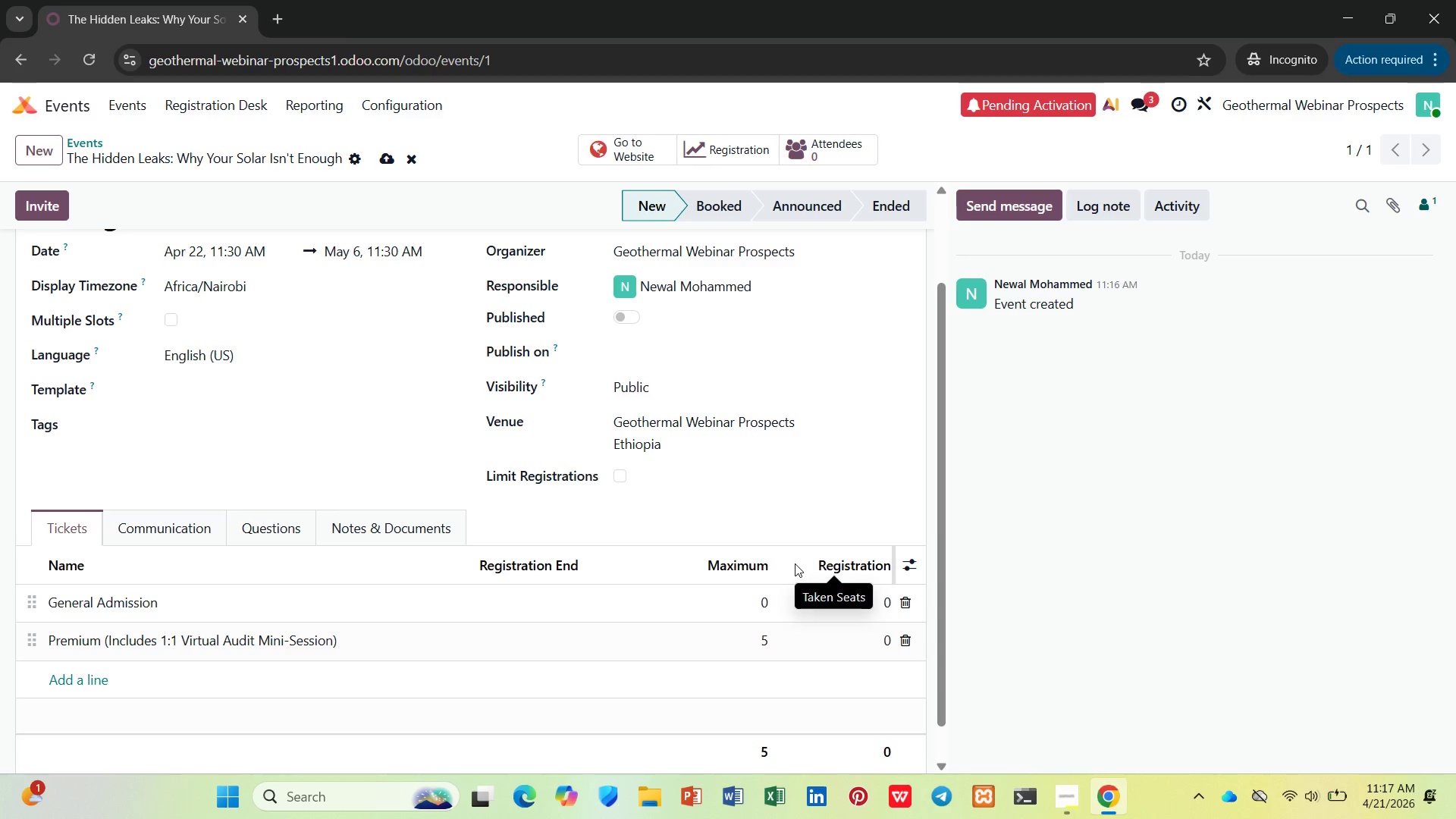 
left_click([775, 563])
 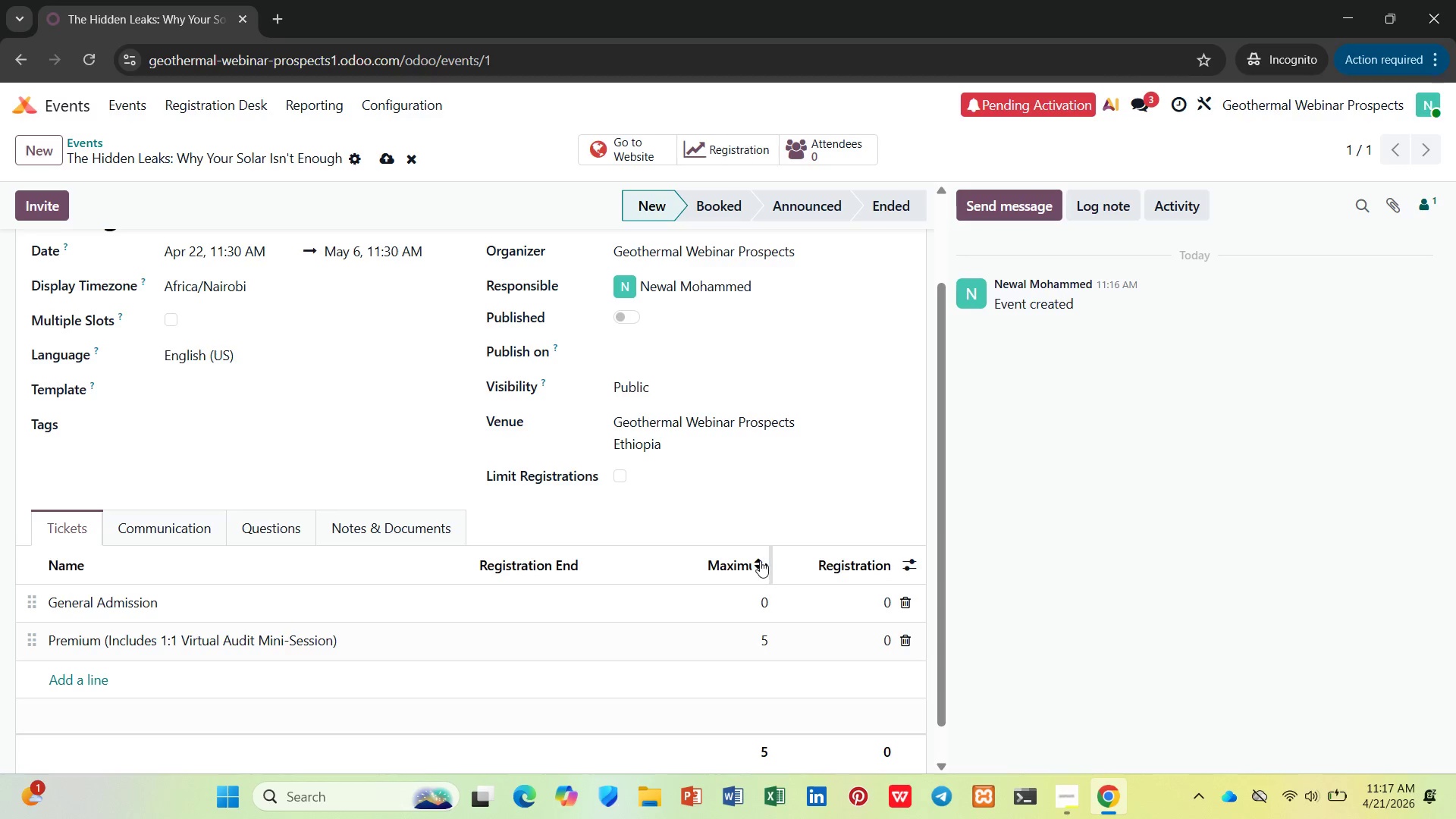 
left_click_drag(start_coordinate=[770, 557], to_coordinate=[766, 562])
 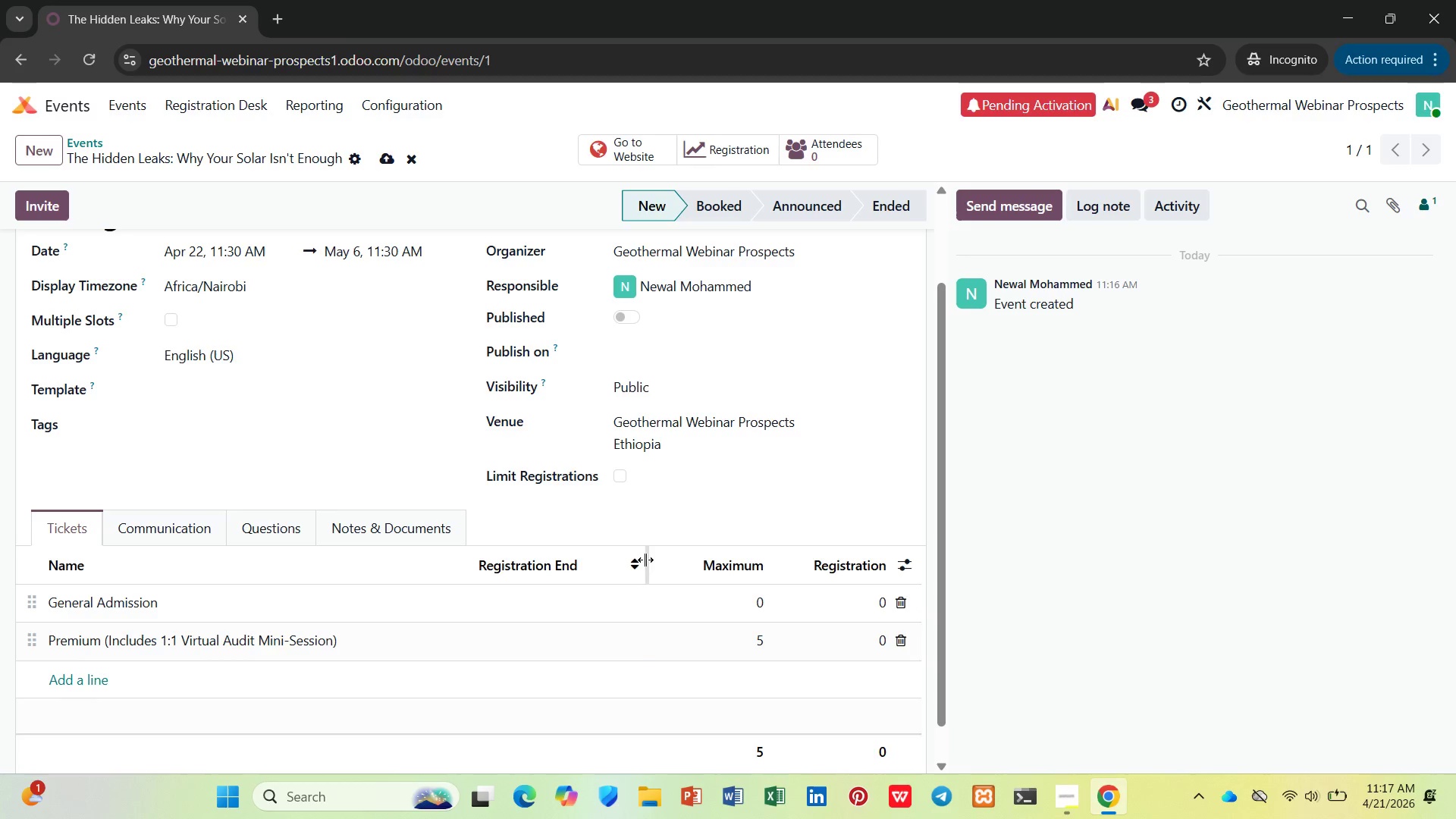 
left_click_drag(start_coordinate=[645, 560], to_coordinate=[636, 565])
 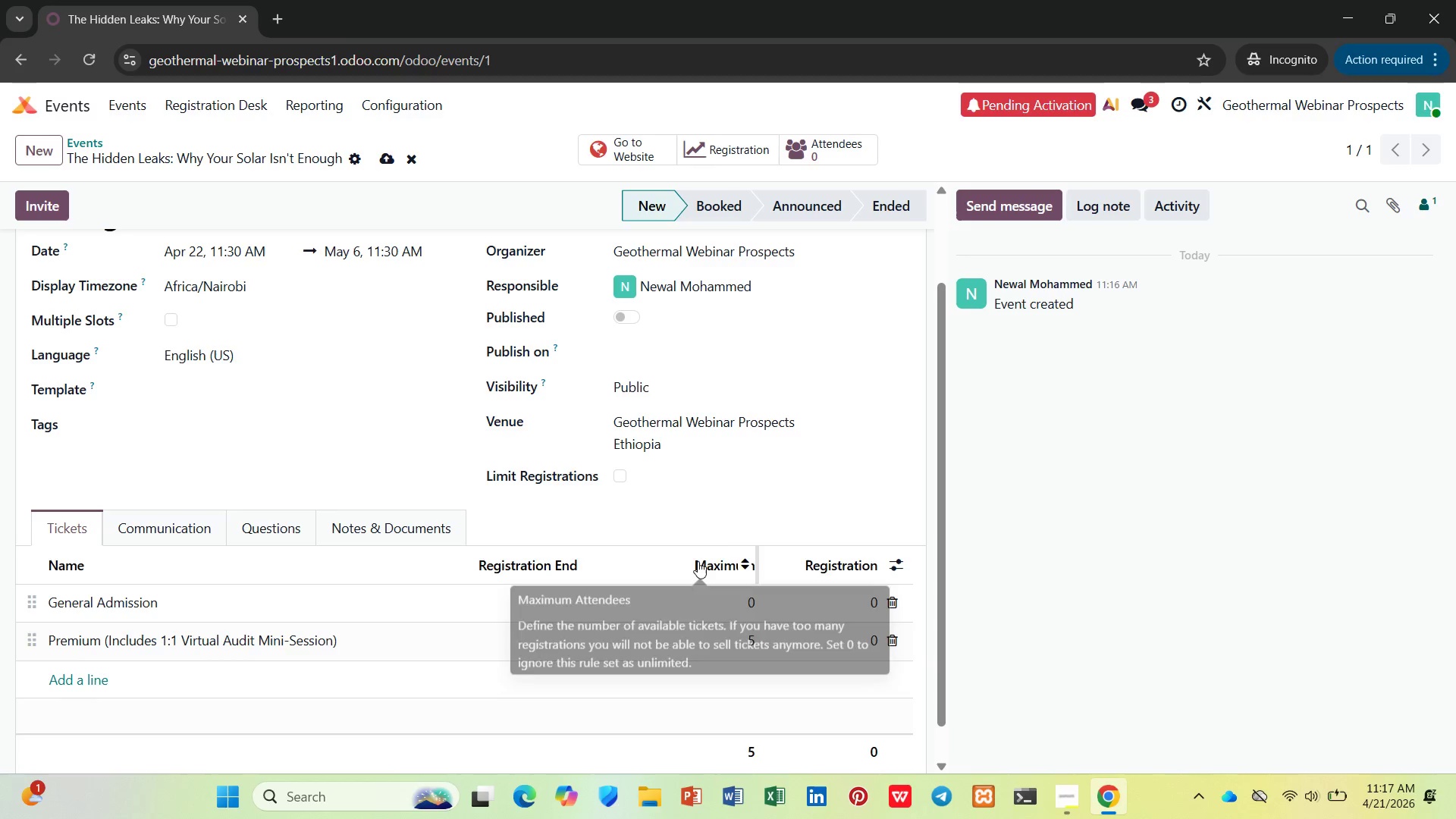 
left_click([698, 561])
 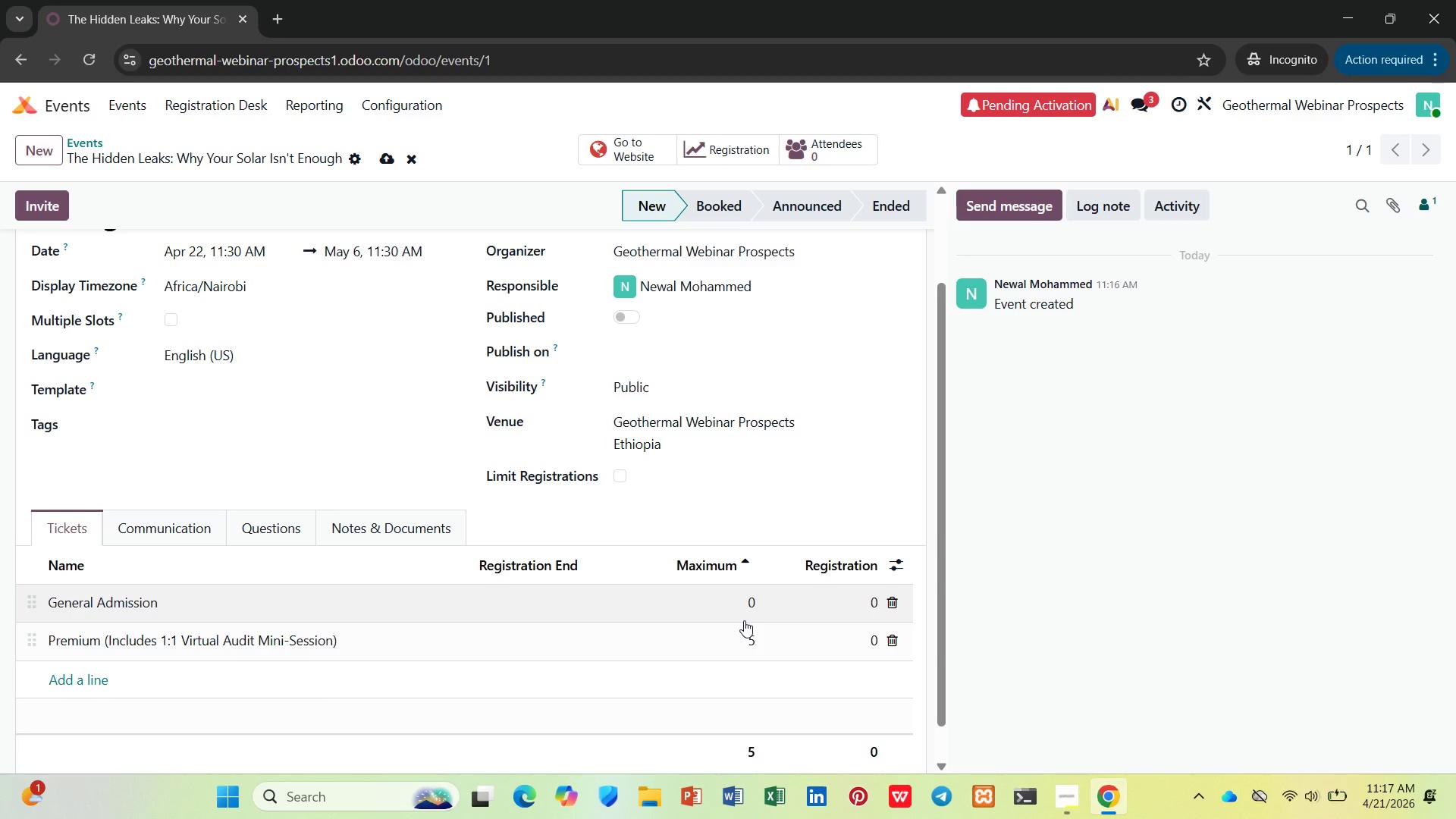 
wait(5.11)
 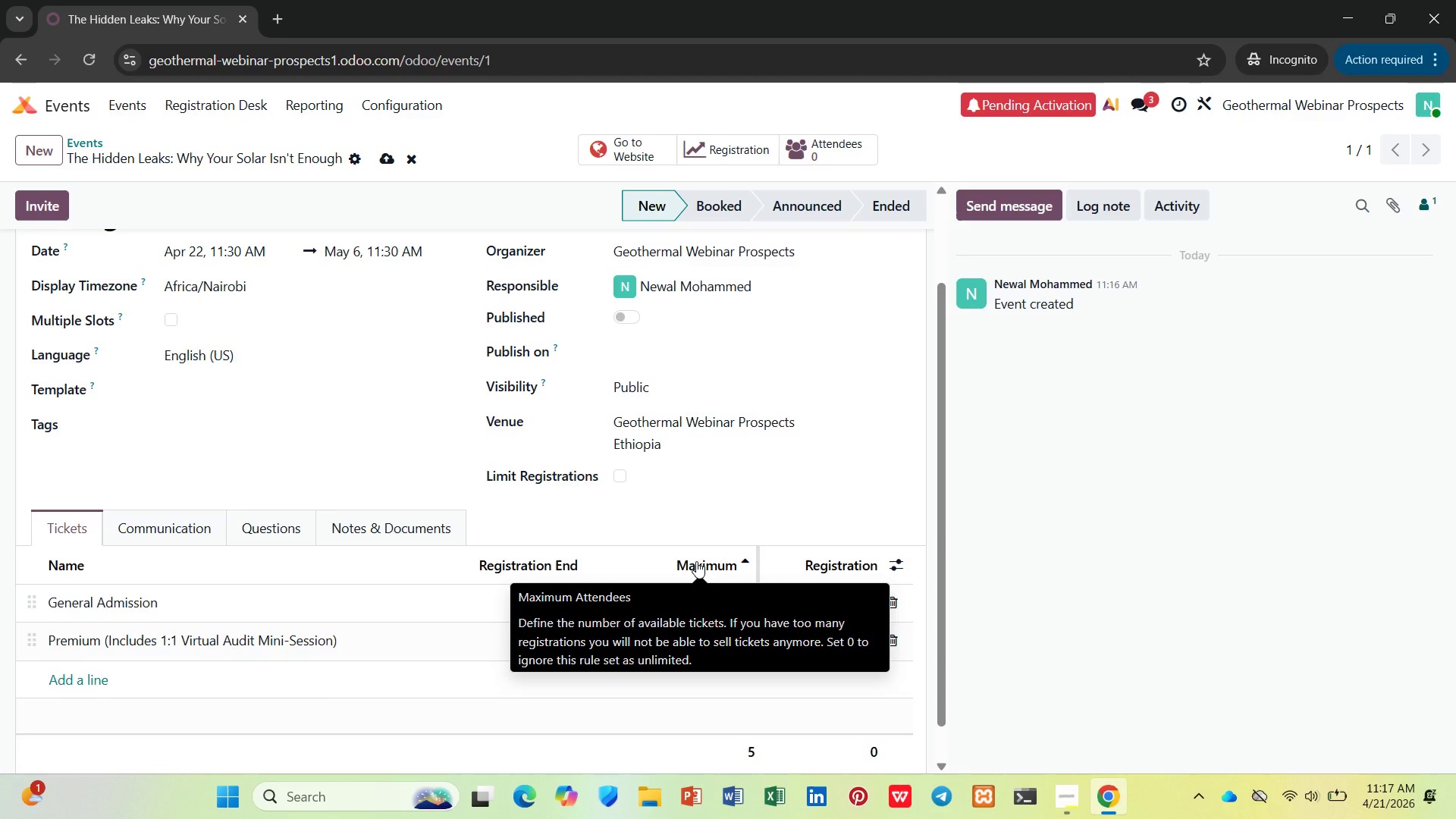 
left_click([746, 610])
 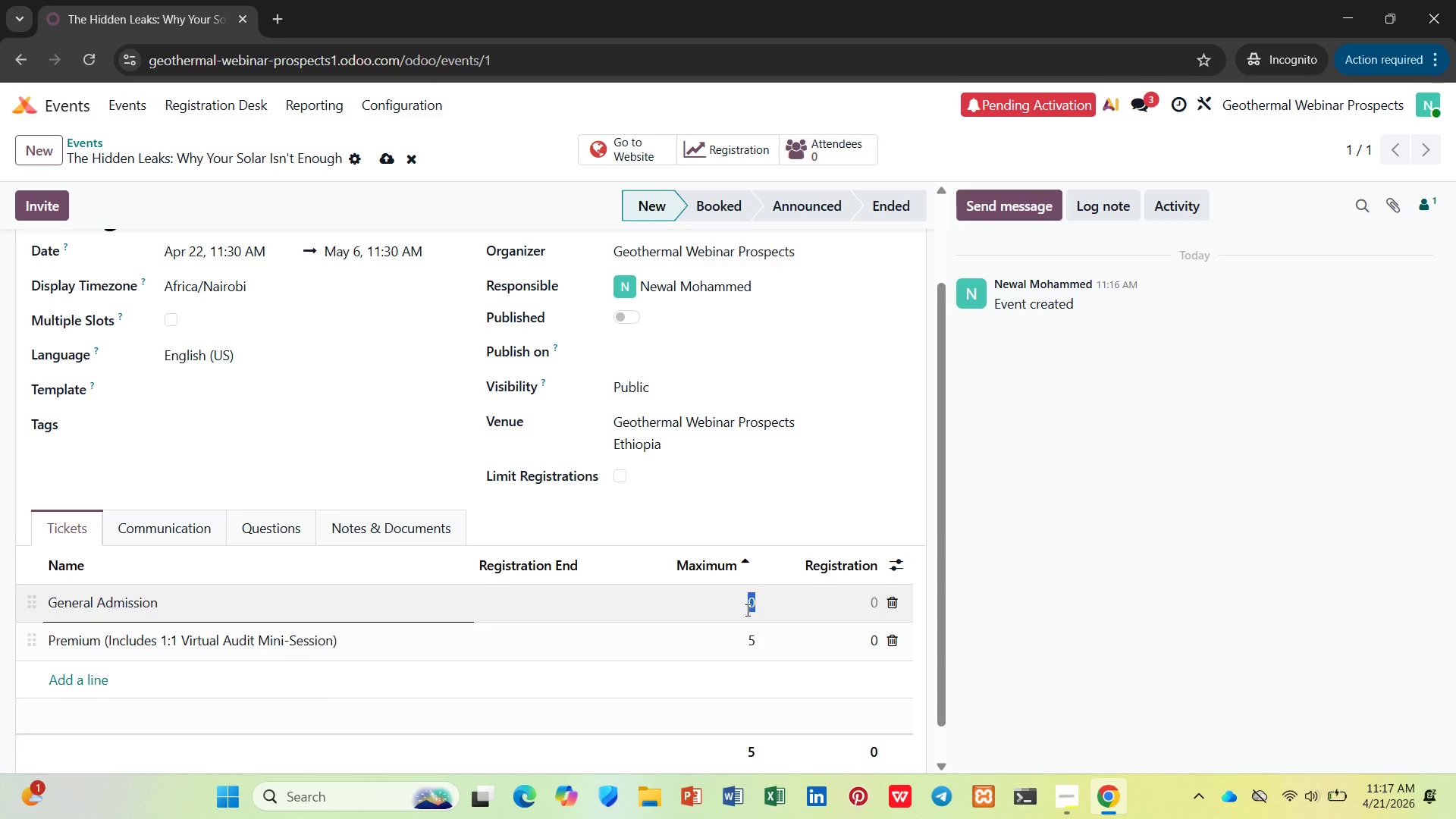 
type(100)
 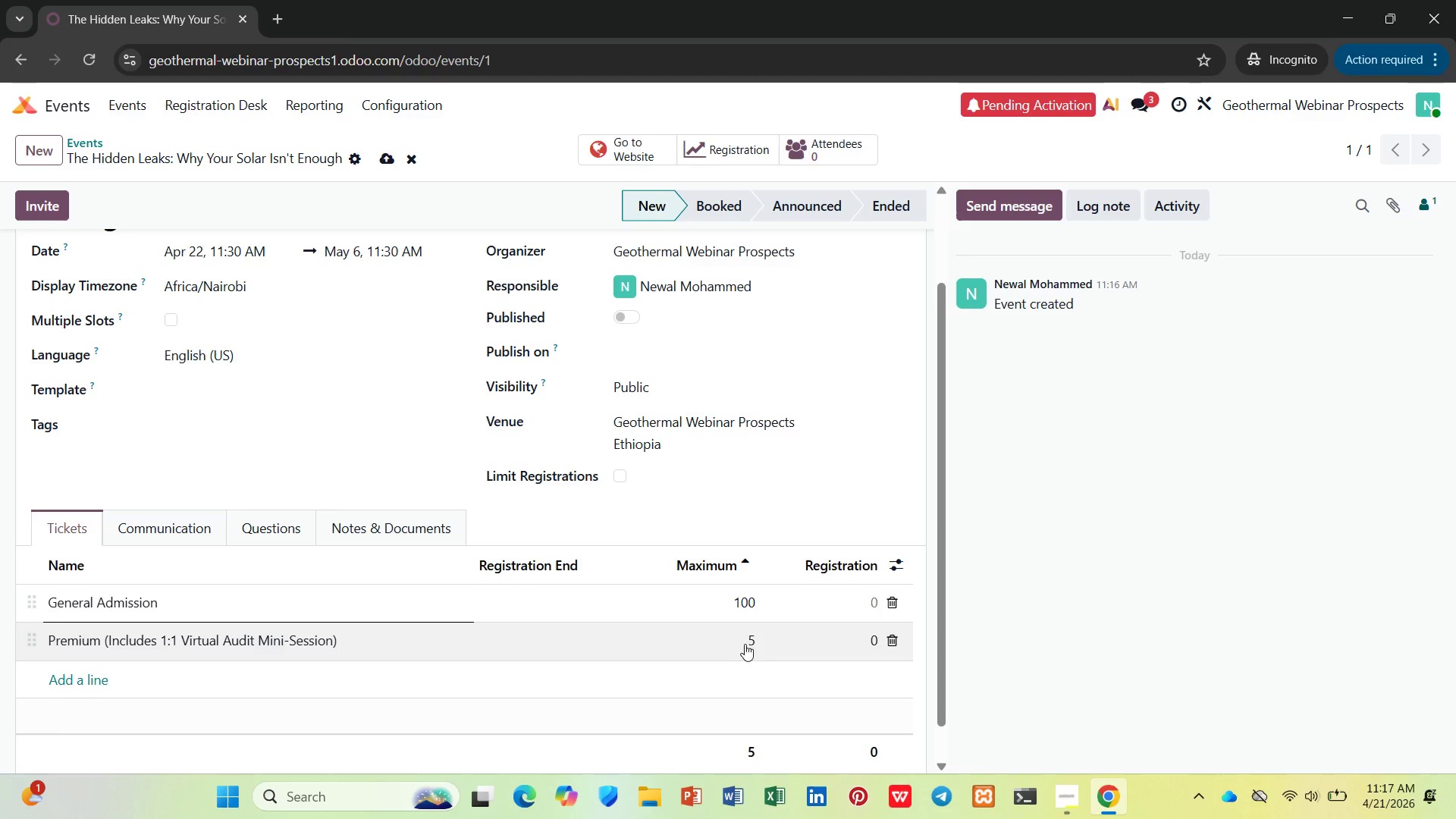 
left_click([673, 676])
 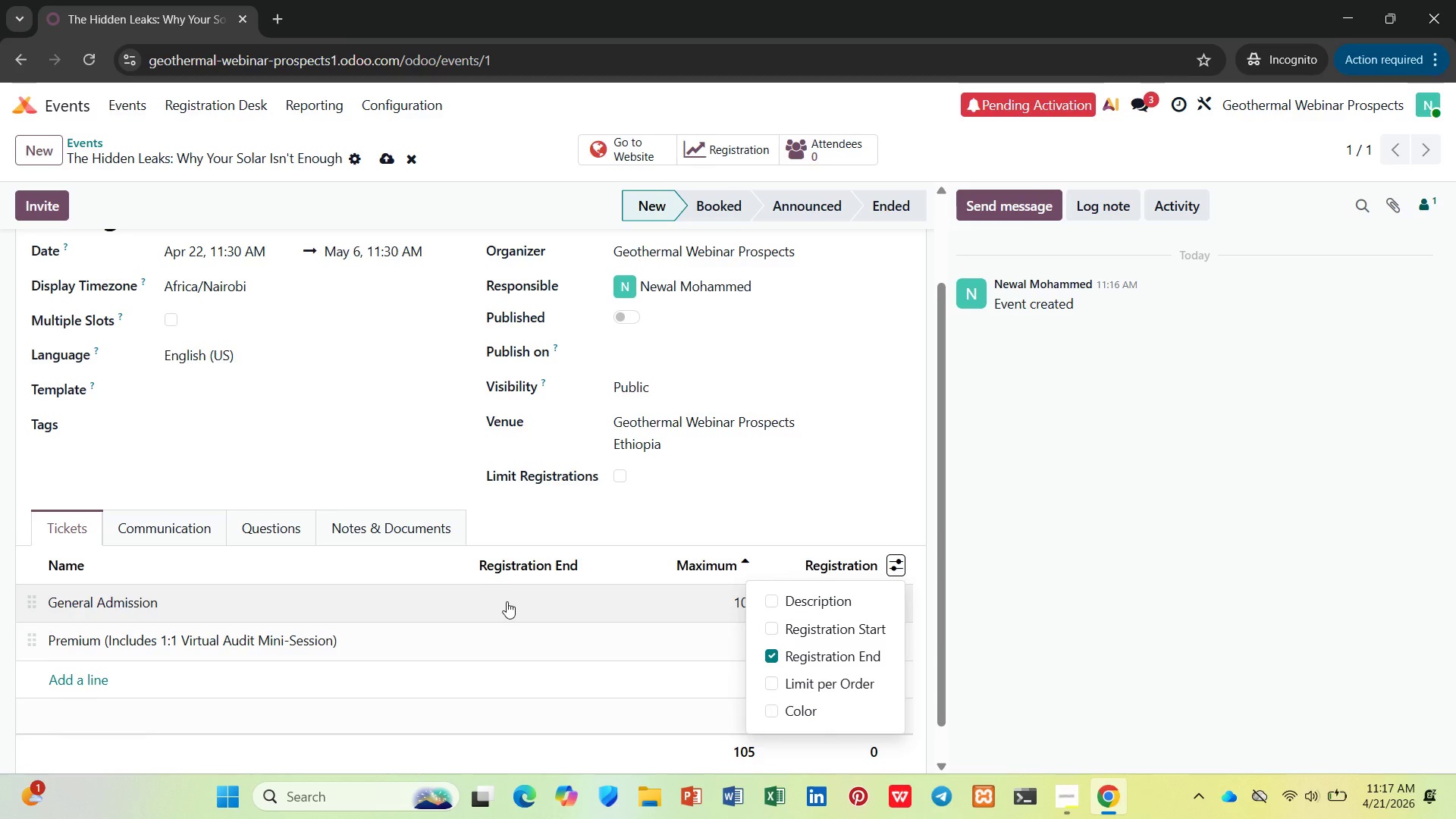 
wait(18.55)
 